 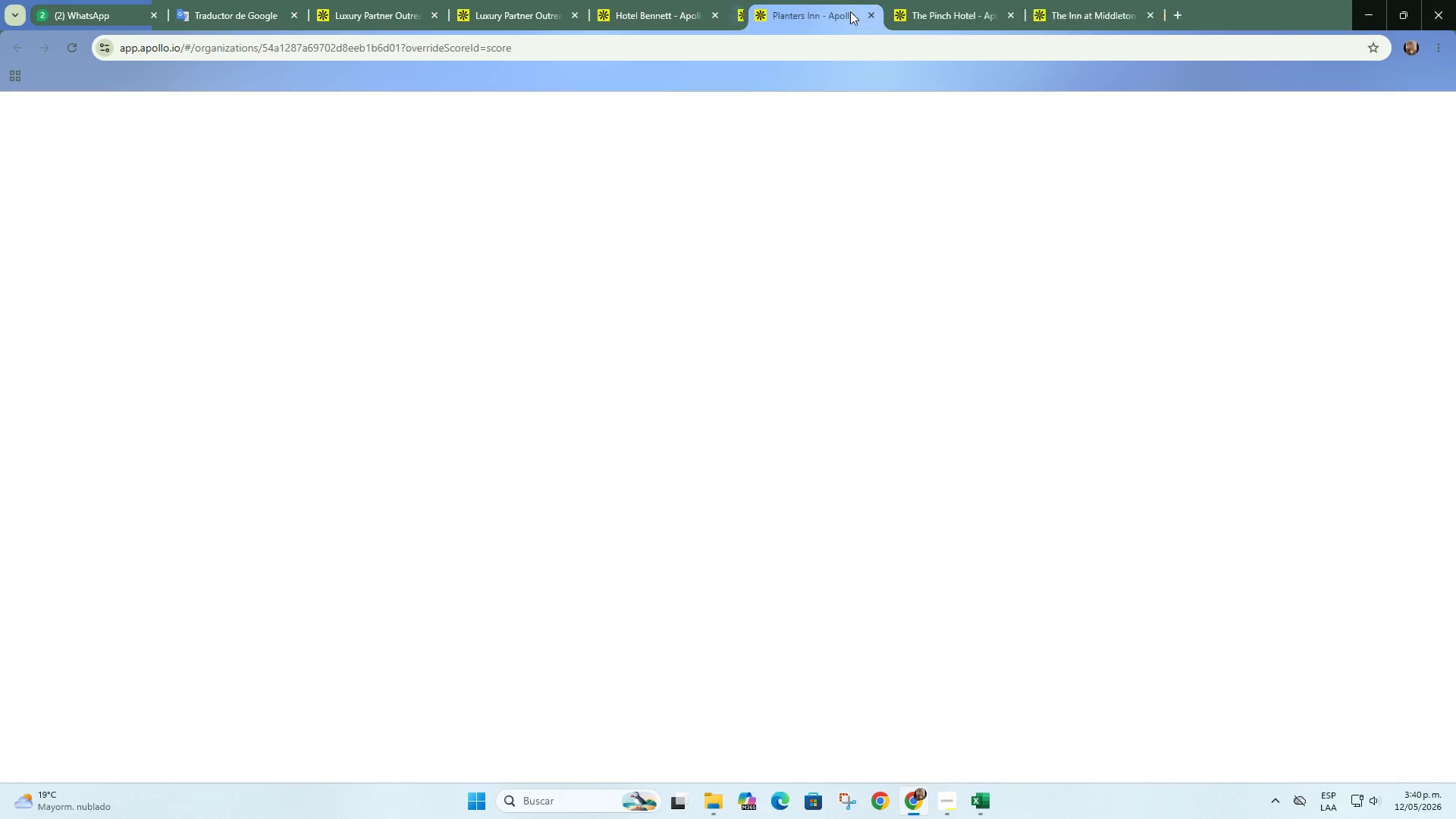 
left_click([591, 235])
 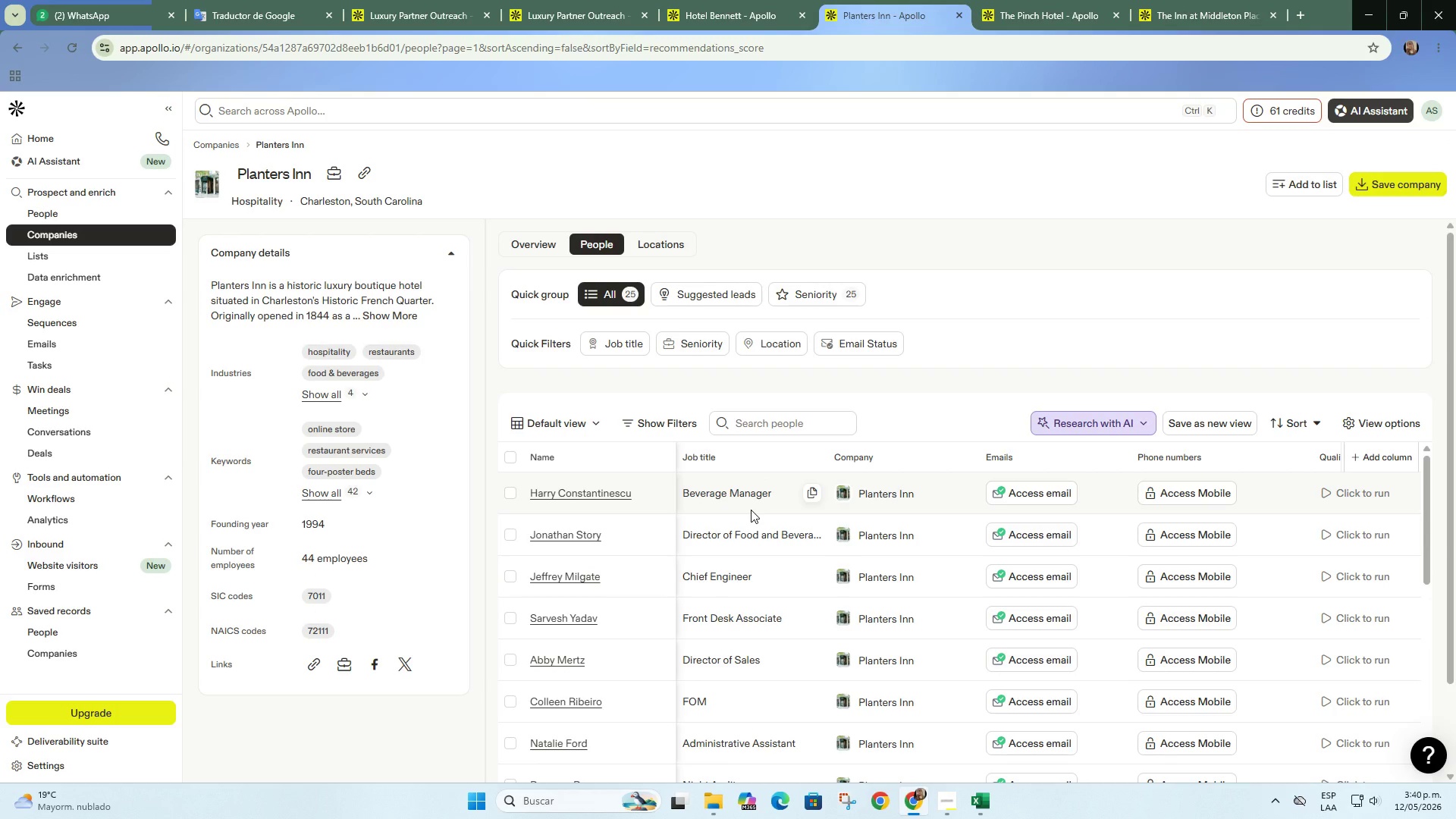 
wait(6.75)
 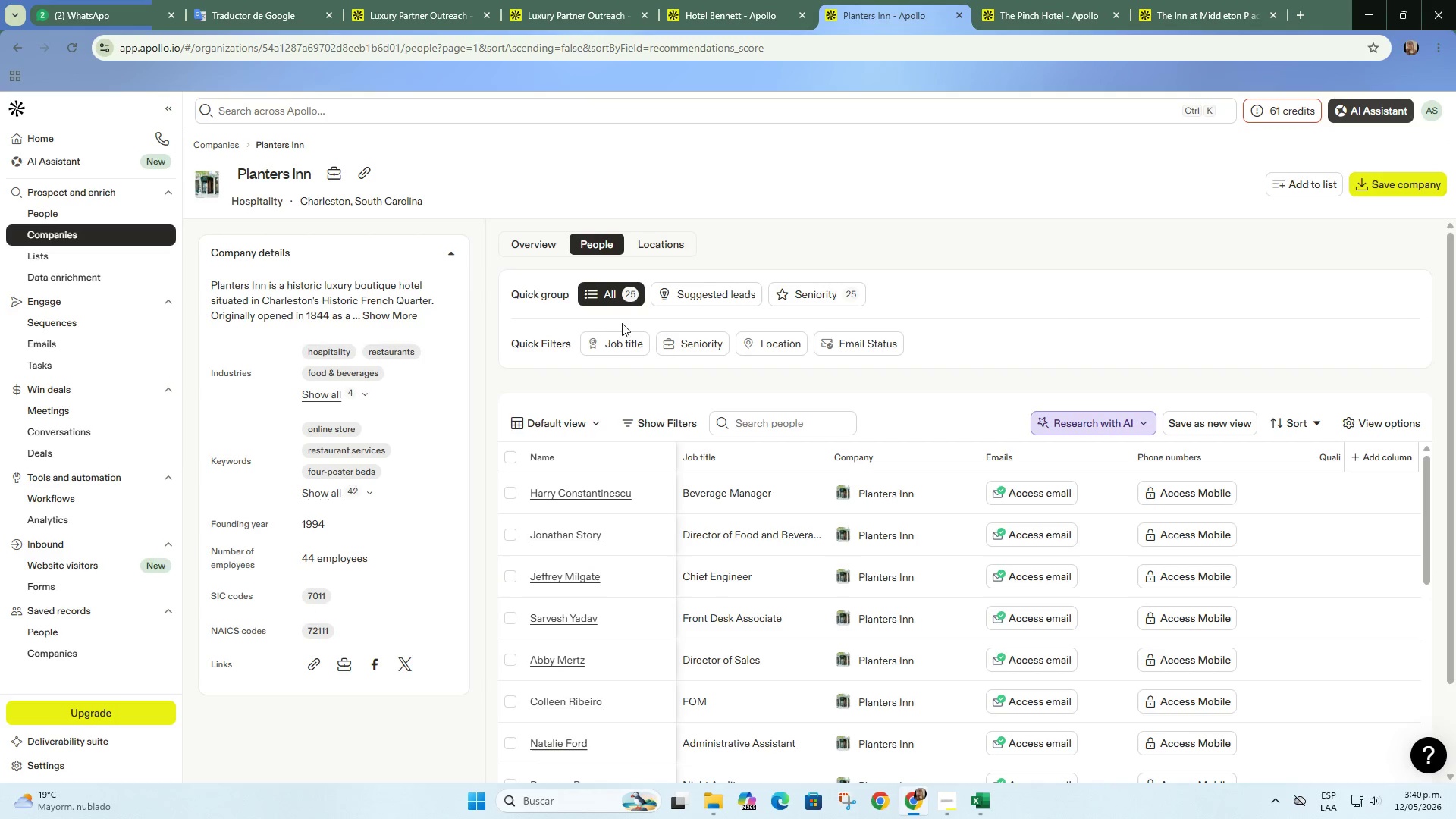 
scroll: coordinate [751, 510], scroll_direction: down, amount: 7.0
 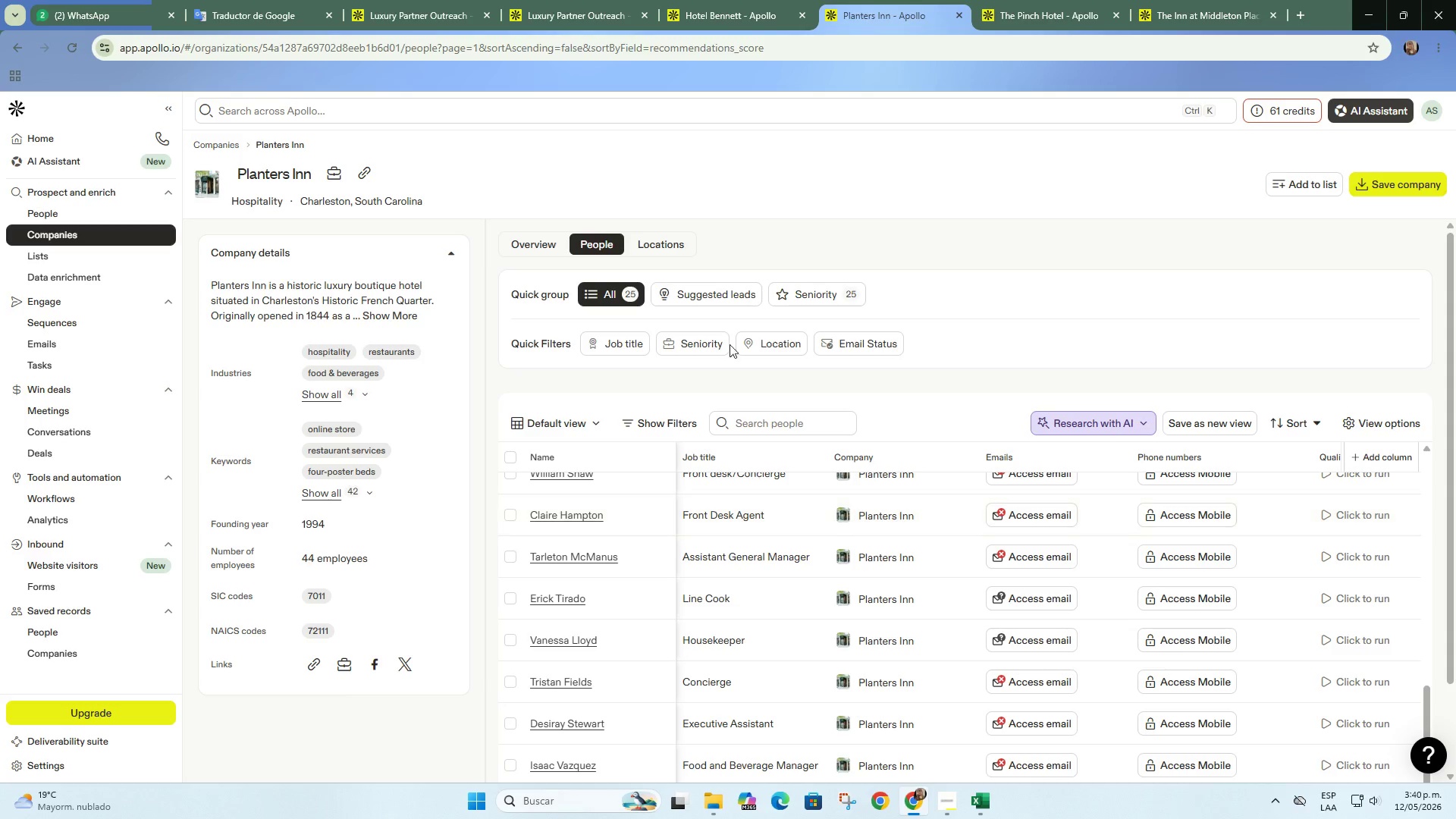 
scroll: coordinate [945, 584], scroll_direction: up, amount: 9.0
 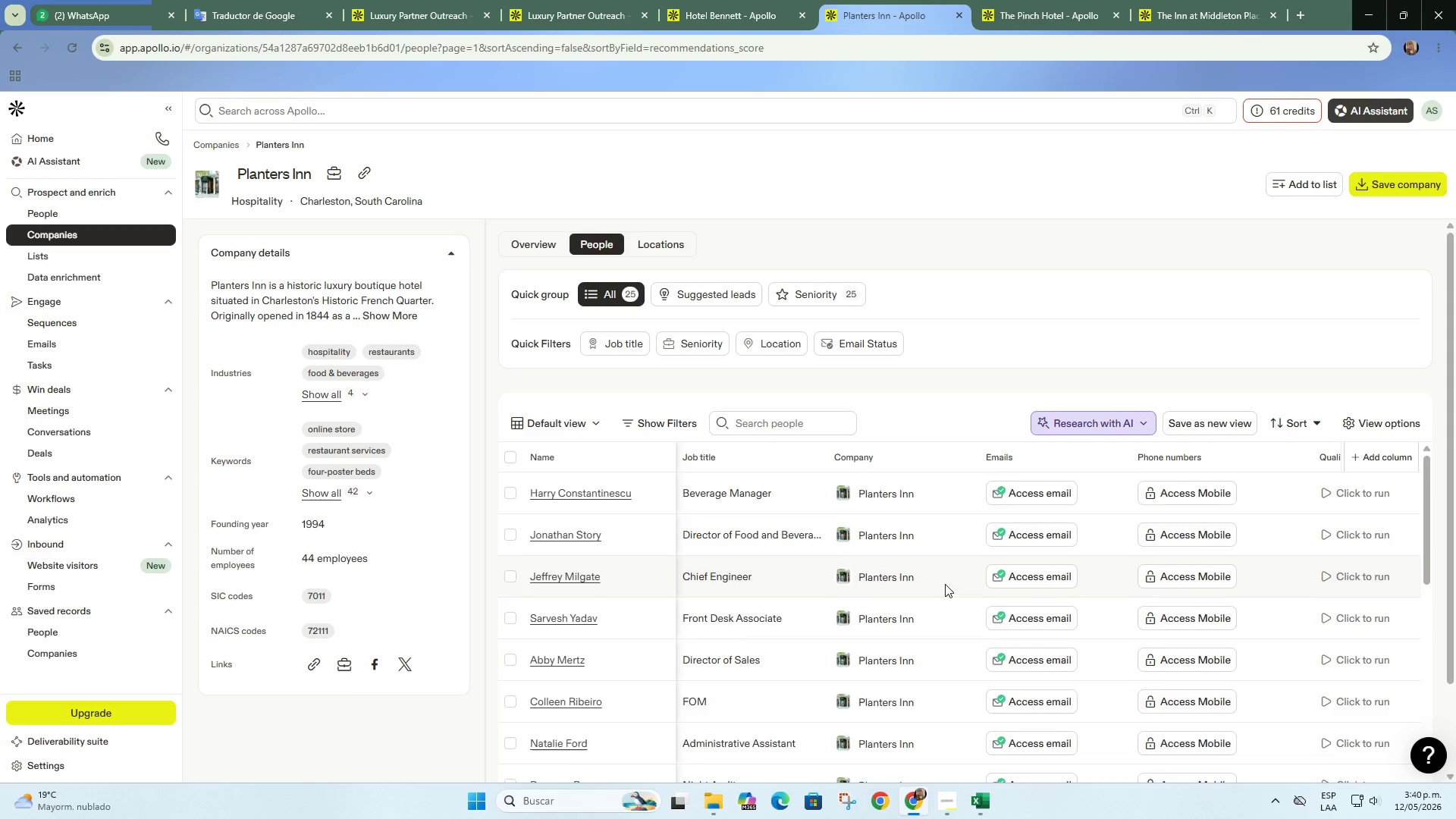 
scroll: coordinate [945, 584], scroll_direction: down, amount: 2.0
 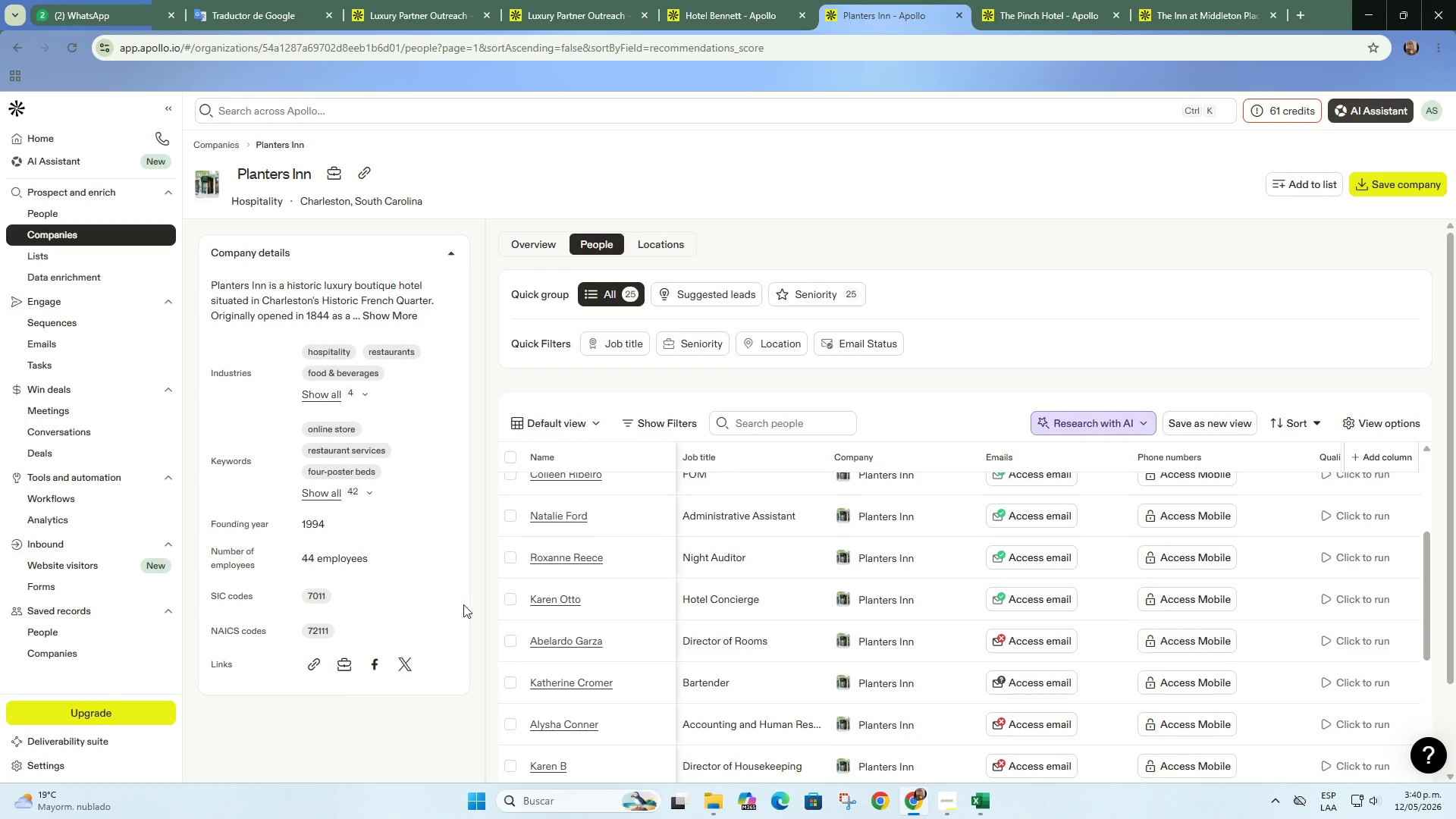 
left_click([510, 599])
 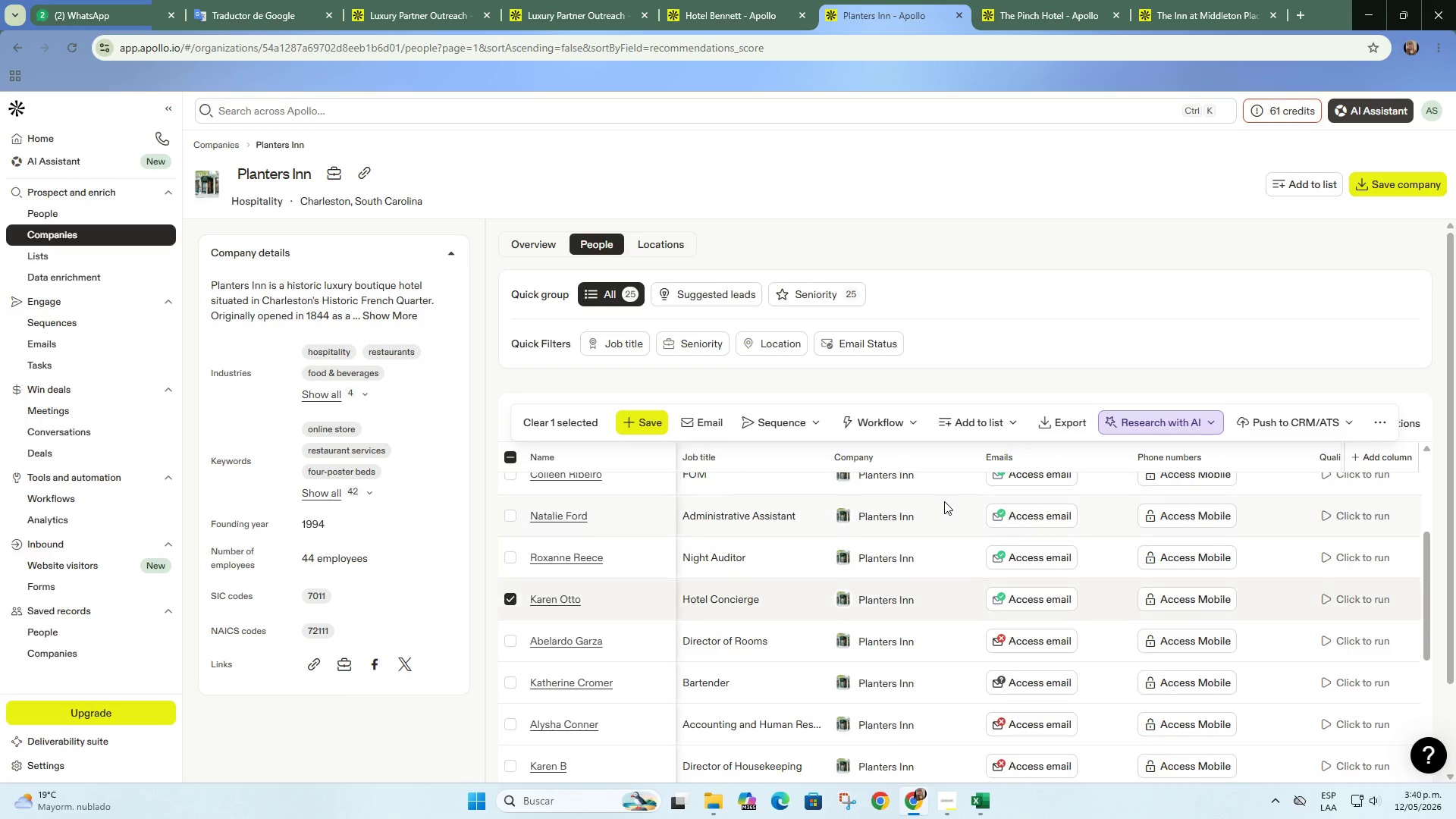 
left_click([1015, 417])
 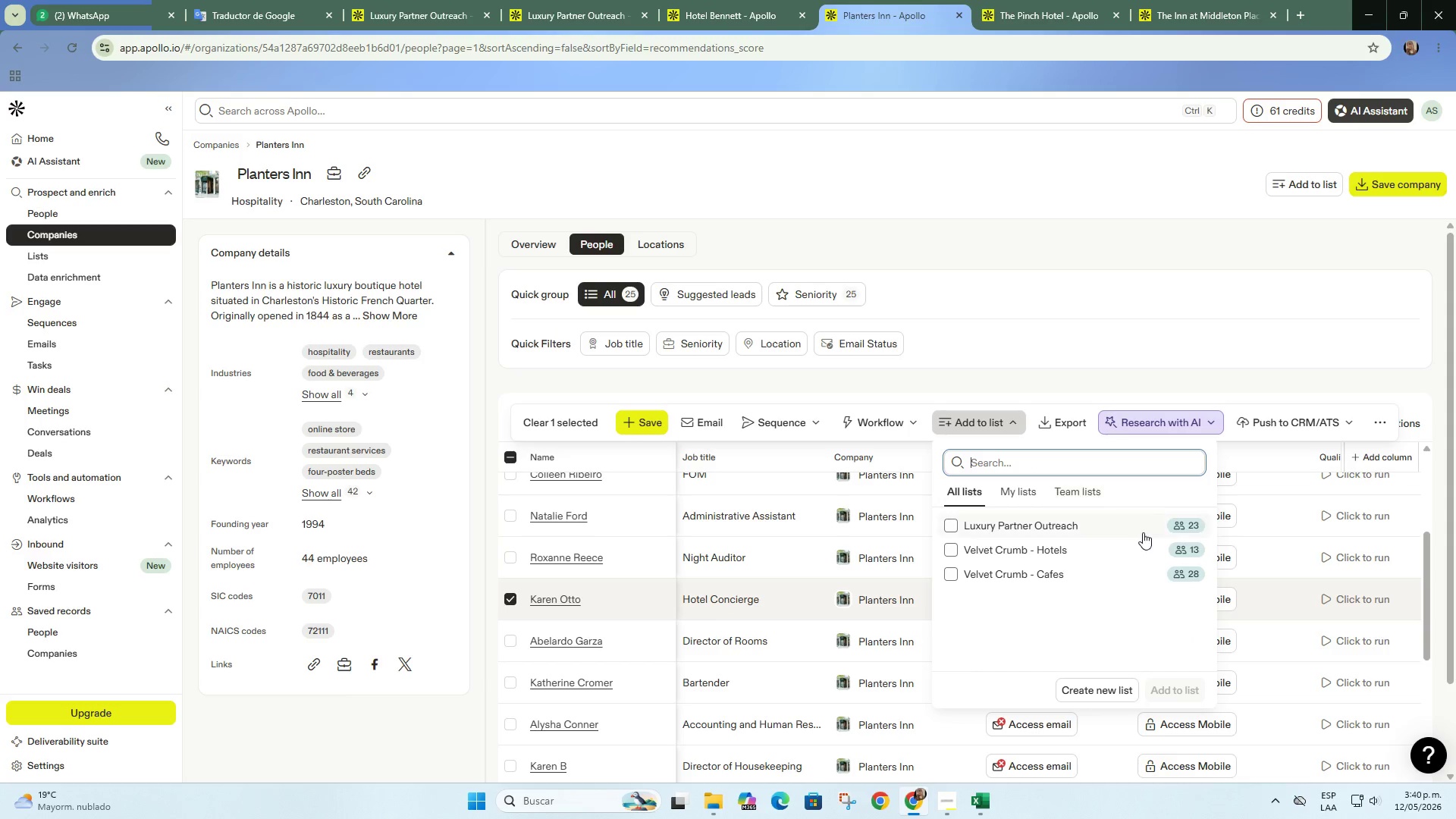 
left_click([1144, 524])
 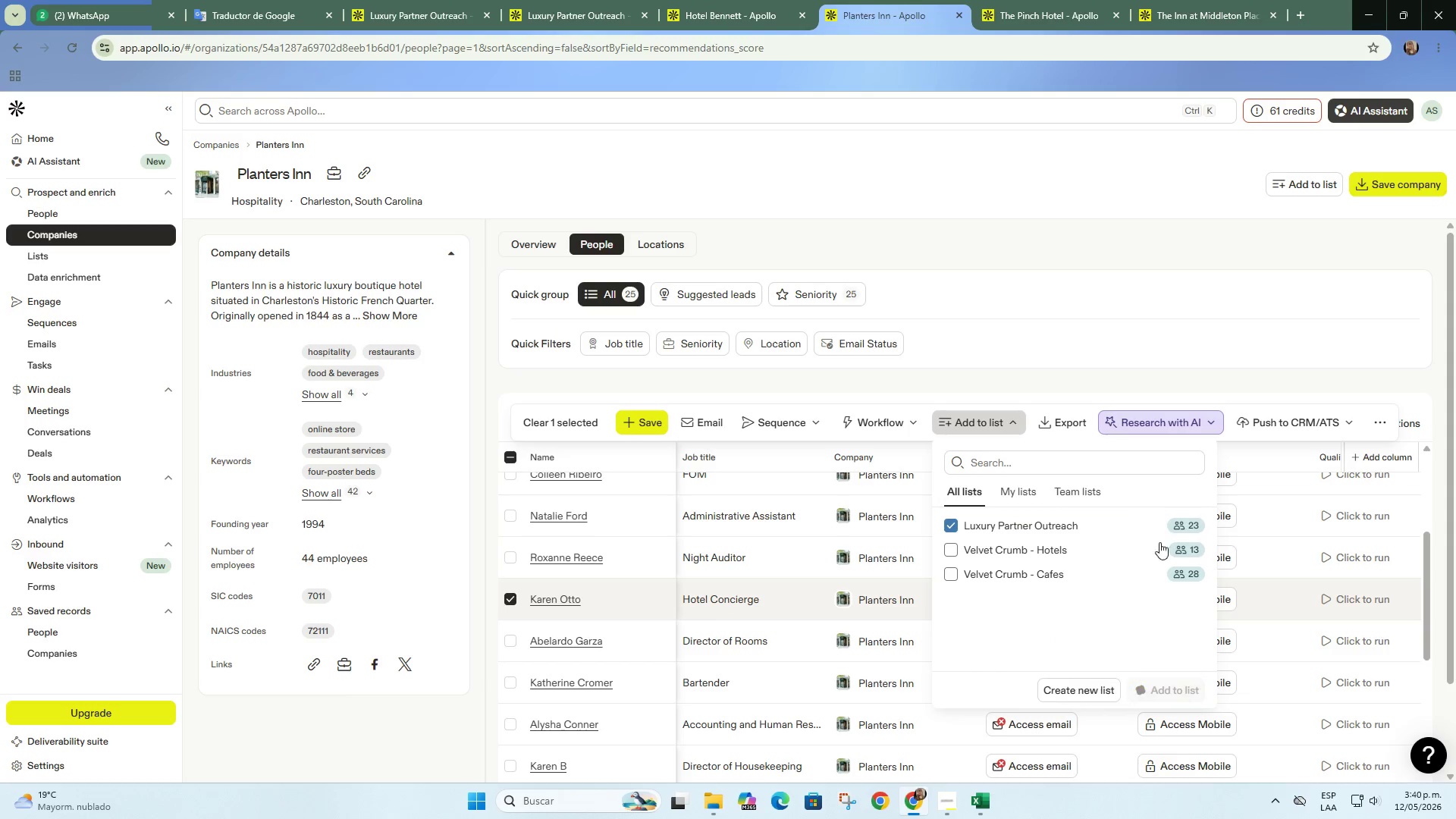 
double_click([1094, 0])
 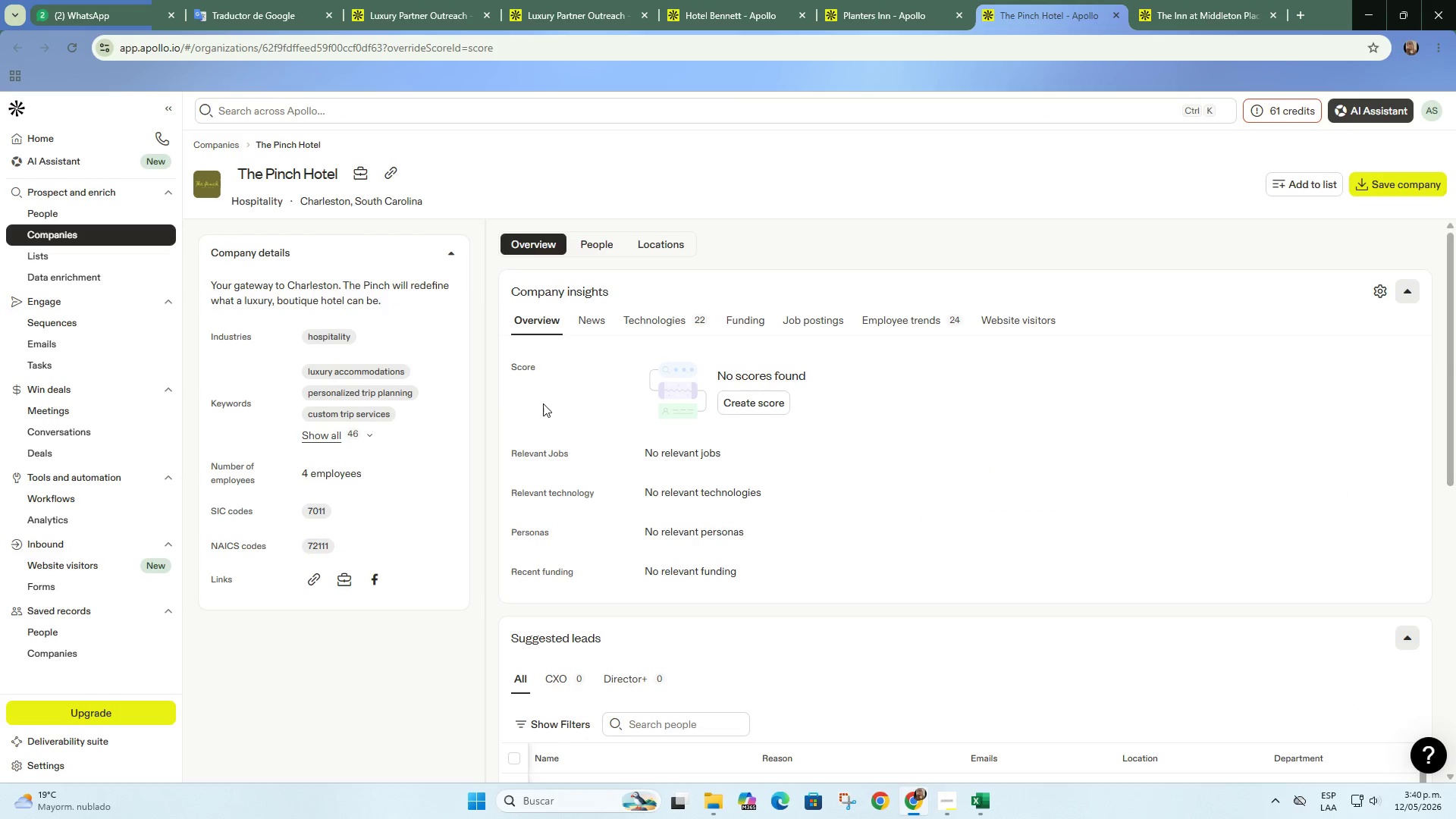 
left_click([587, 253])
 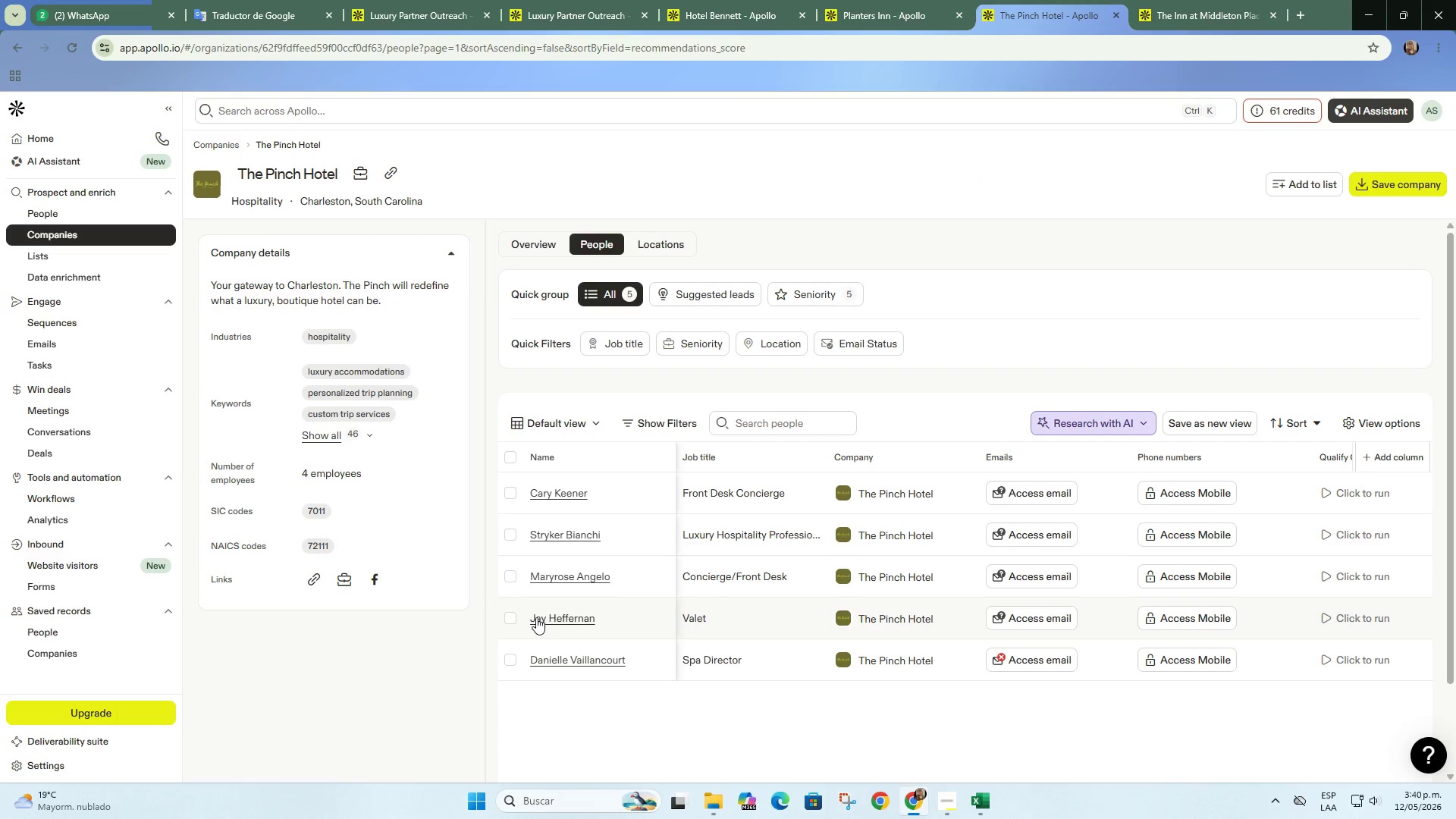 
wait(6.91)
 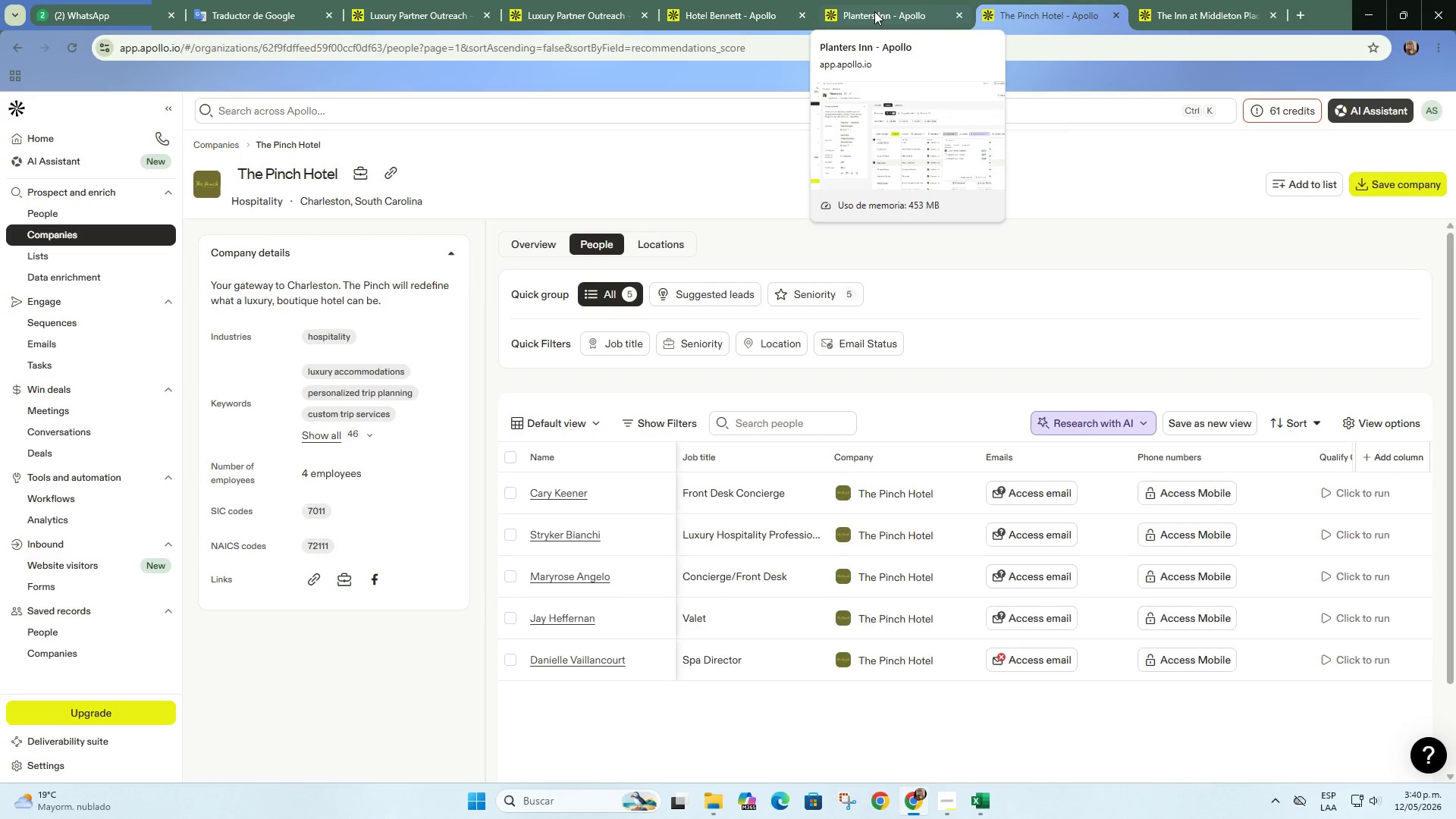 
left_click([513, 575])
 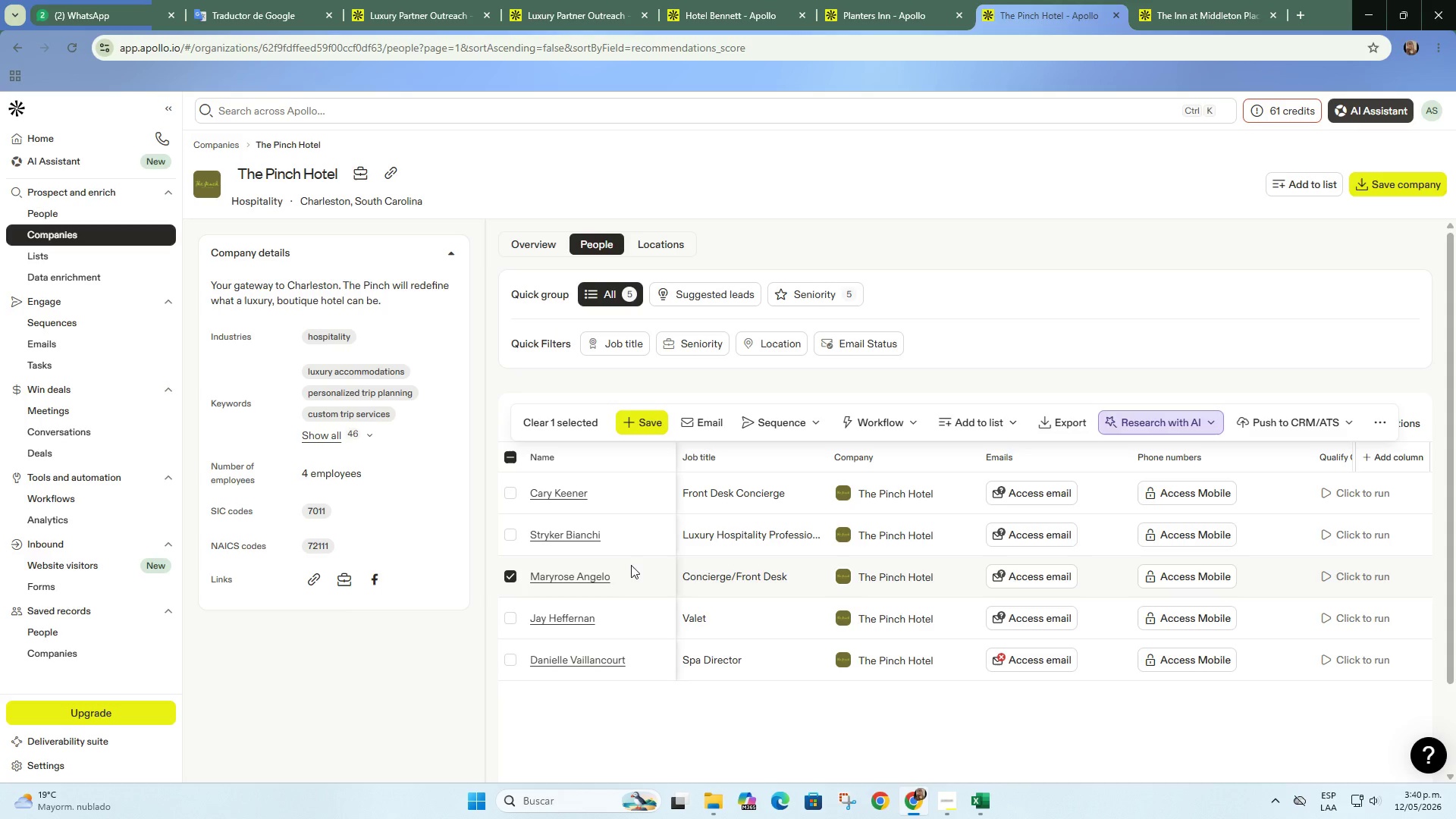 
left_click([1006, 422])
 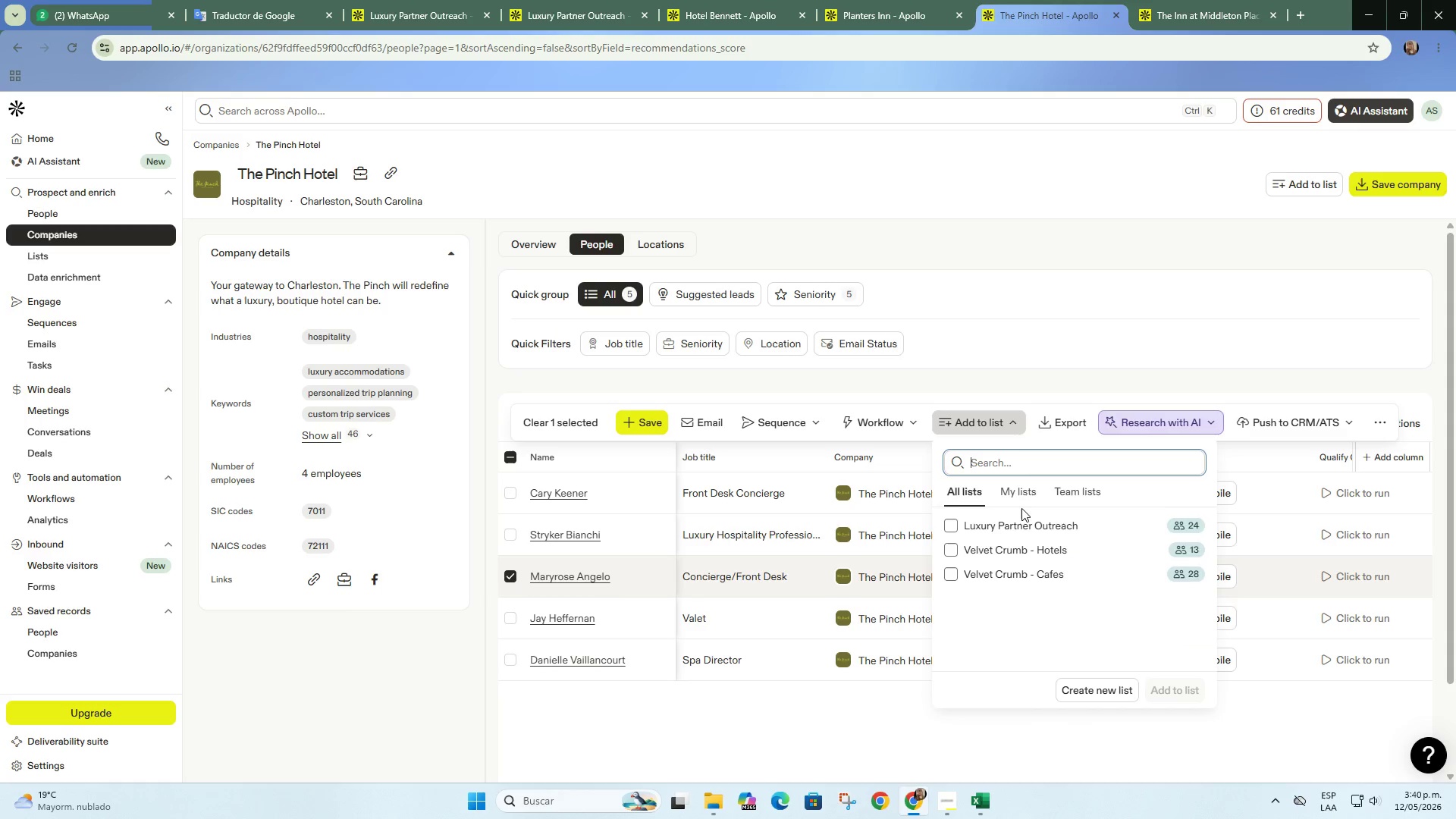 
left_click([1034, 526])
 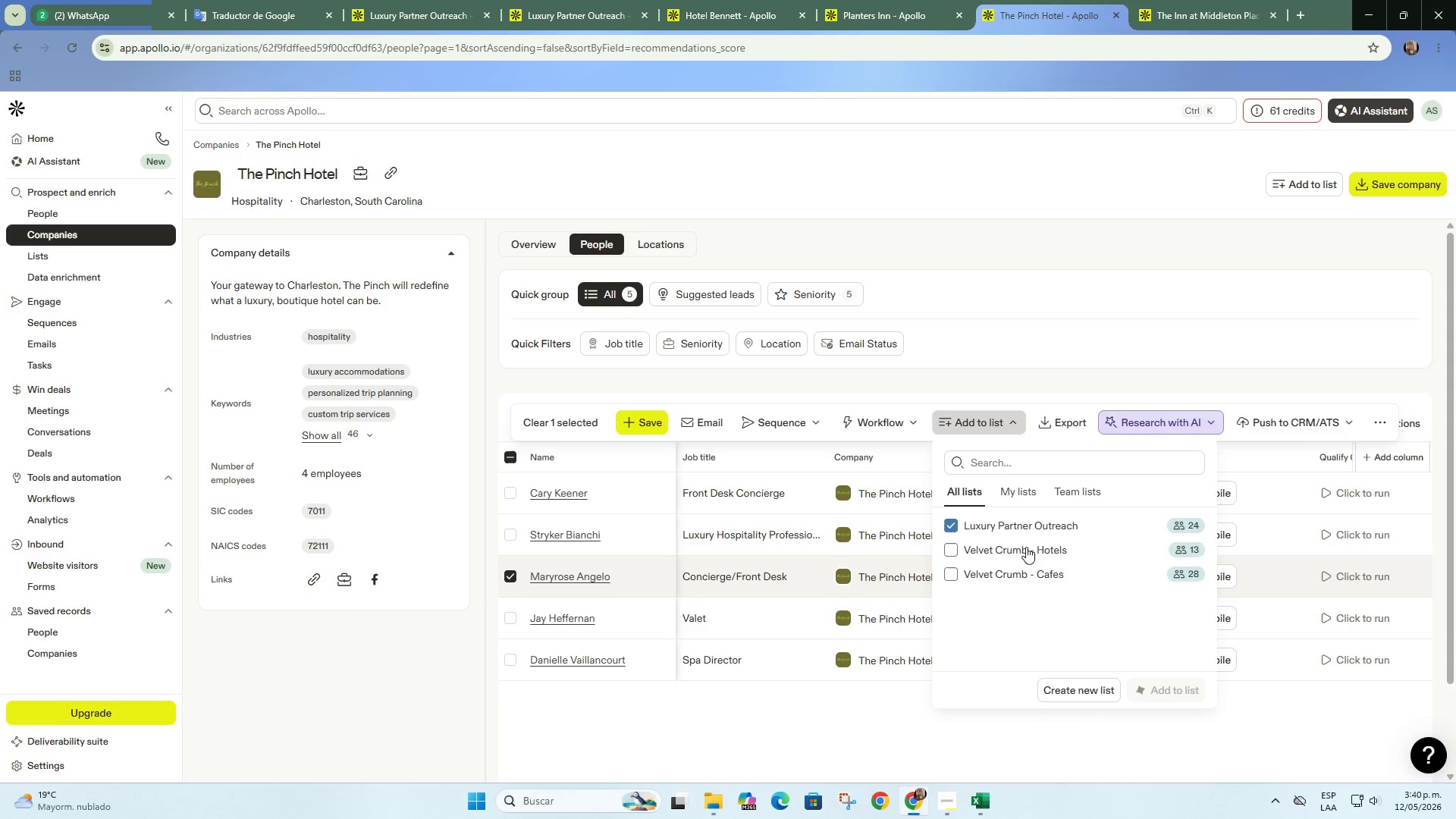 
left_click([1155, 0])
 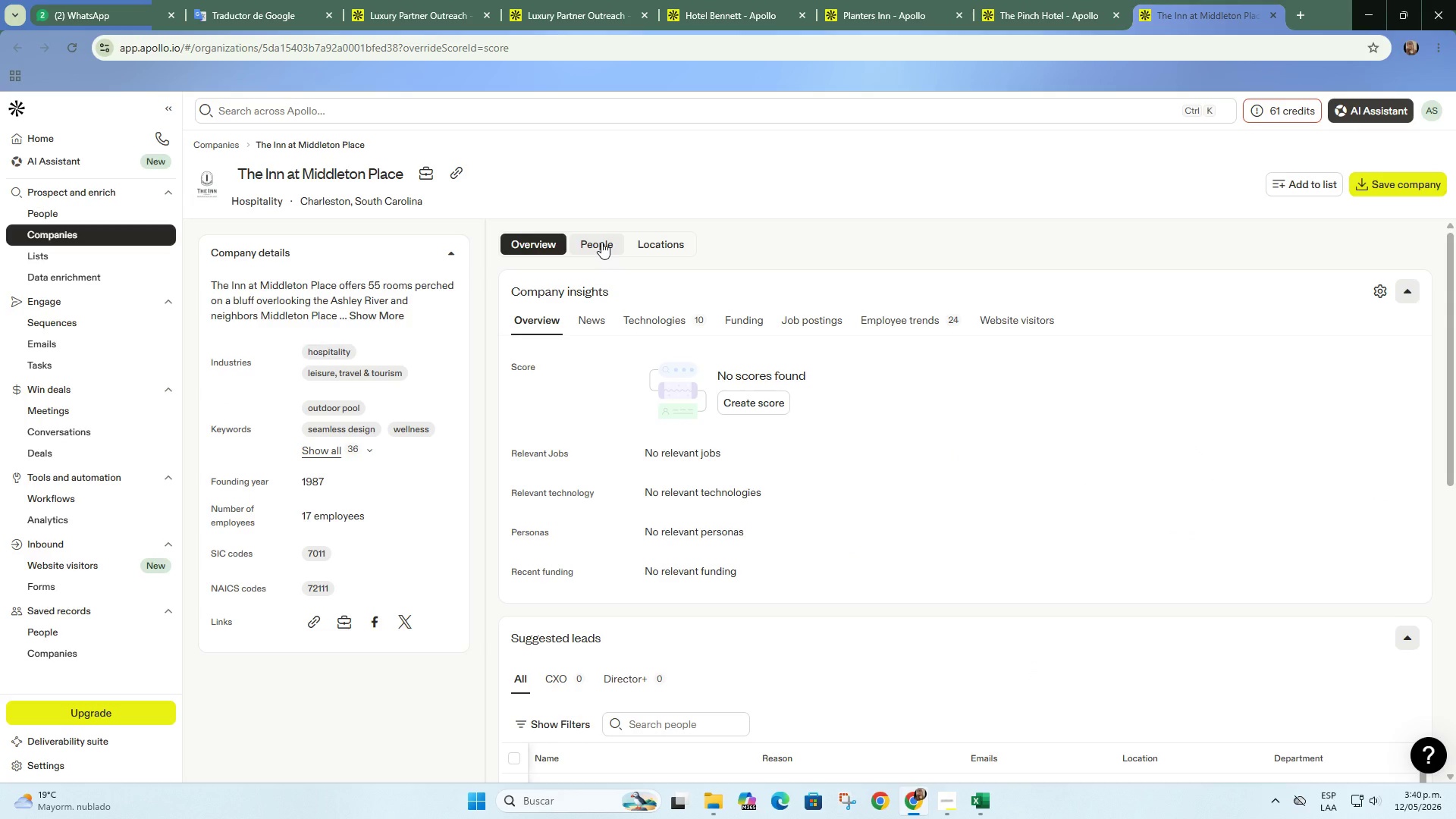 
left_click([601, 242])
 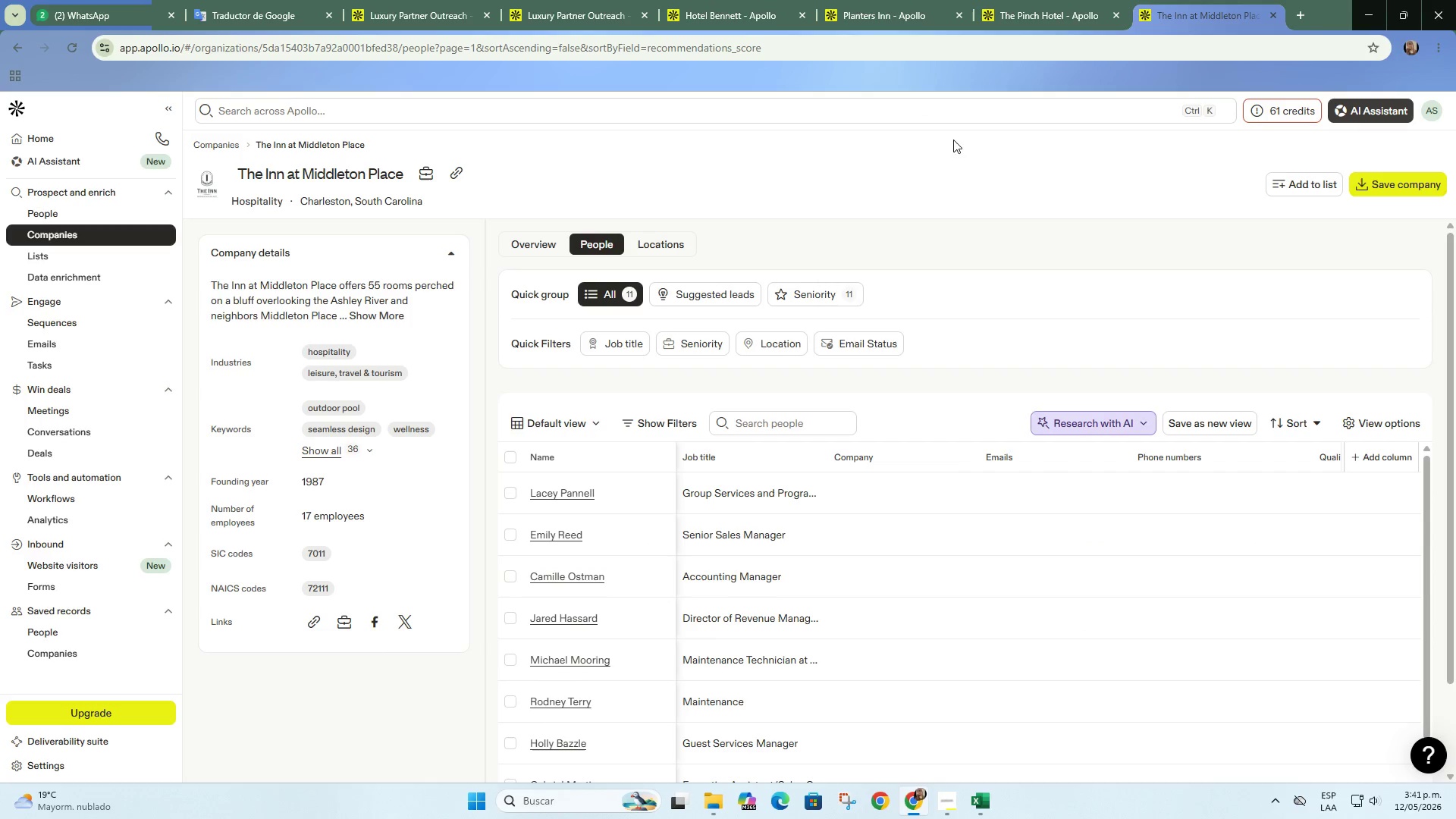 
mouse_move([778, 554])
 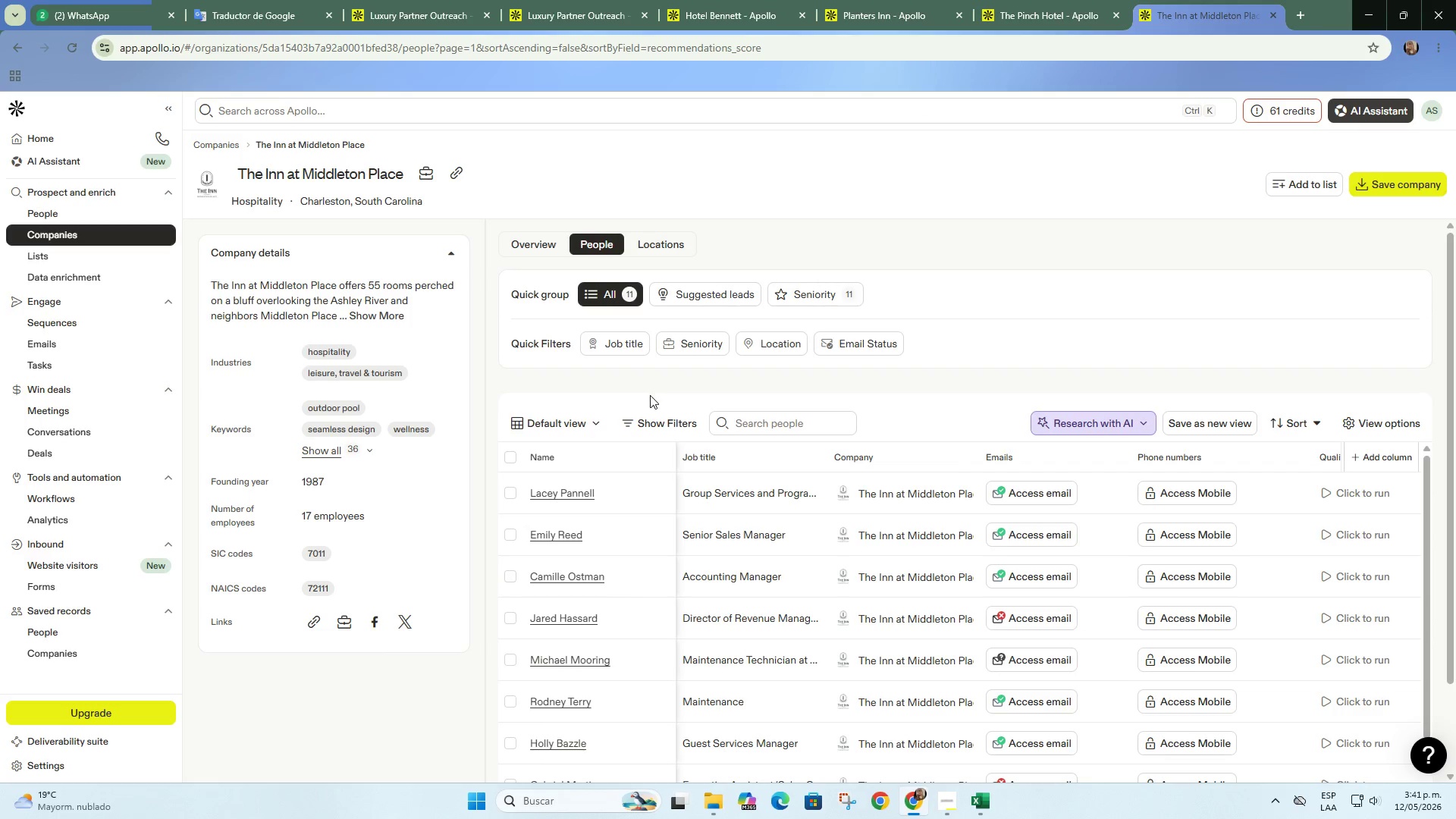 
left_click([652, 411])
 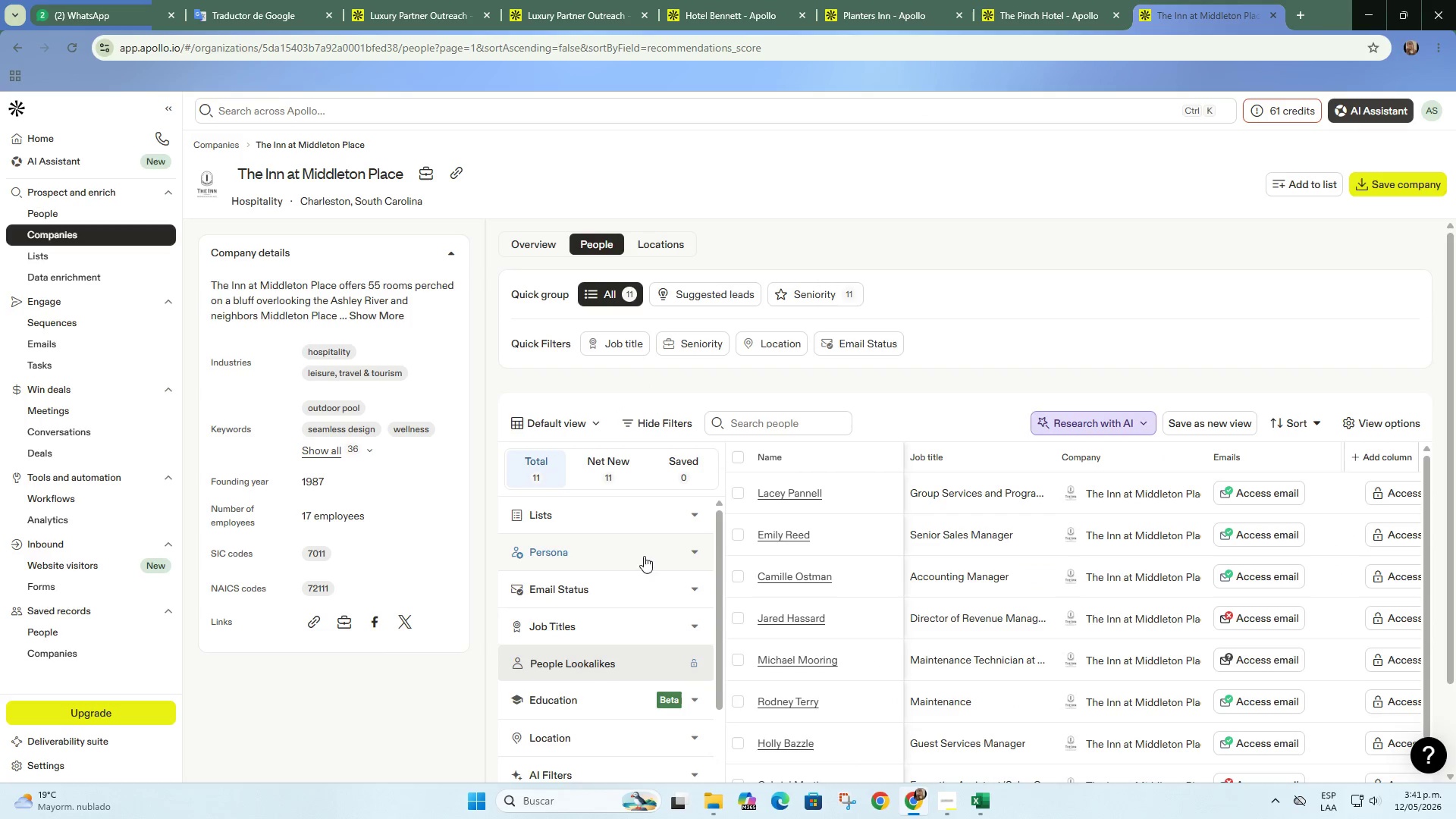 
left_click([639, 590])
 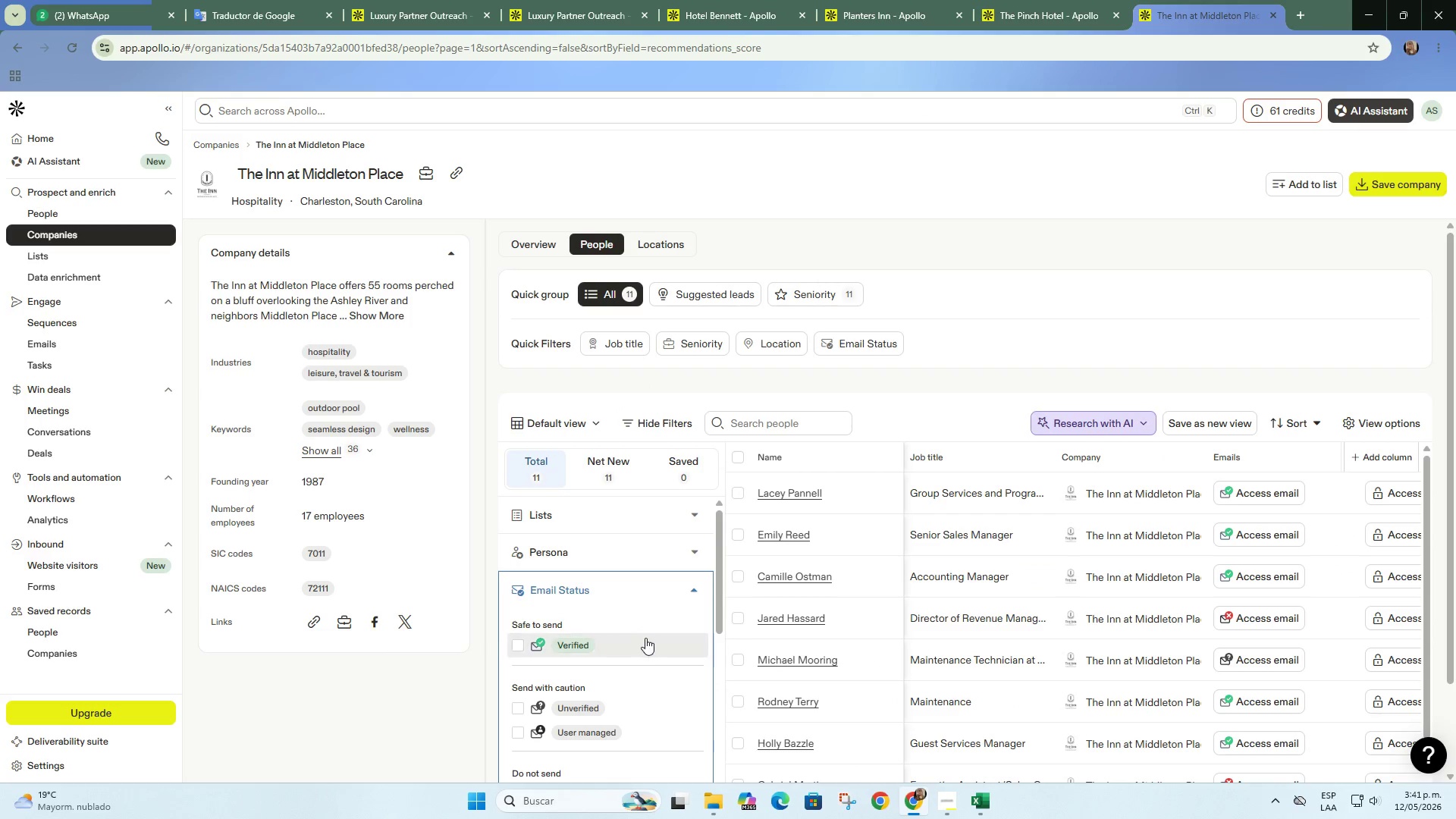 
left_click([645, 649])
 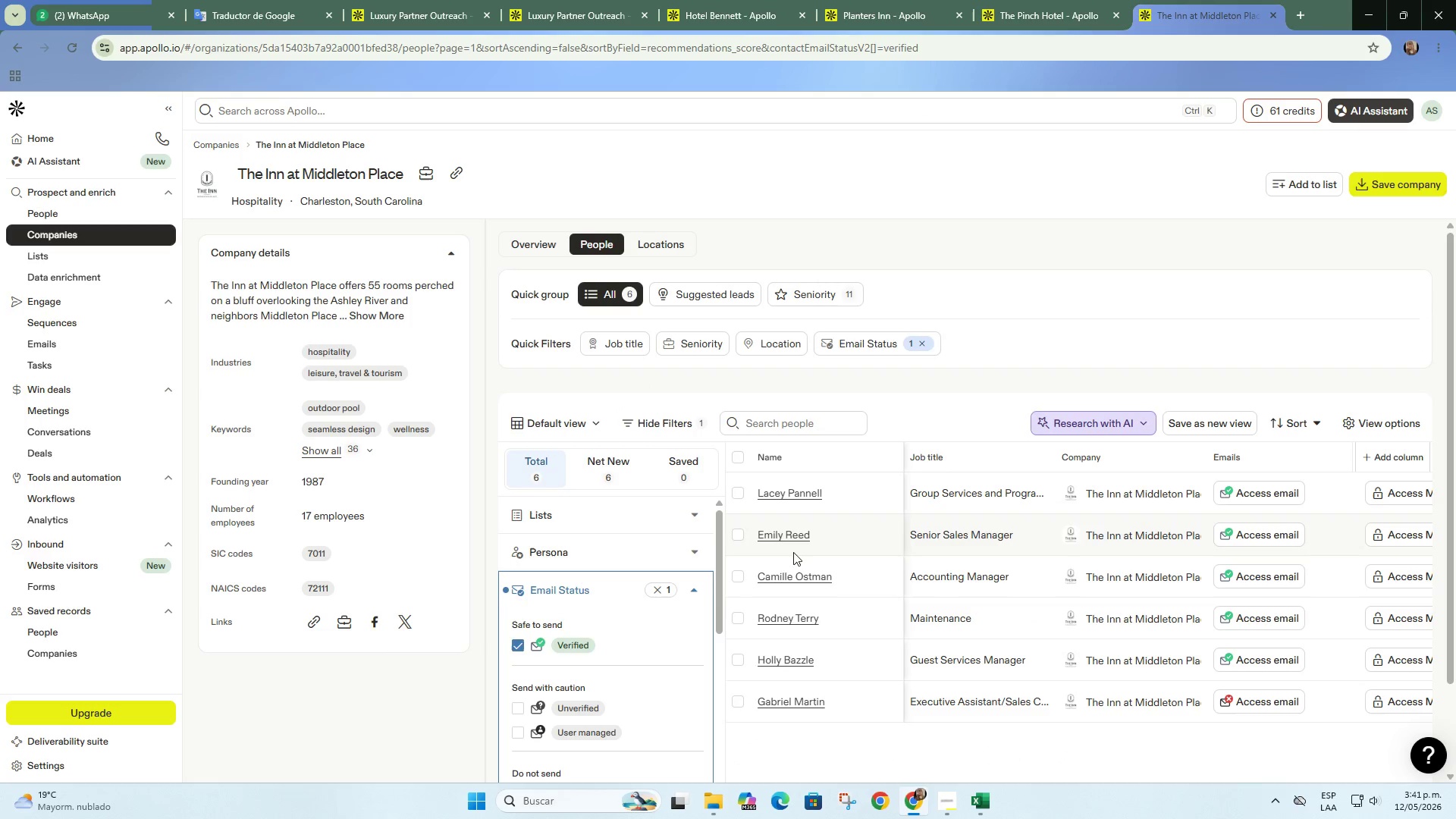 
wait(8.51)
 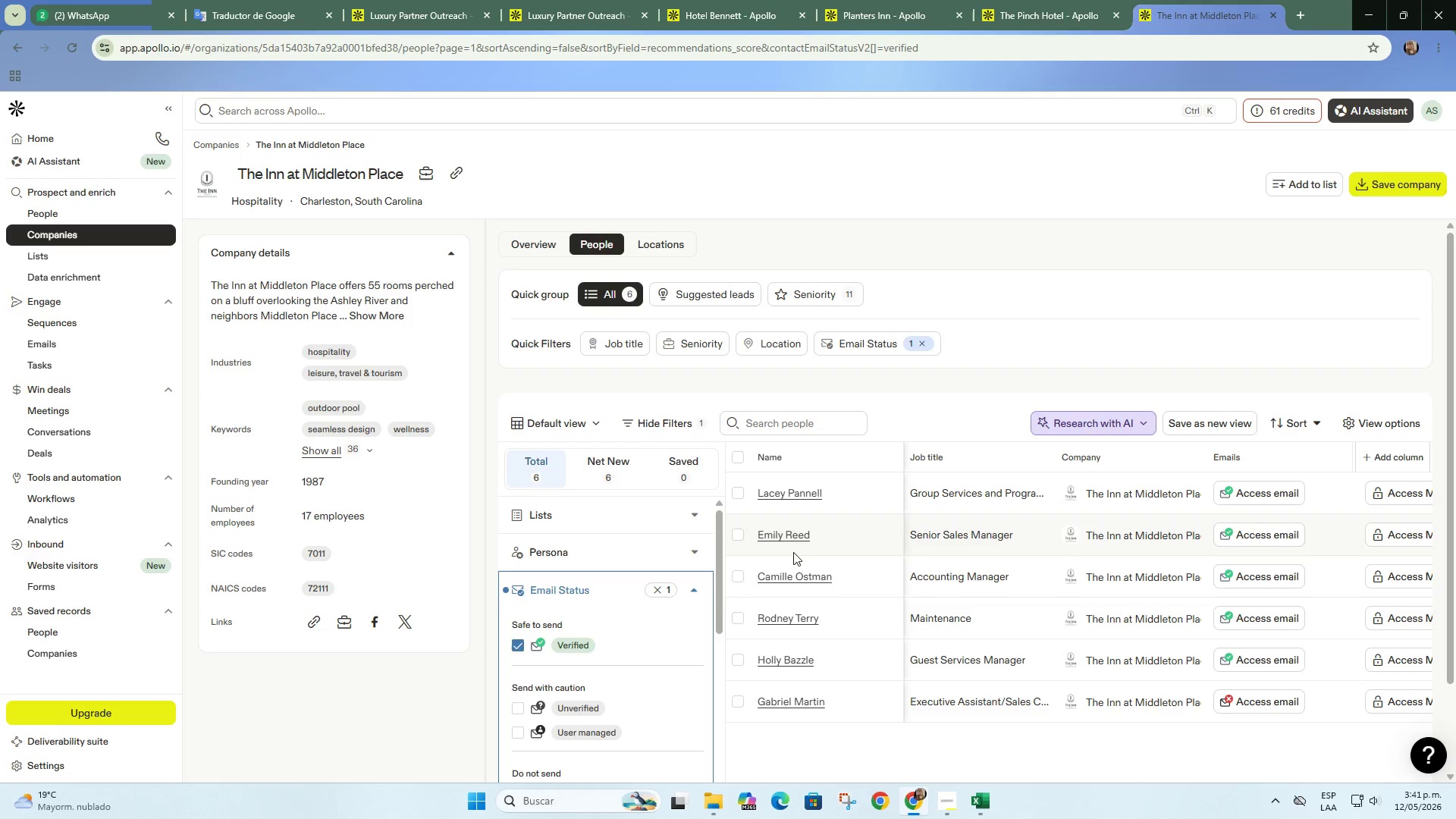 
left_click([436, 0])
 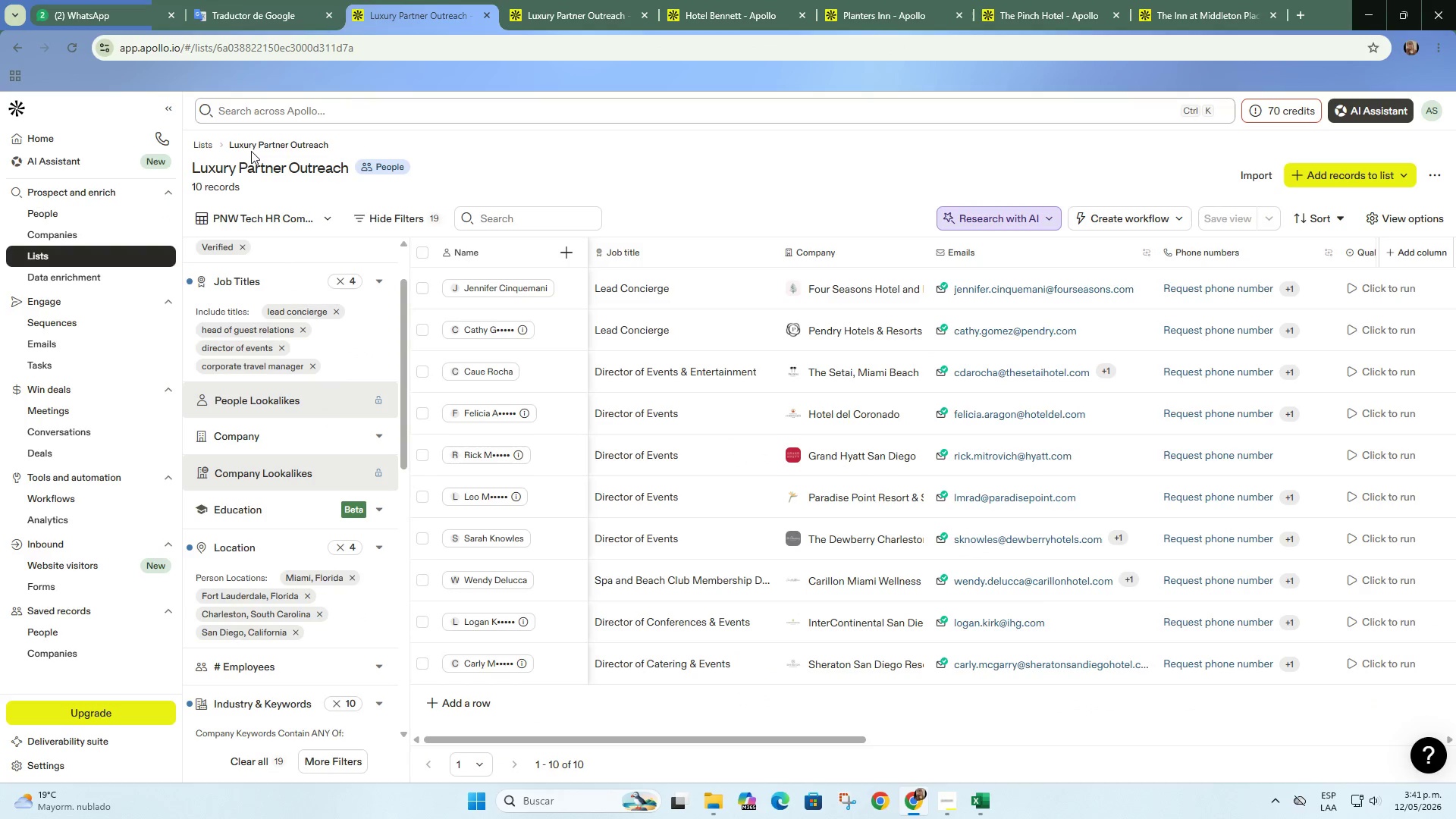 
mouse_move([304, 254])
 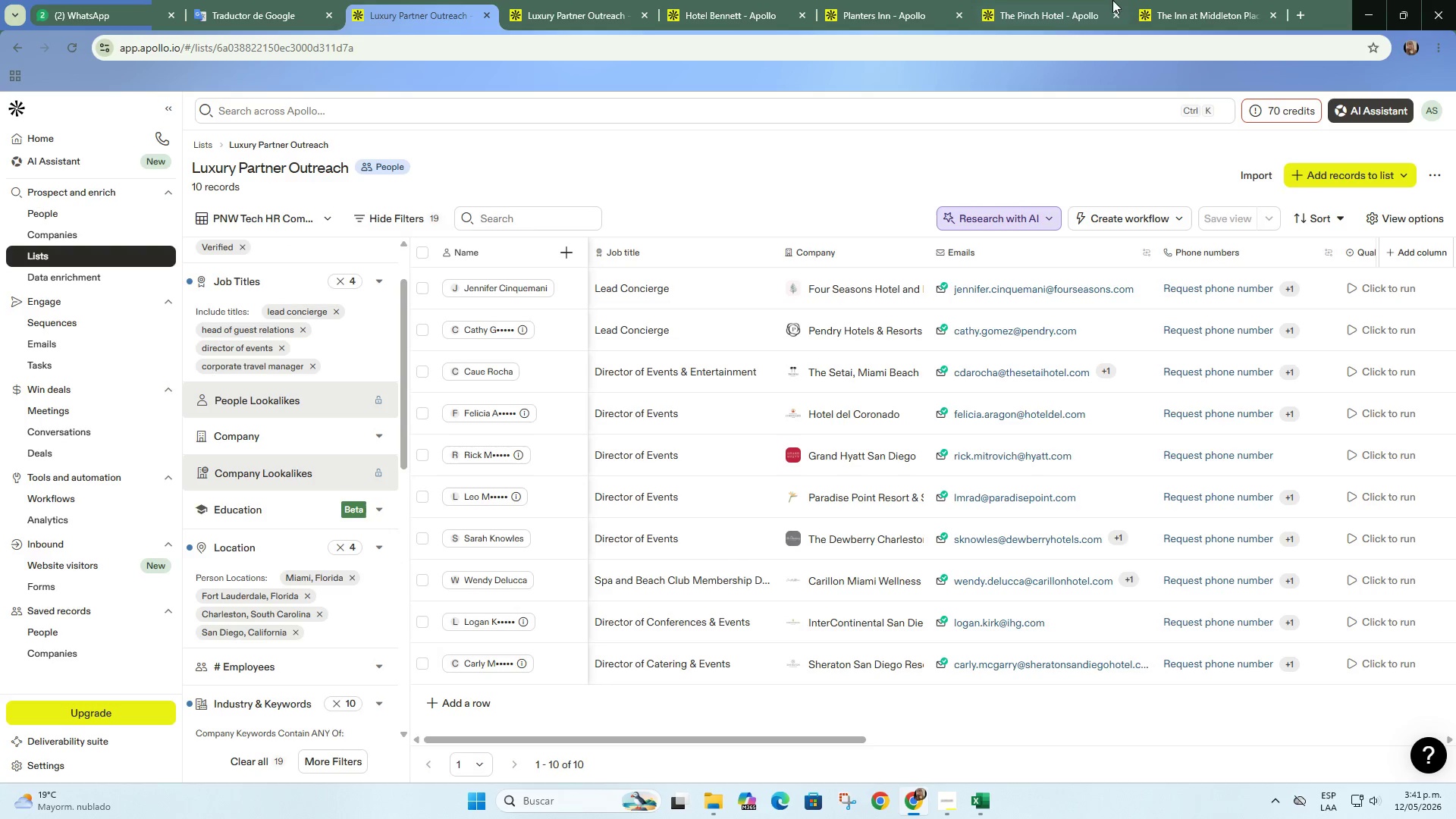 
left_click([1156, 0])
 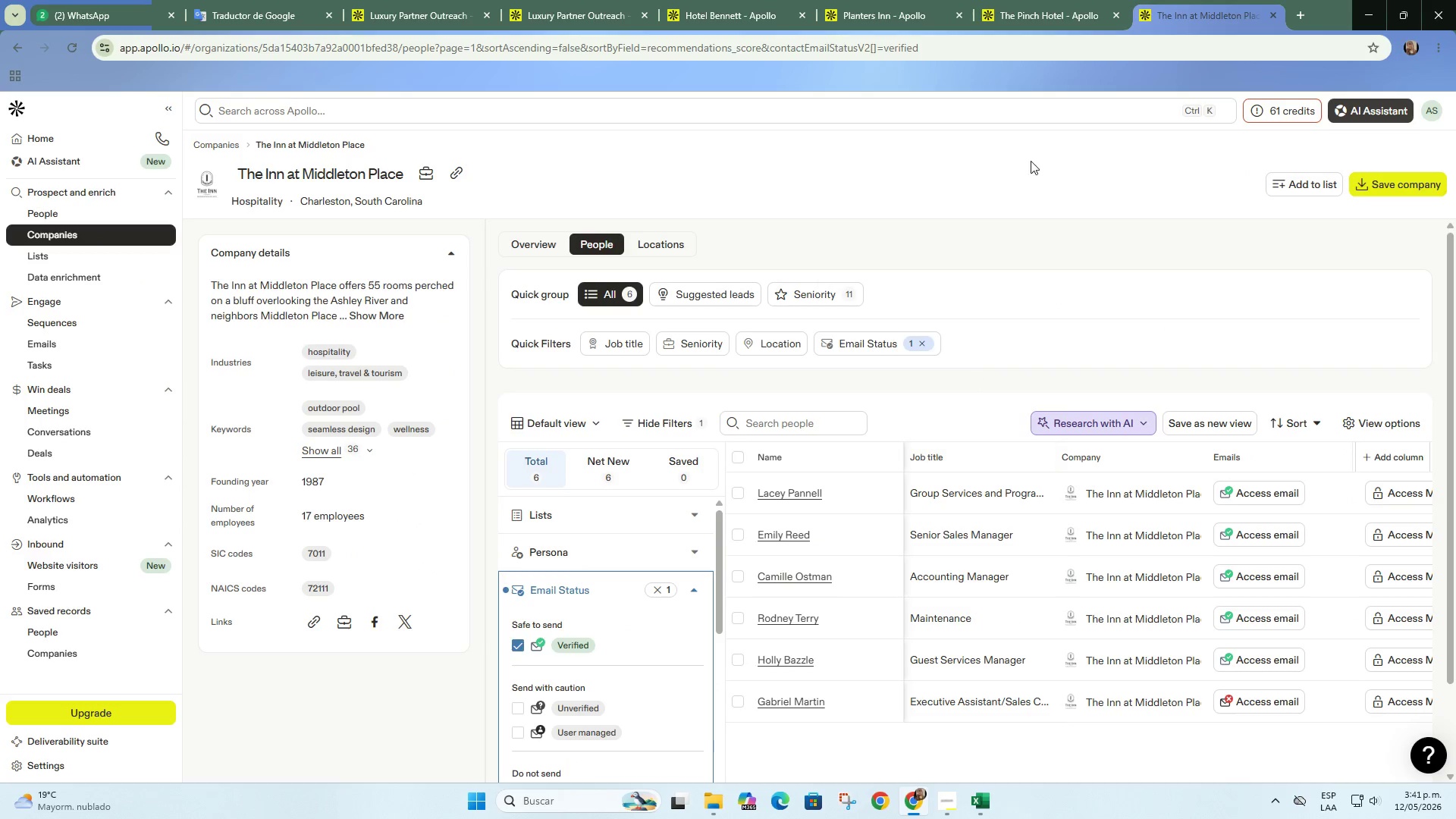 
left_click([1273, 14])
 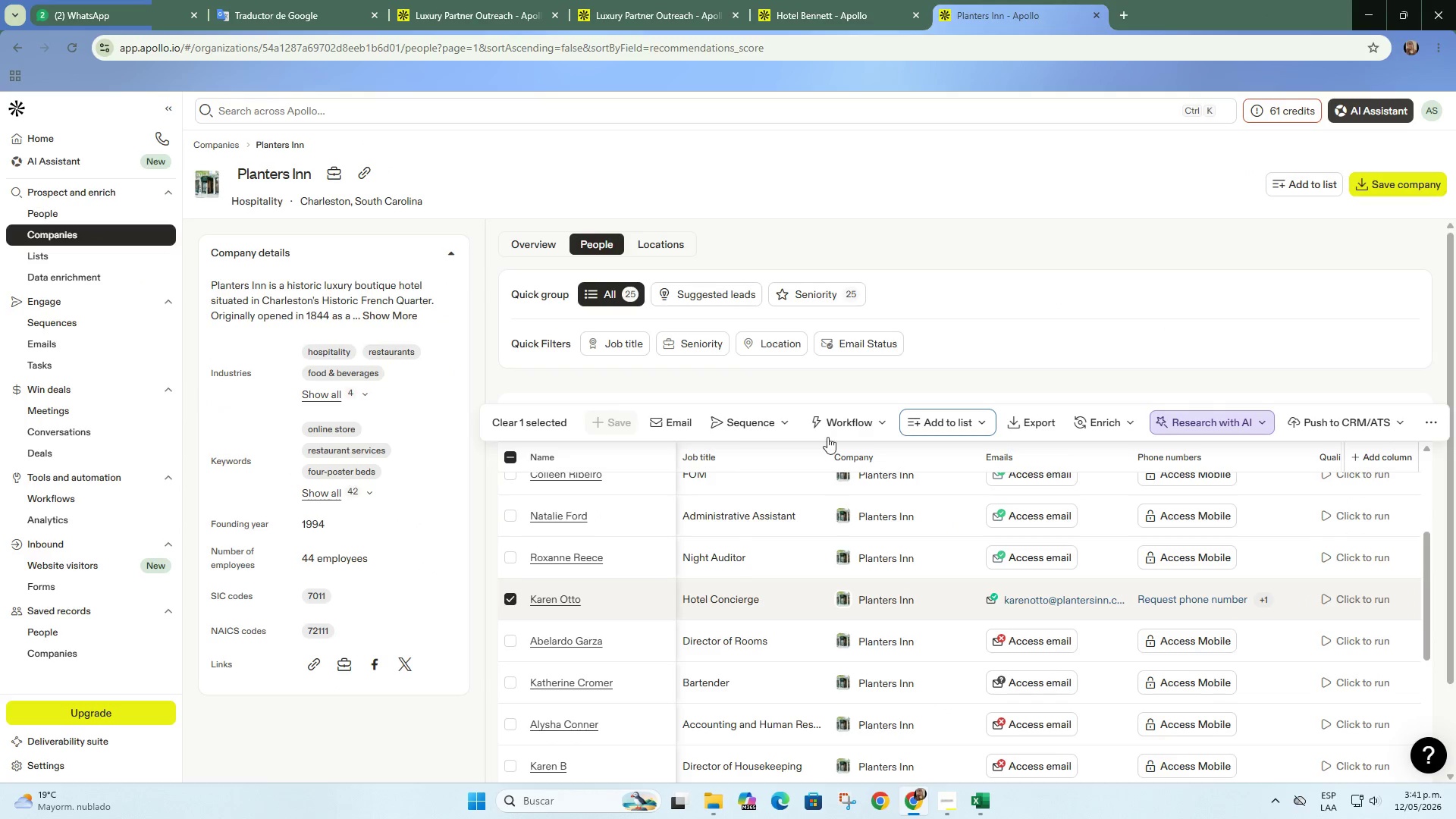 
left_click([855, 0])
 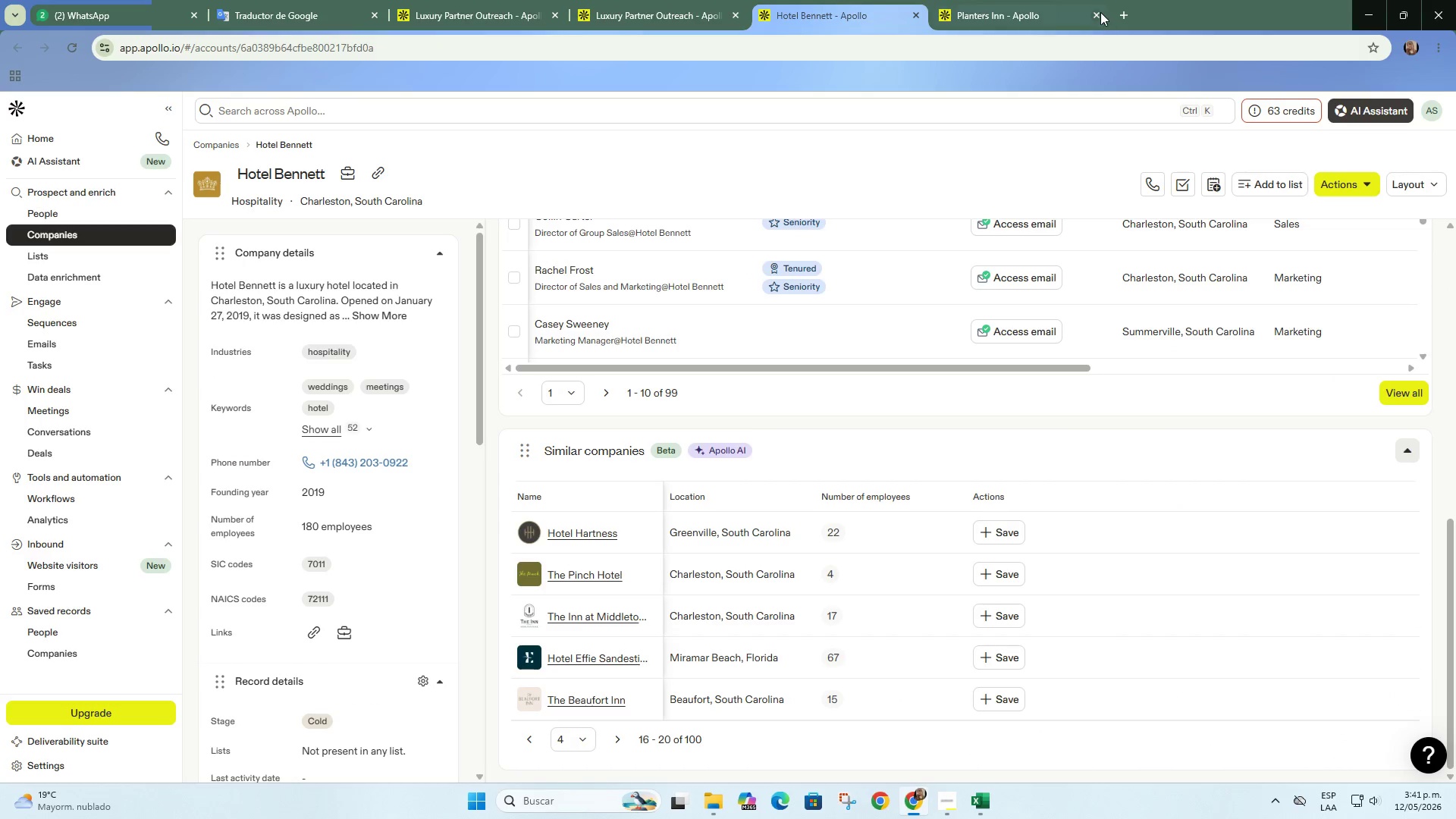 
scroll: coordinate [874, 302], scroll_direction: down, amount: 1.0
 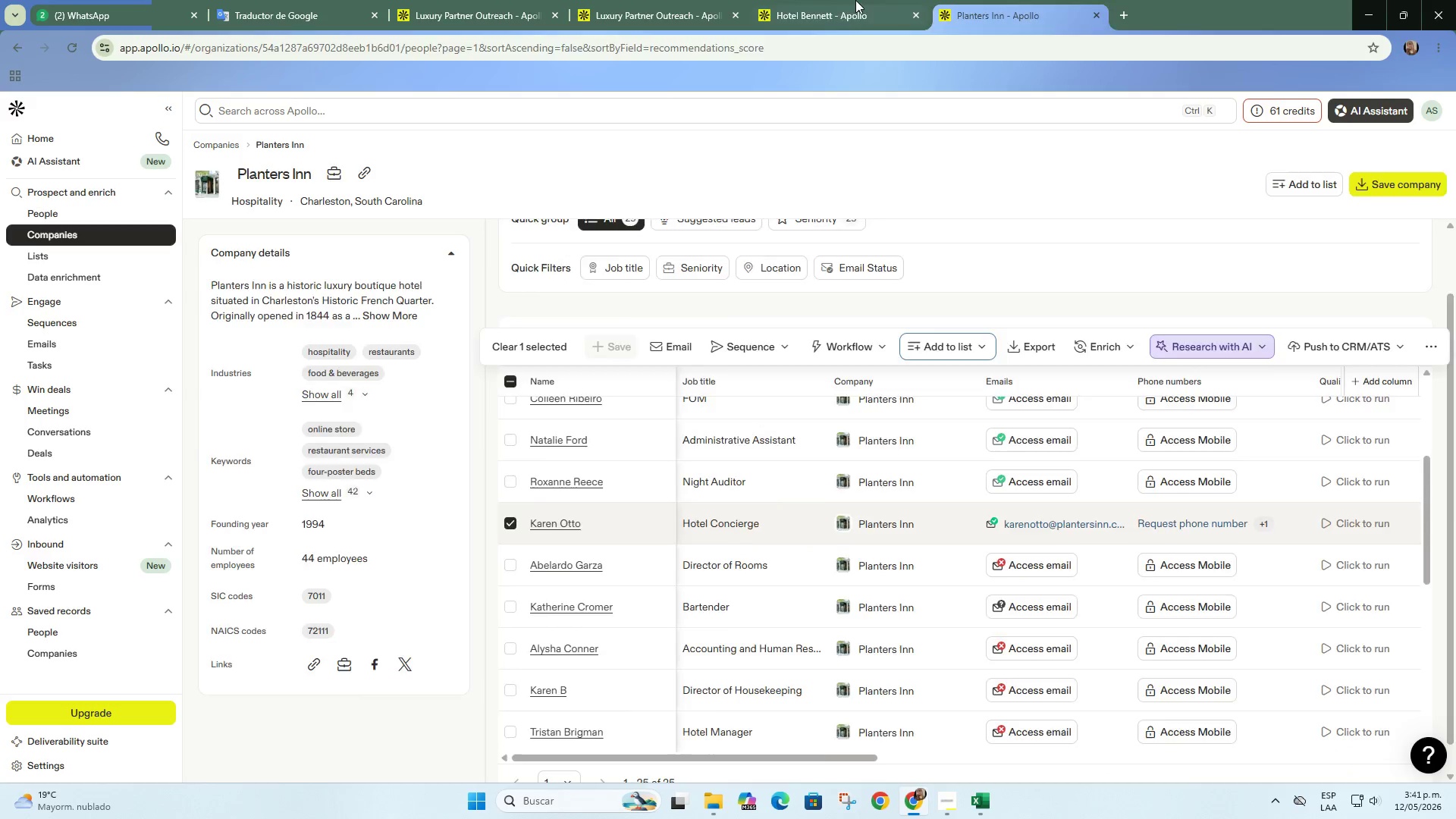 
left_click([1098, 12])
 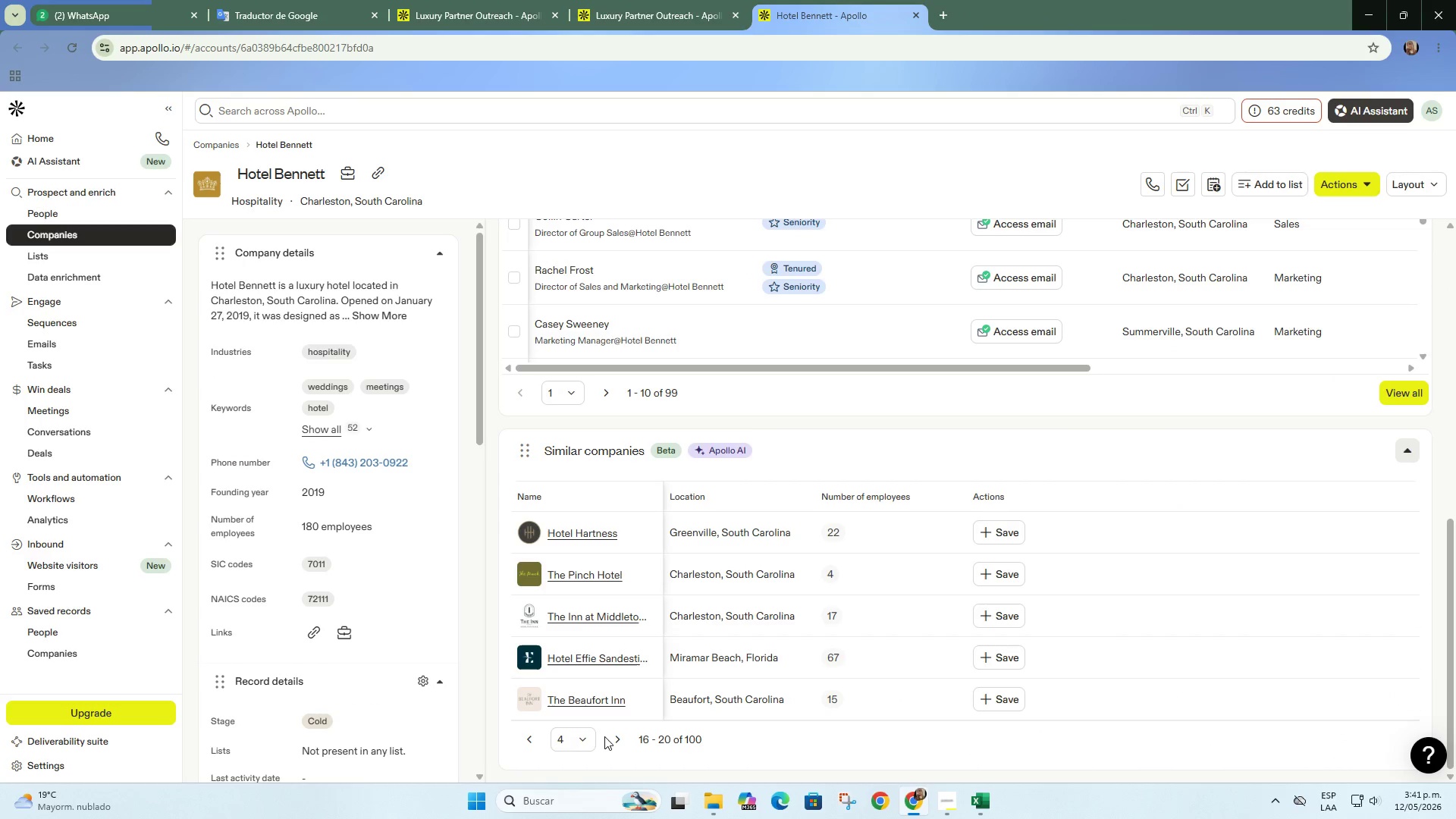 
left_click([610, 739])
 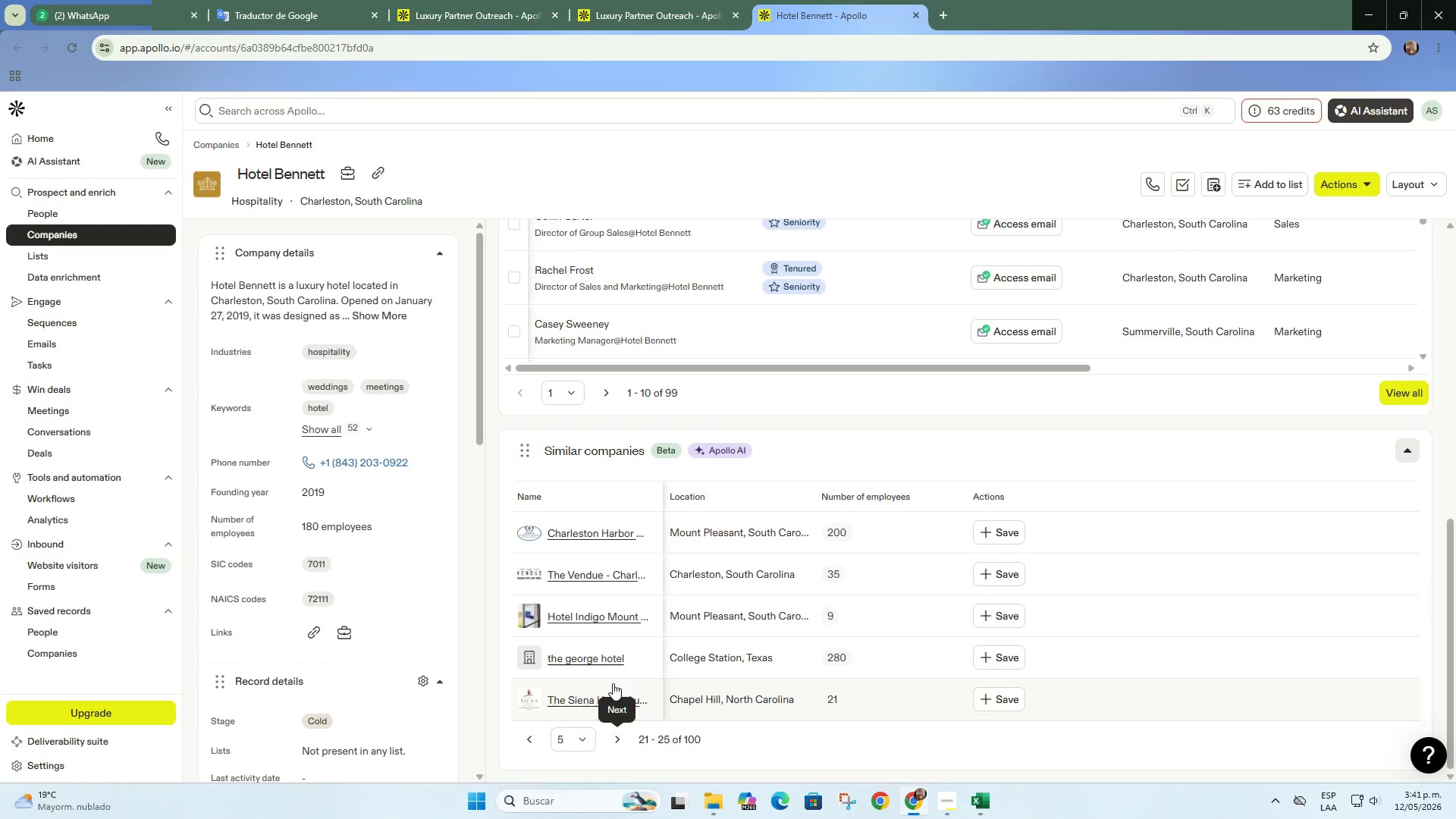 
right_click([610, 573])
 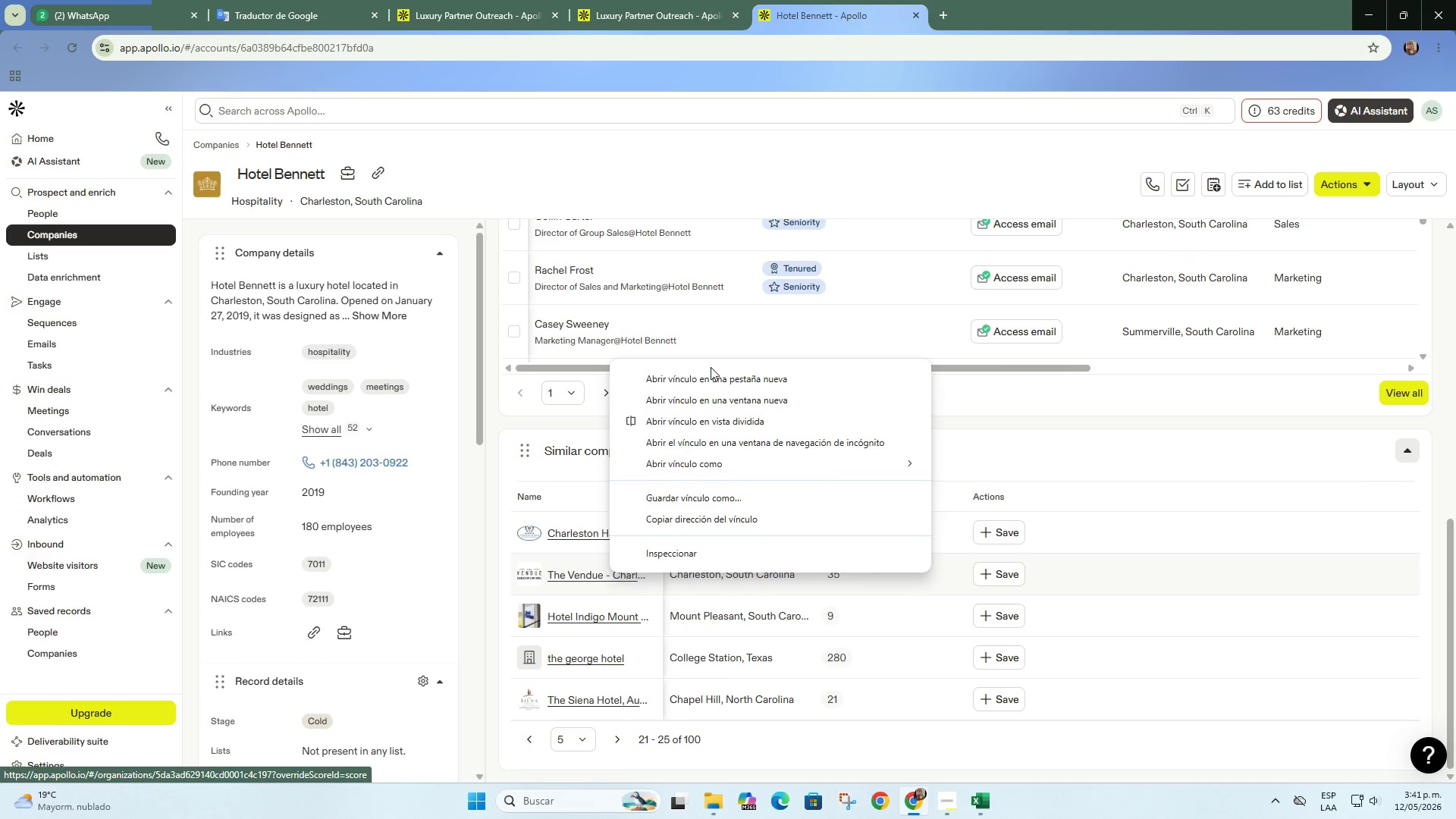 
left_click([715, 373])
 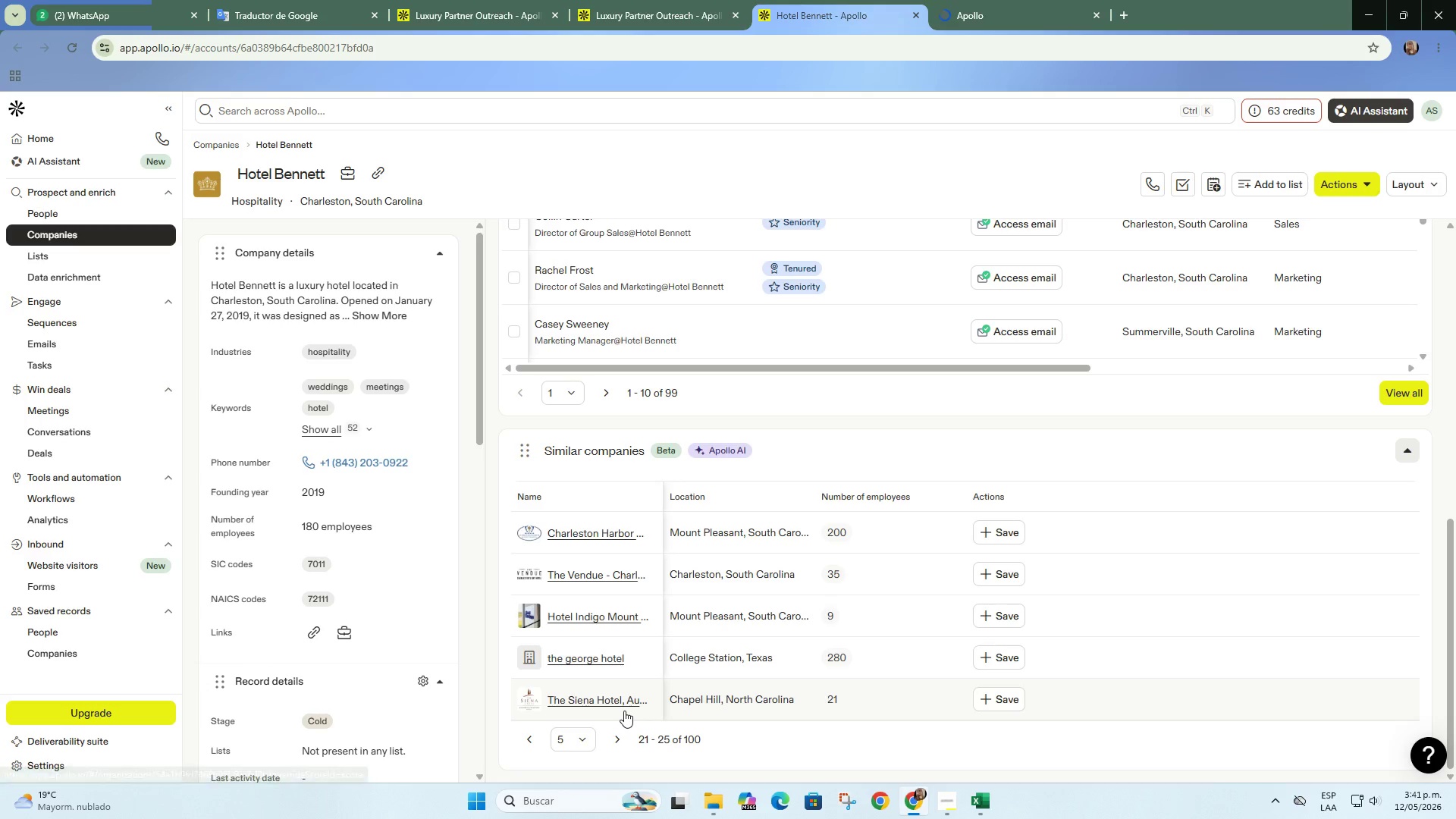 
left_click([606, 737])
 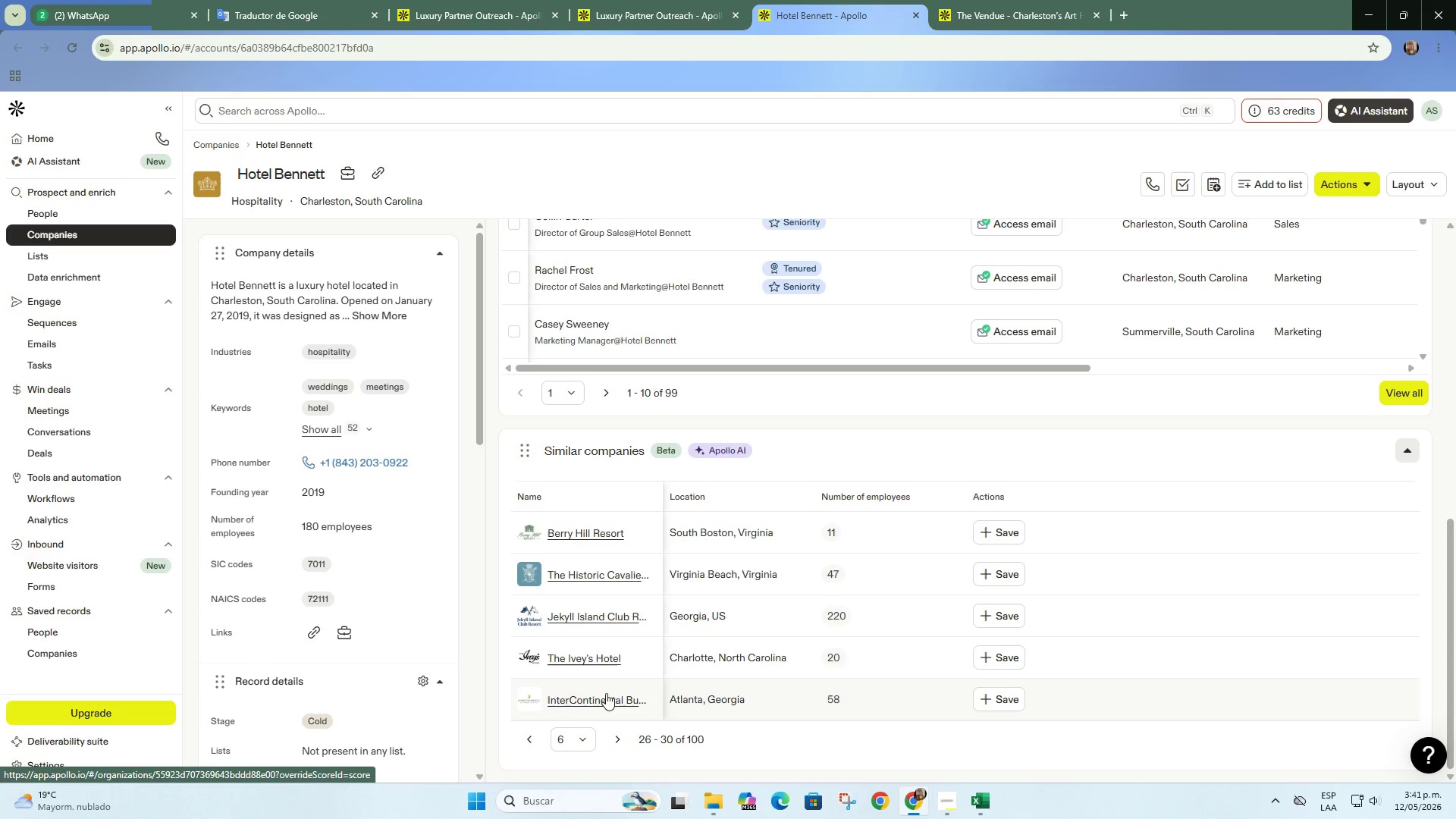 
right_click([600, 660])
 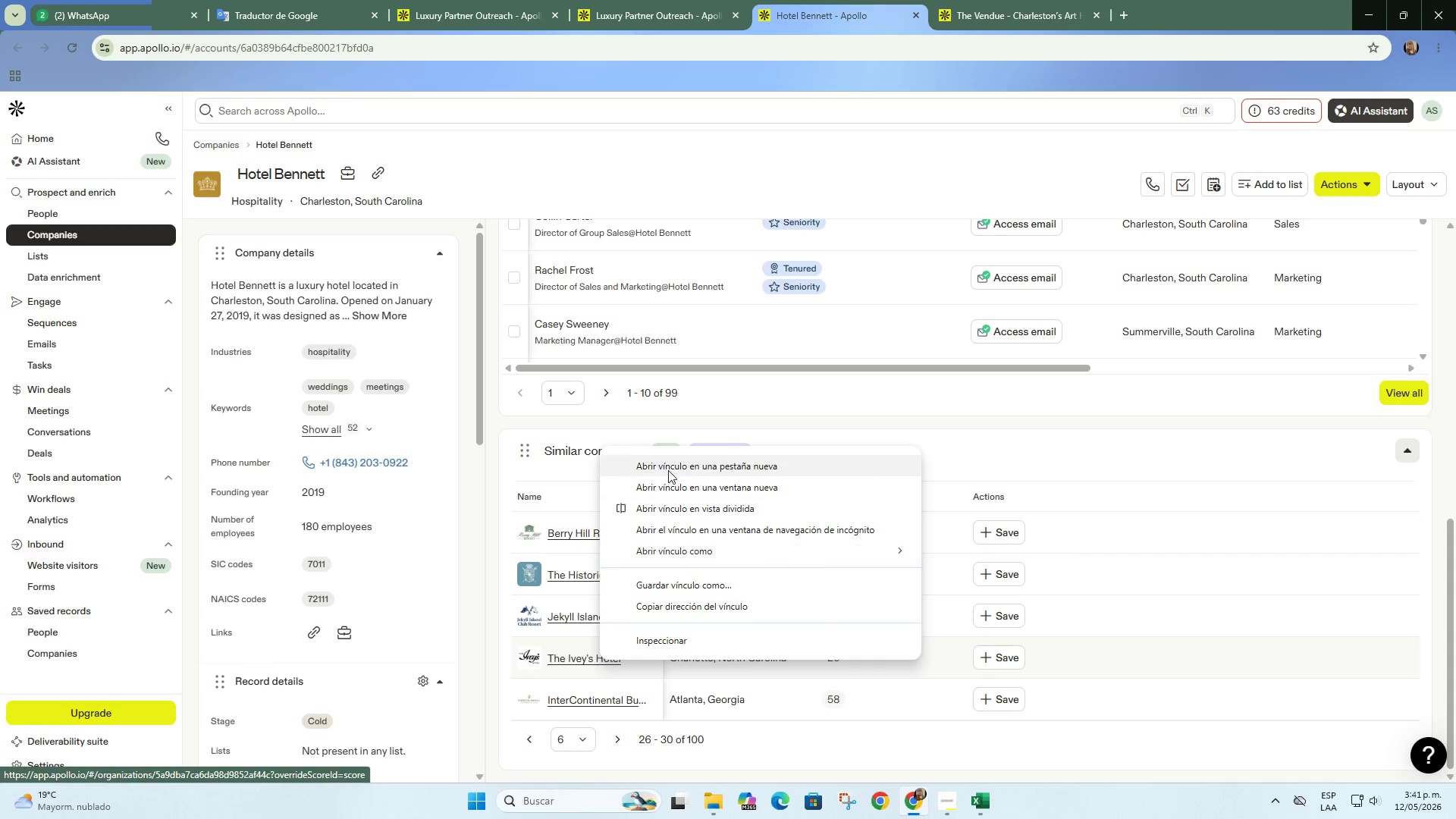 
left_click([677, 463])
 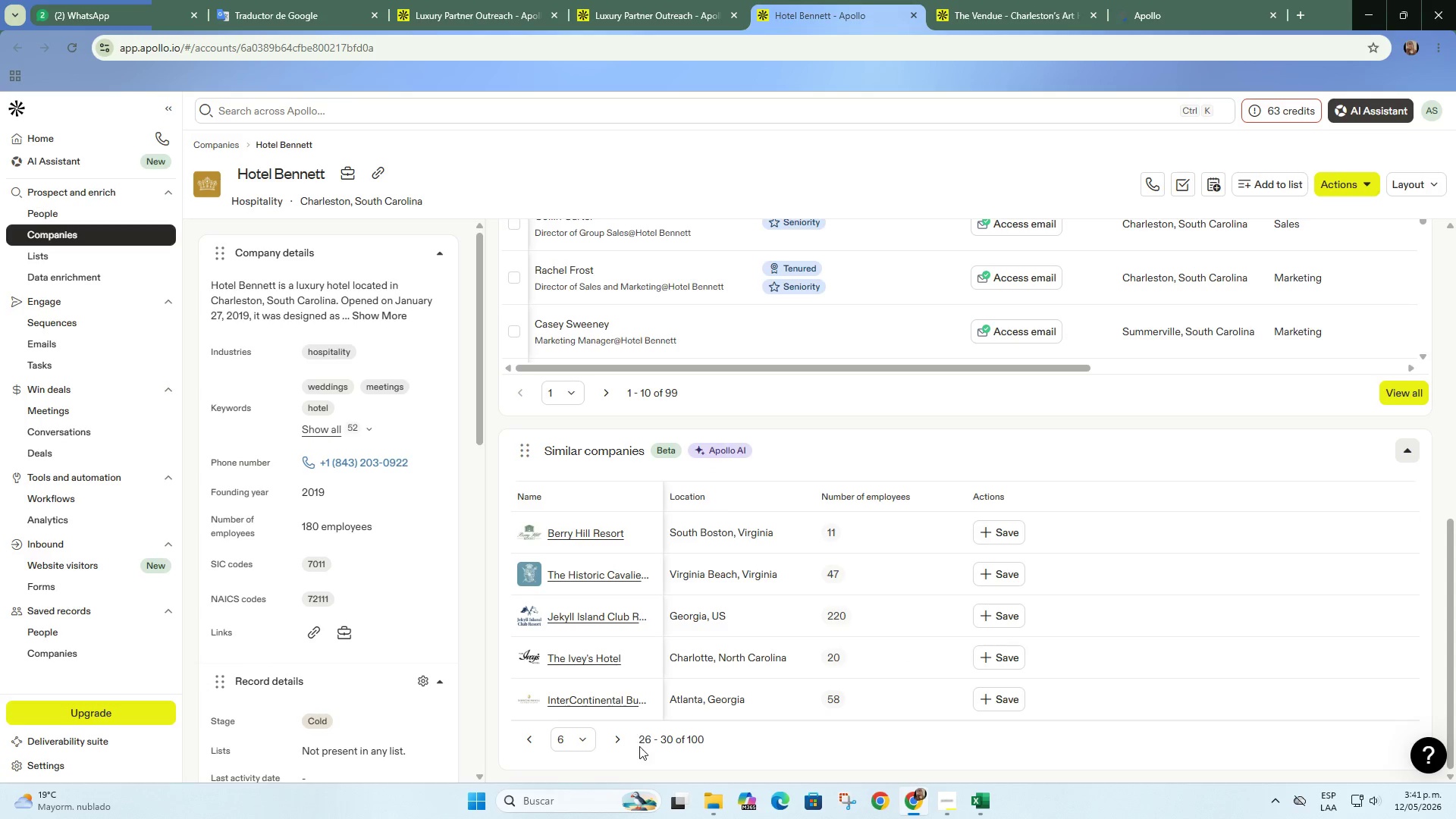 
left_click([622, 741])
 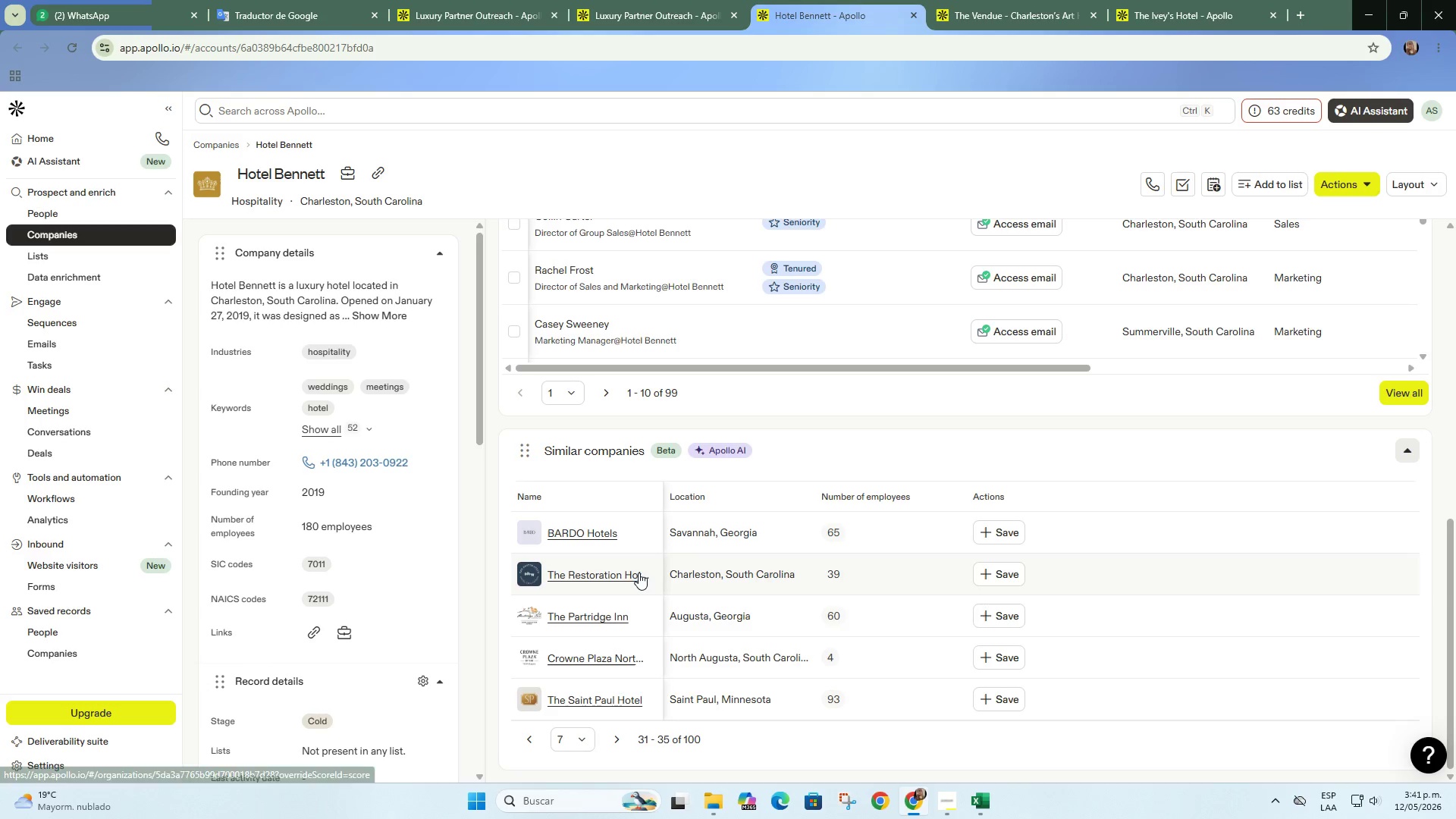 
right_click([622, 577])
 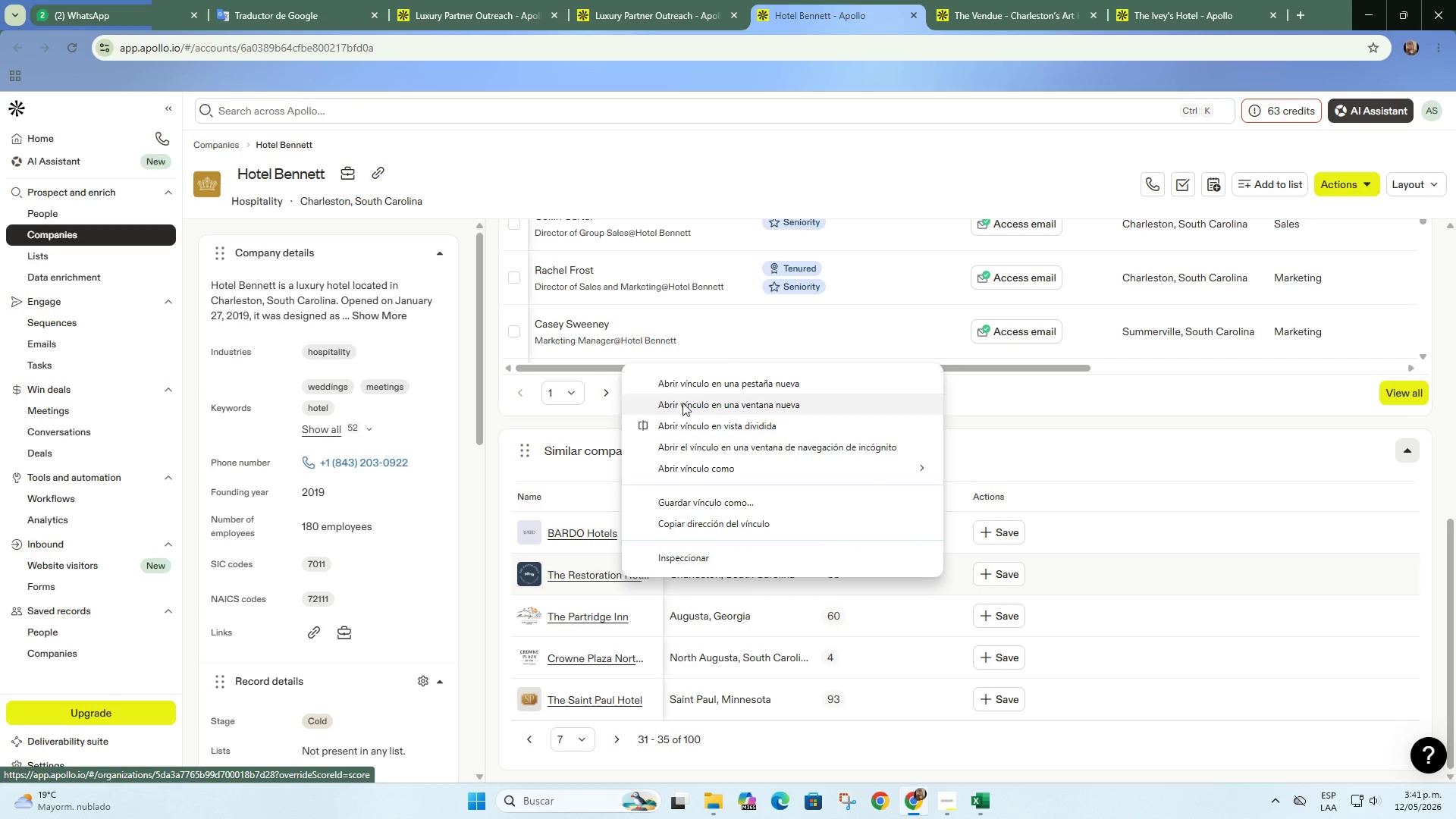 
left_click([698, 378])
 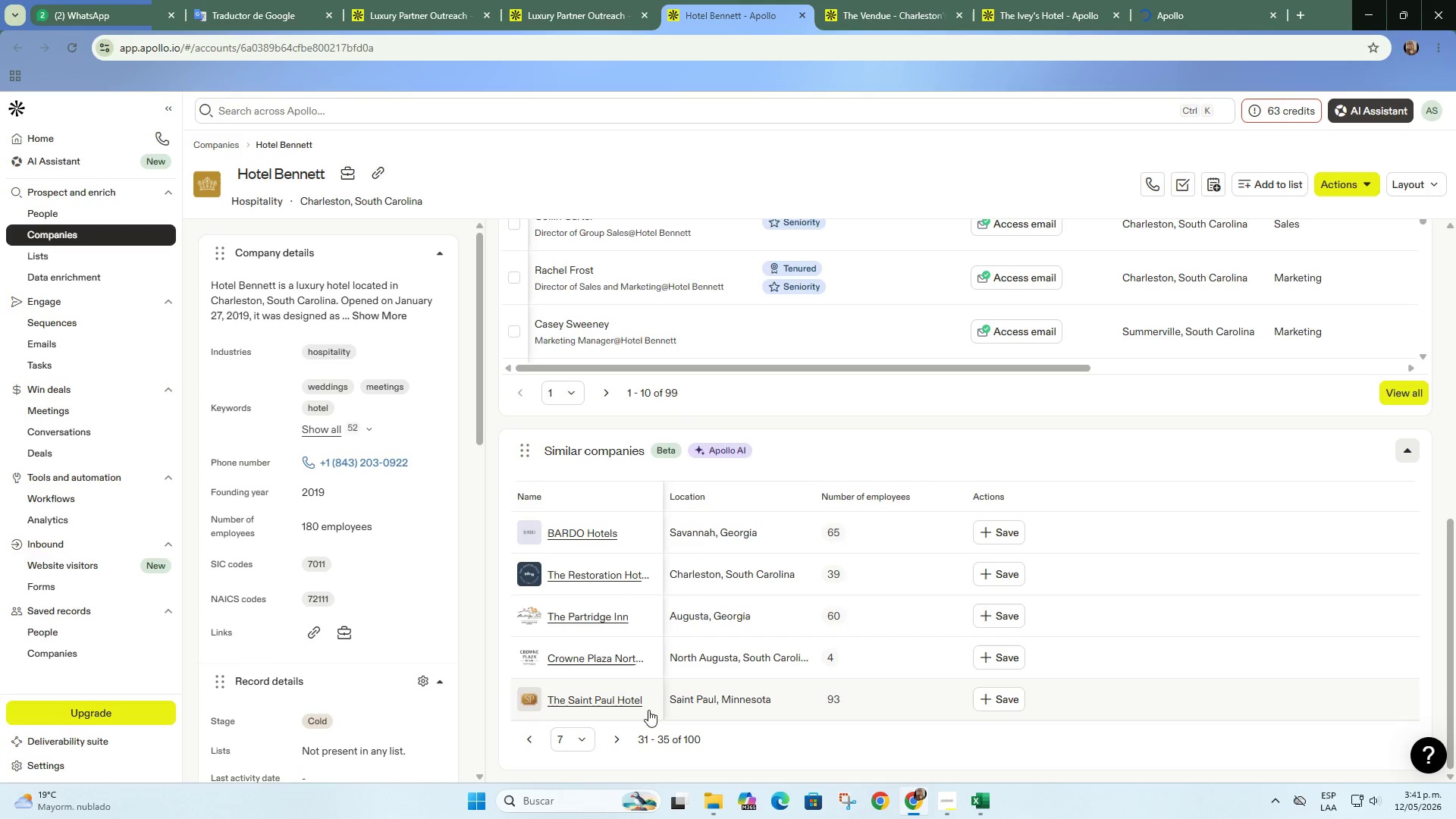 
left_click([616, 736])
 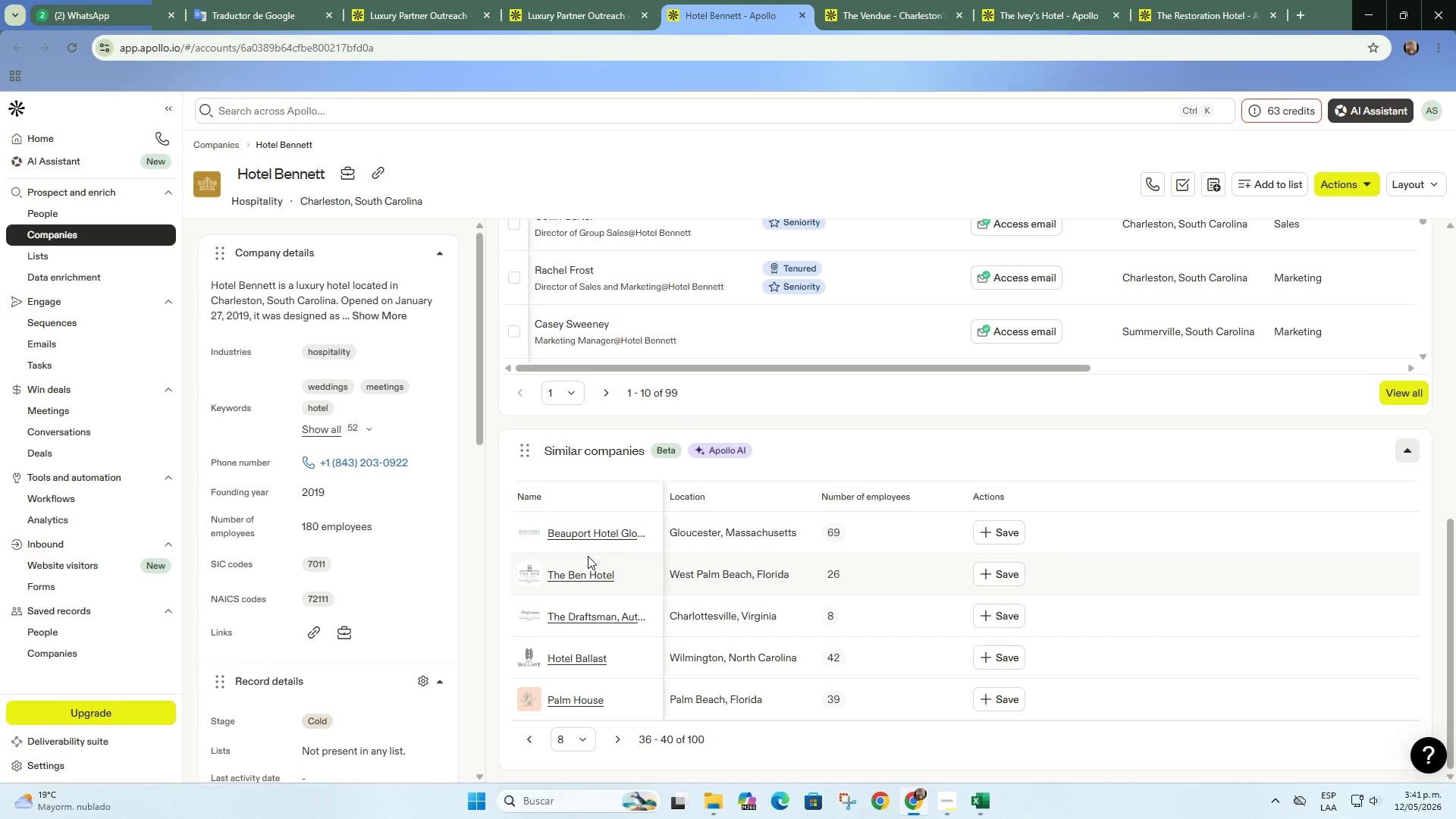 
mouse_move([610, 554])
 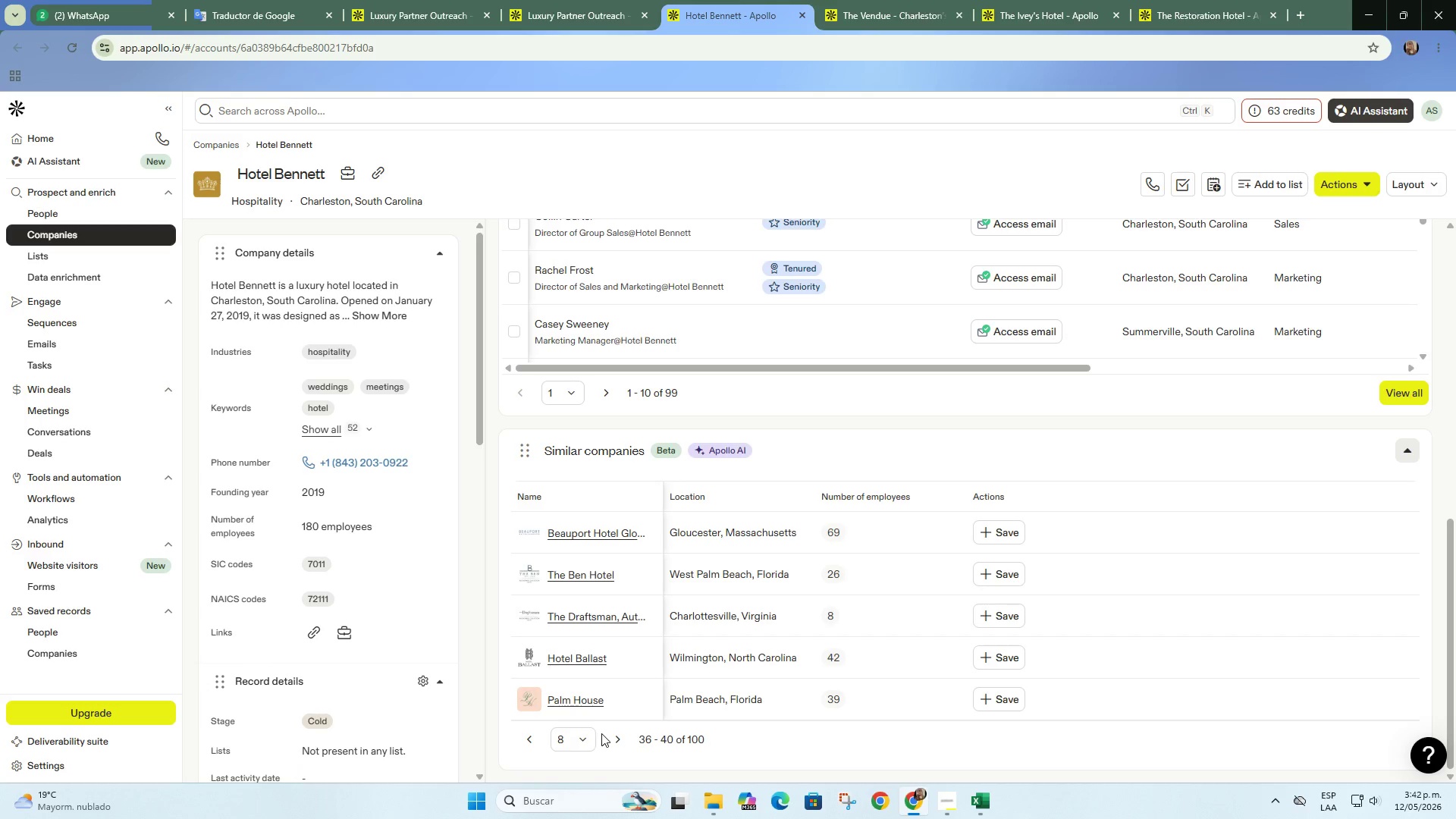 
left_click([610, 744])
 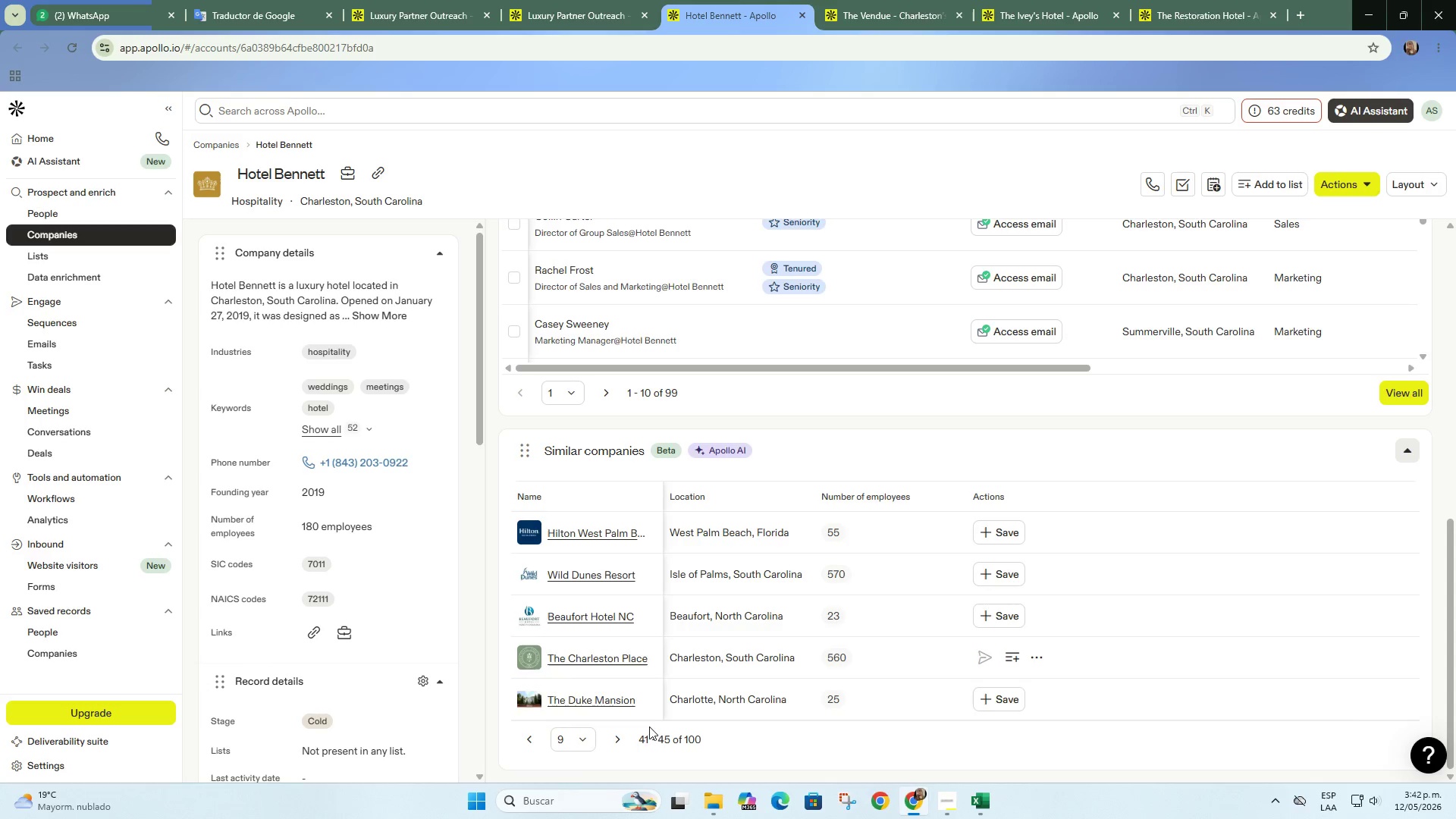 
right_click([622, 661])
 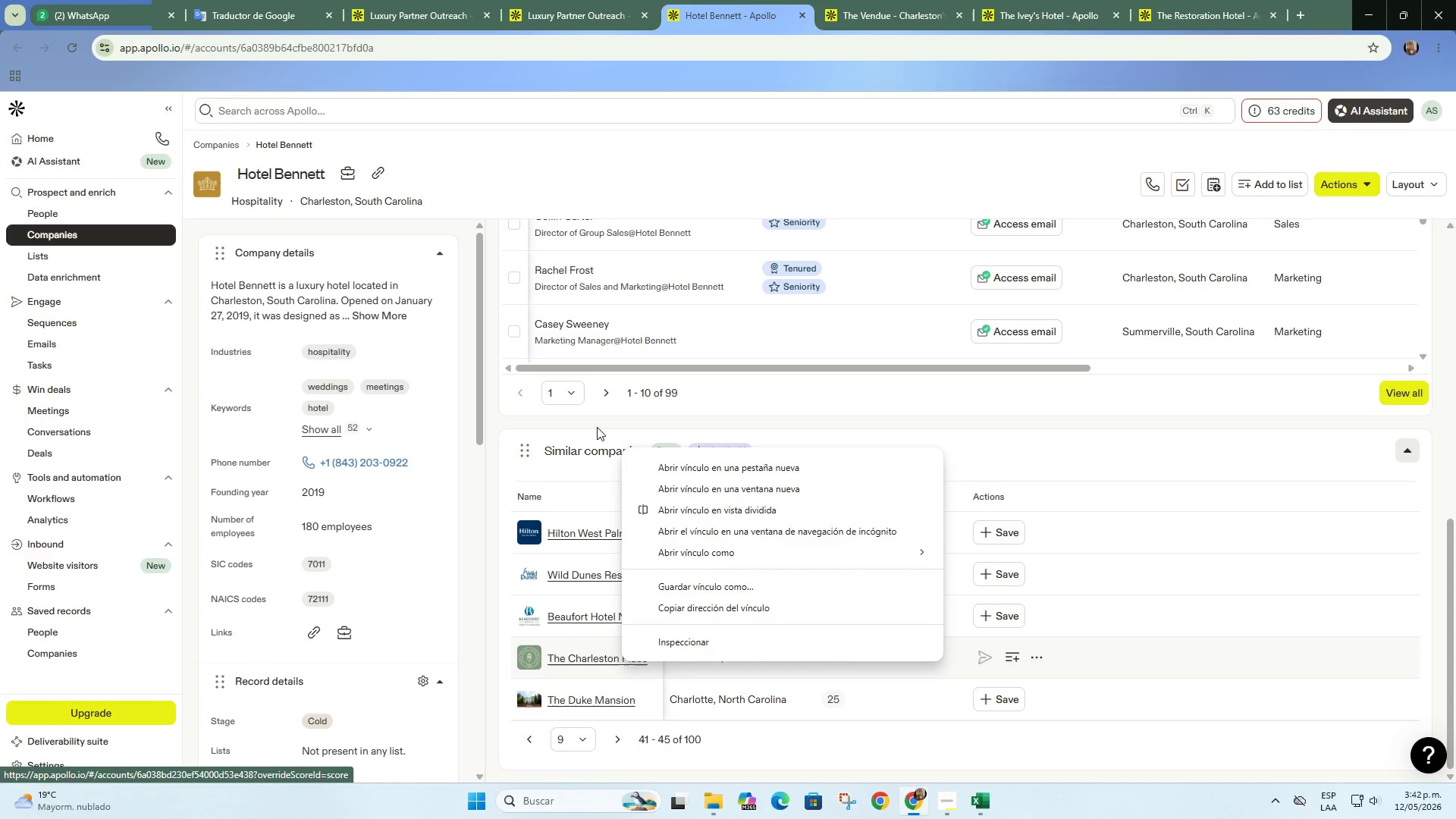 
left_click([567, 2])
 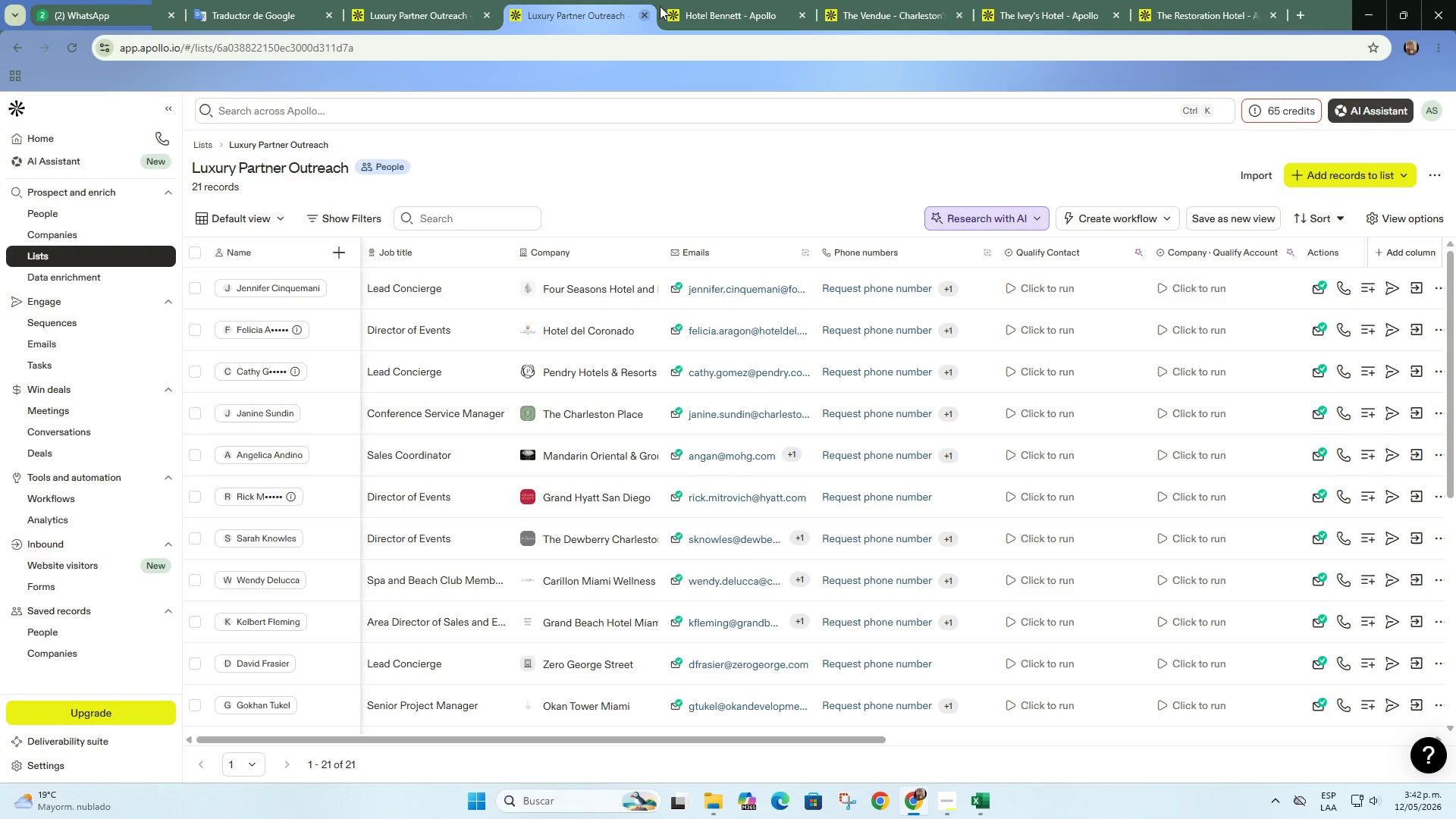 
left_click([1075, 0])
 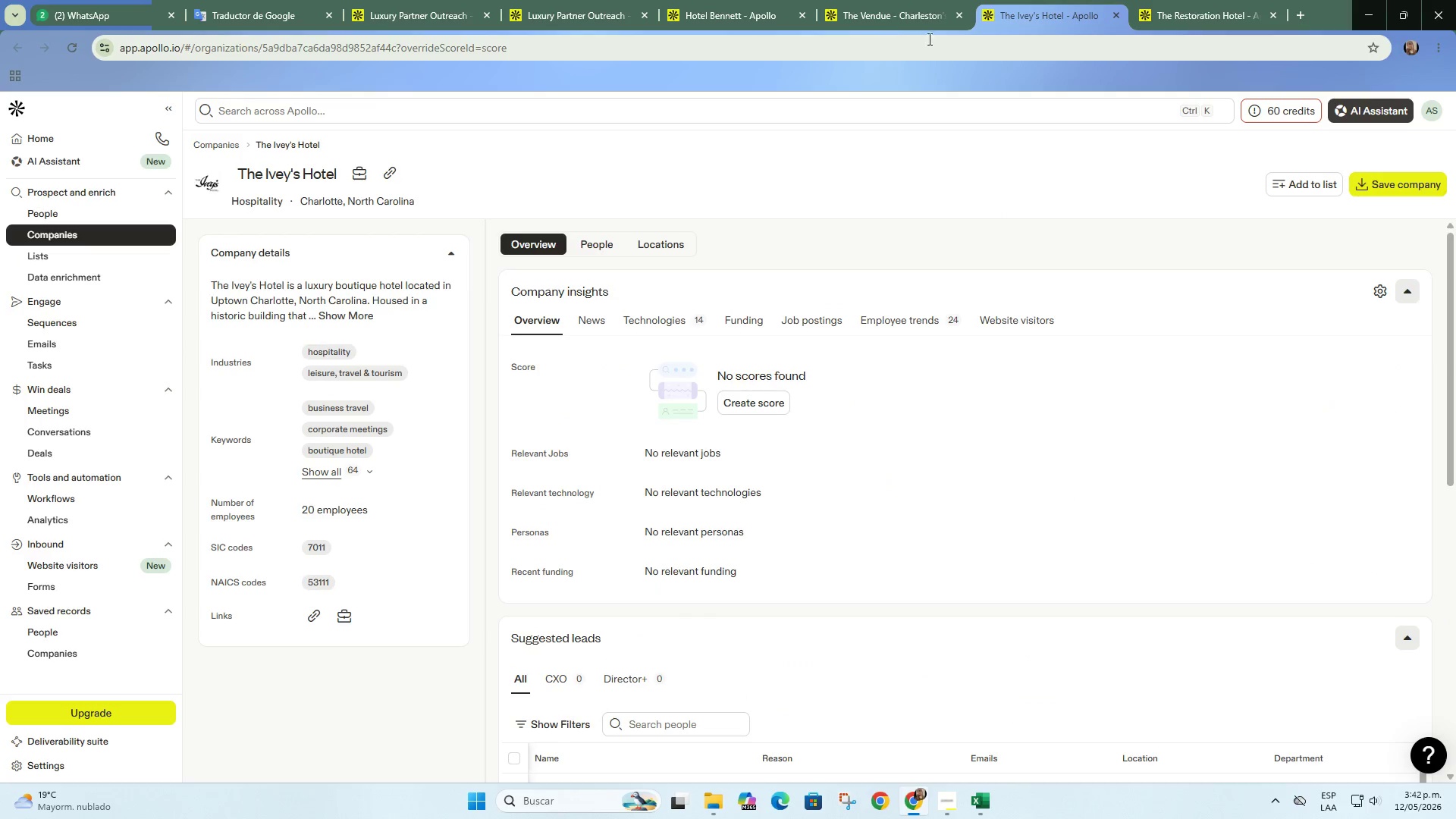 
left_click([889, 15])
 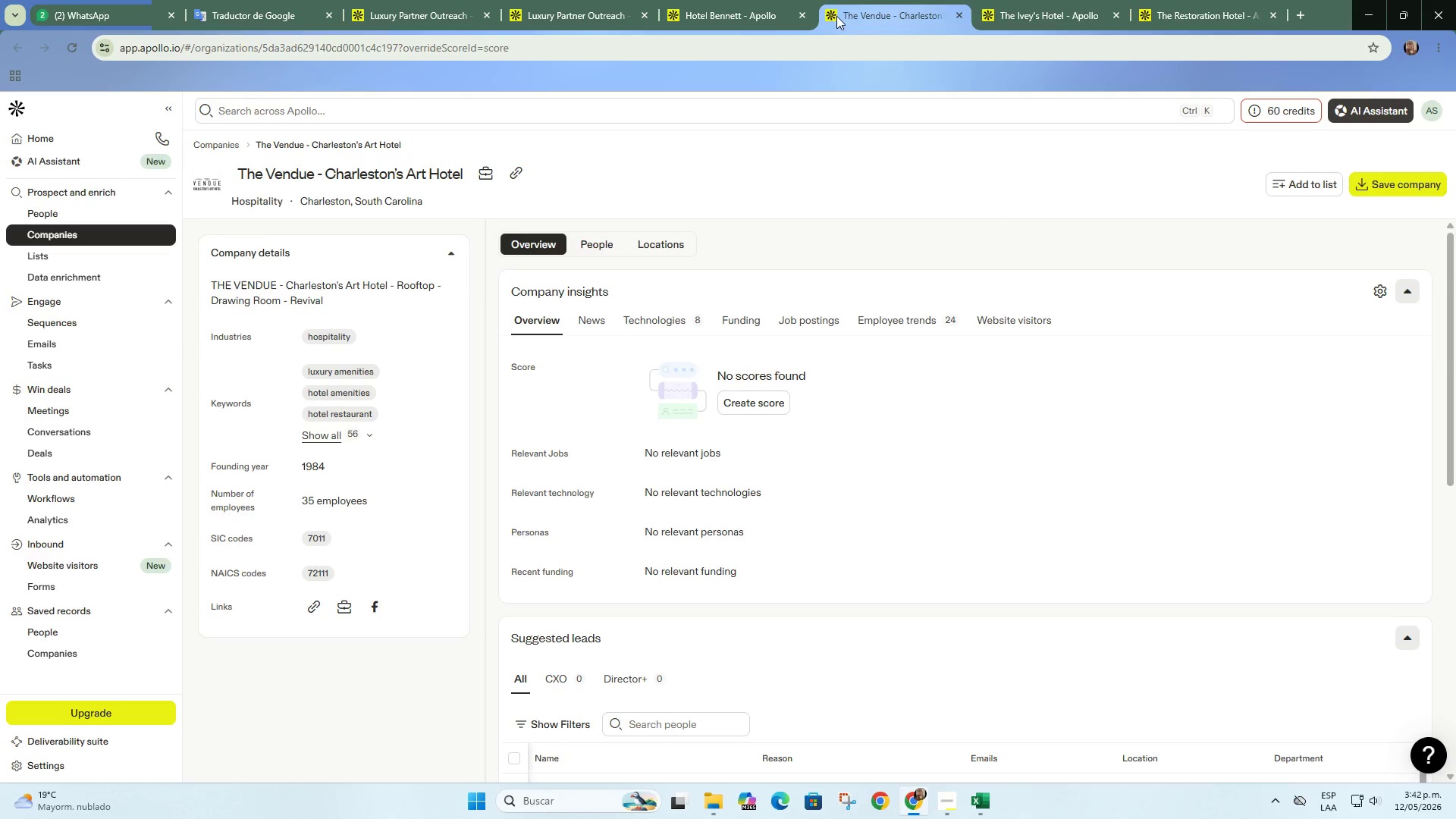 
left_click([767, 0])
 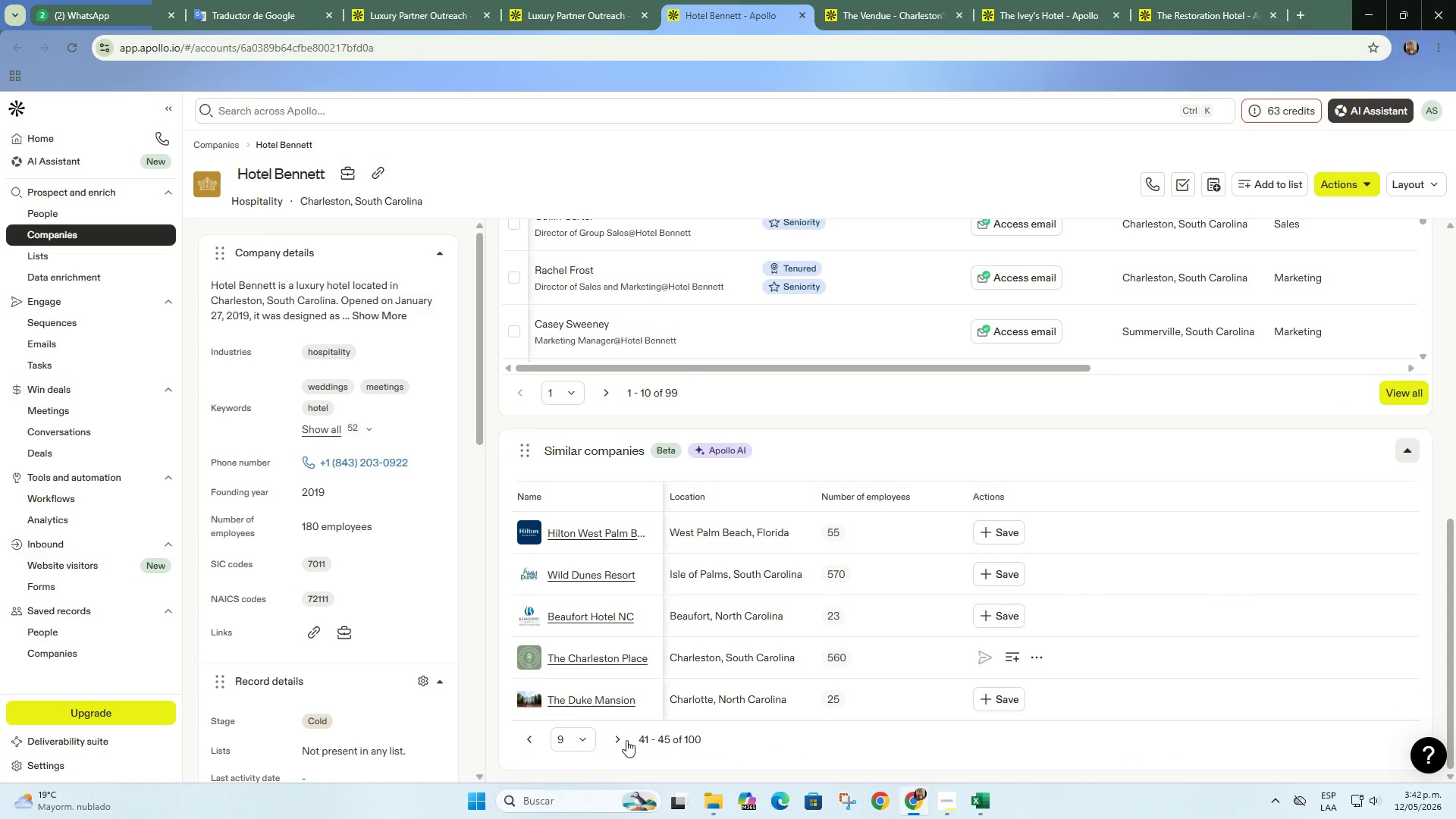 
right_click([616, 704])
 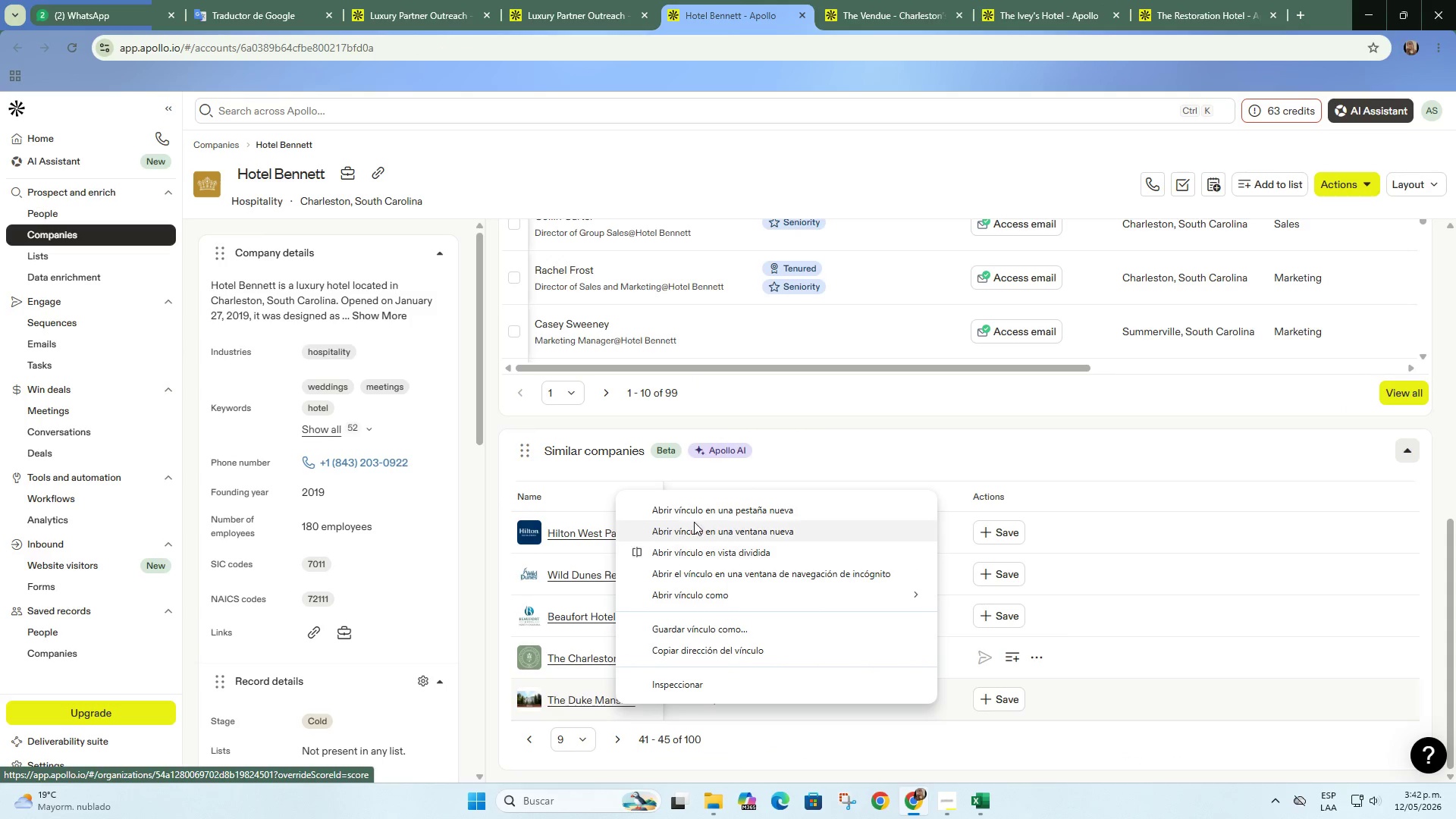 
left_click([700, 510])
 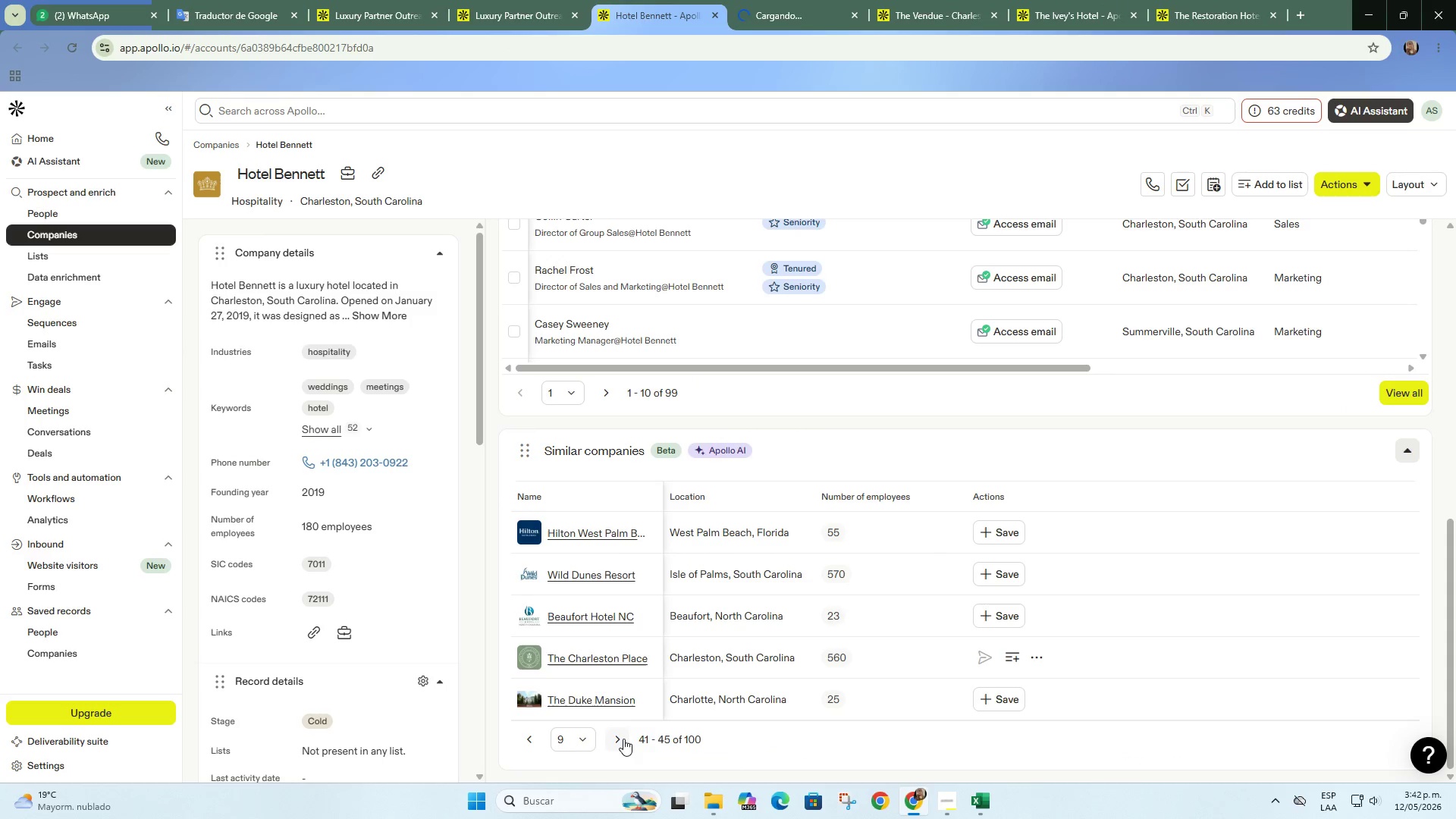 
left_click([618, 739])
 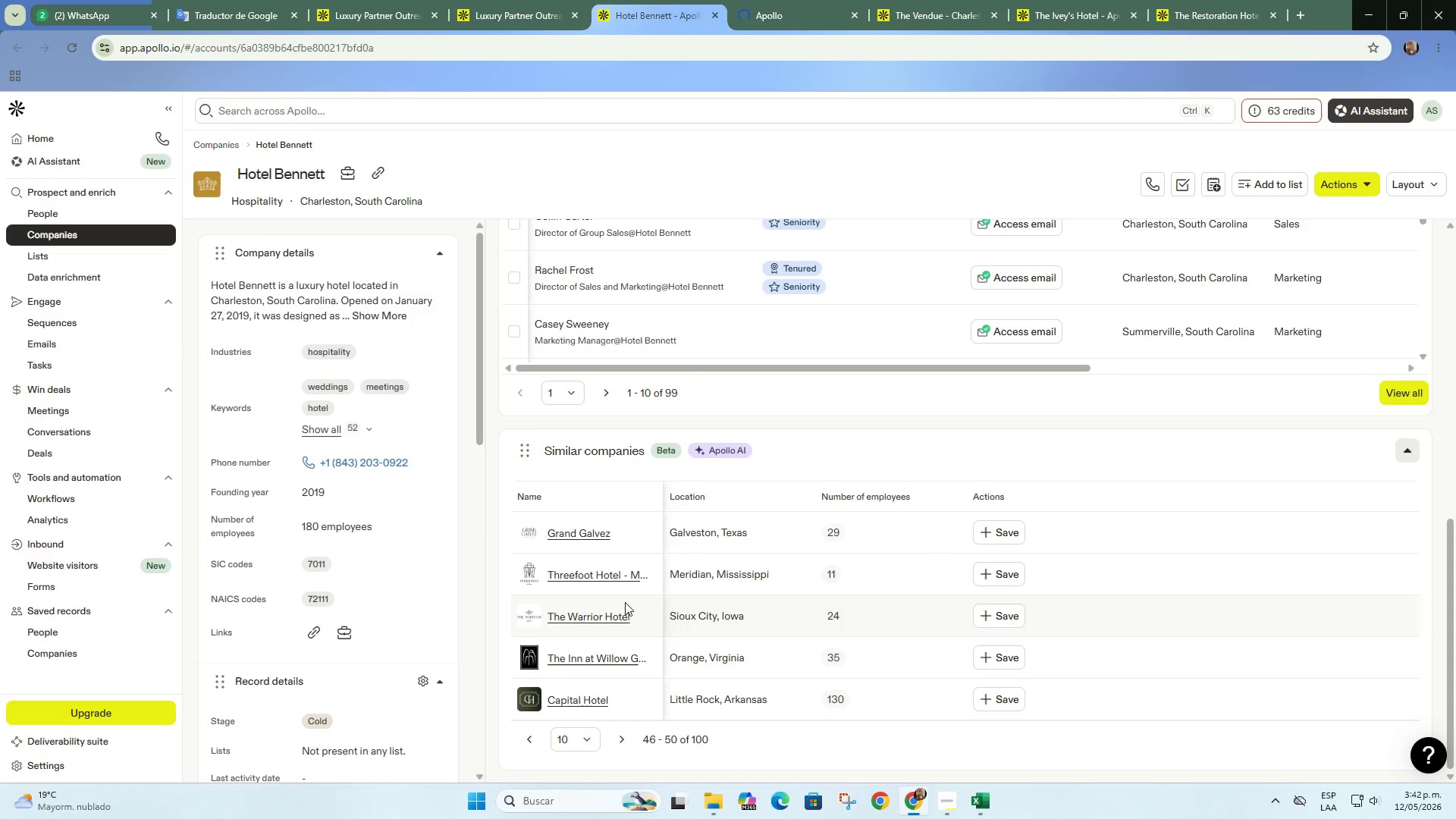 
left_click([617, 742])
 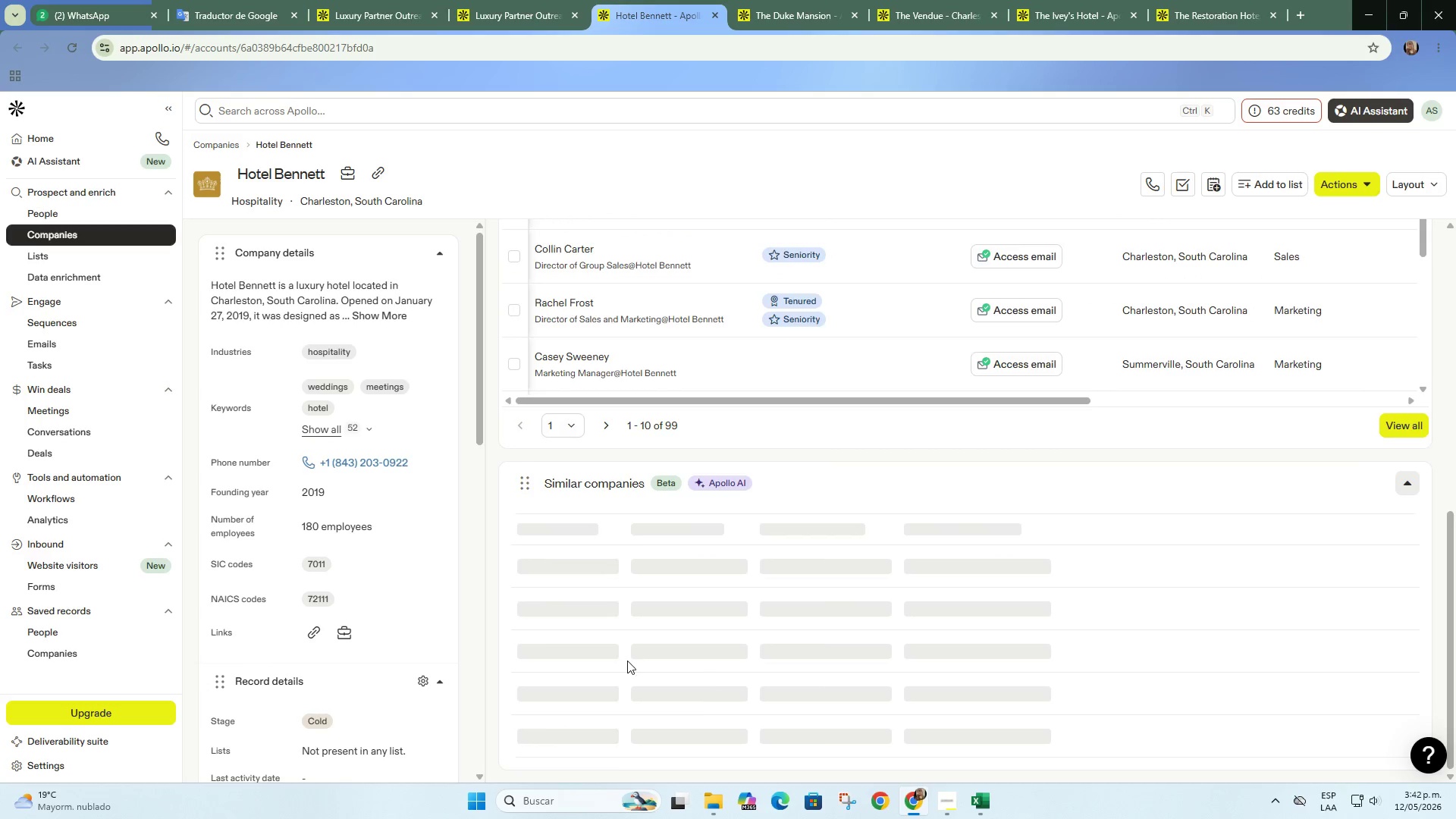 
mouse_move([639, 591])
 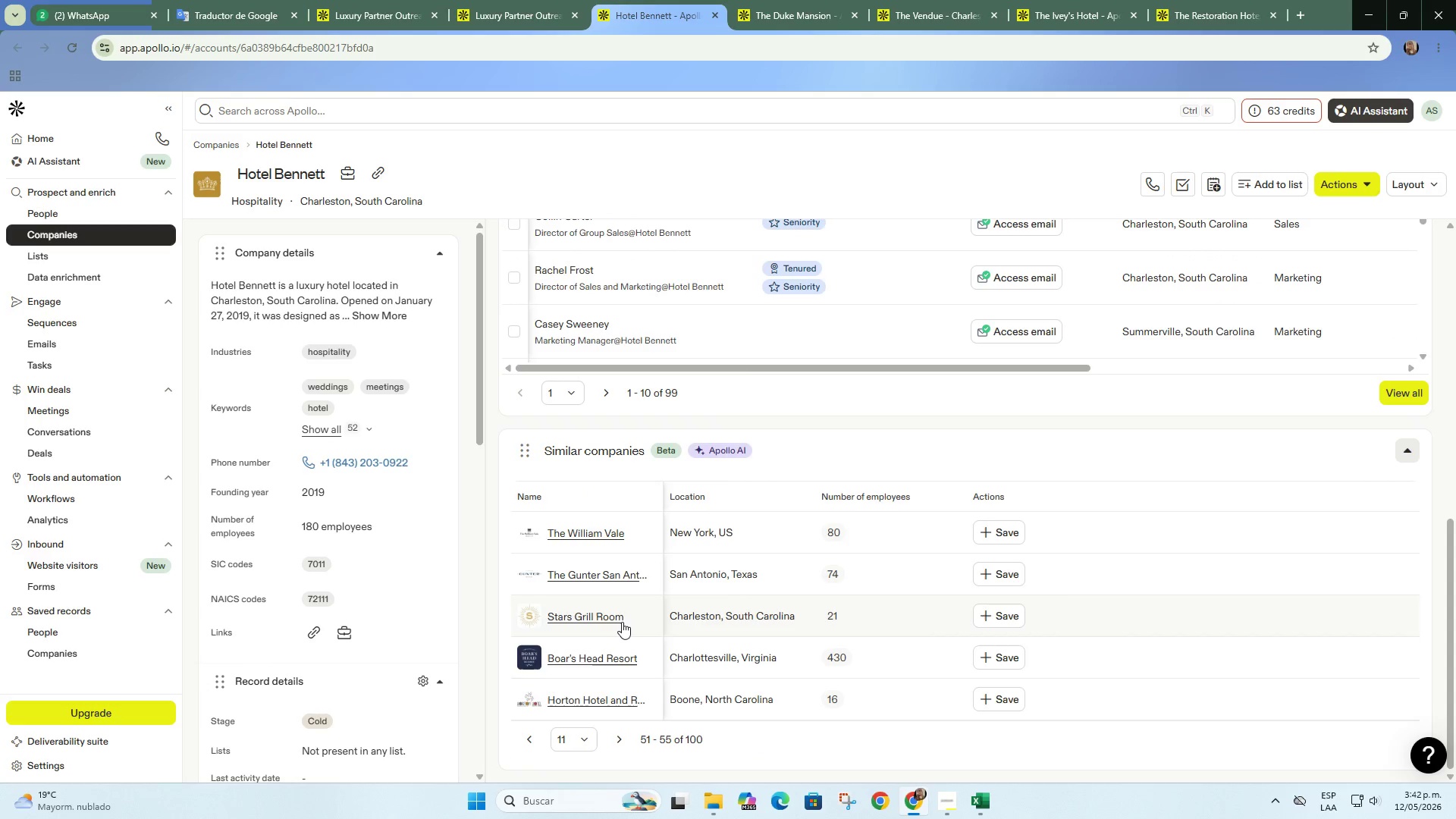 
right_click([619, 622])
 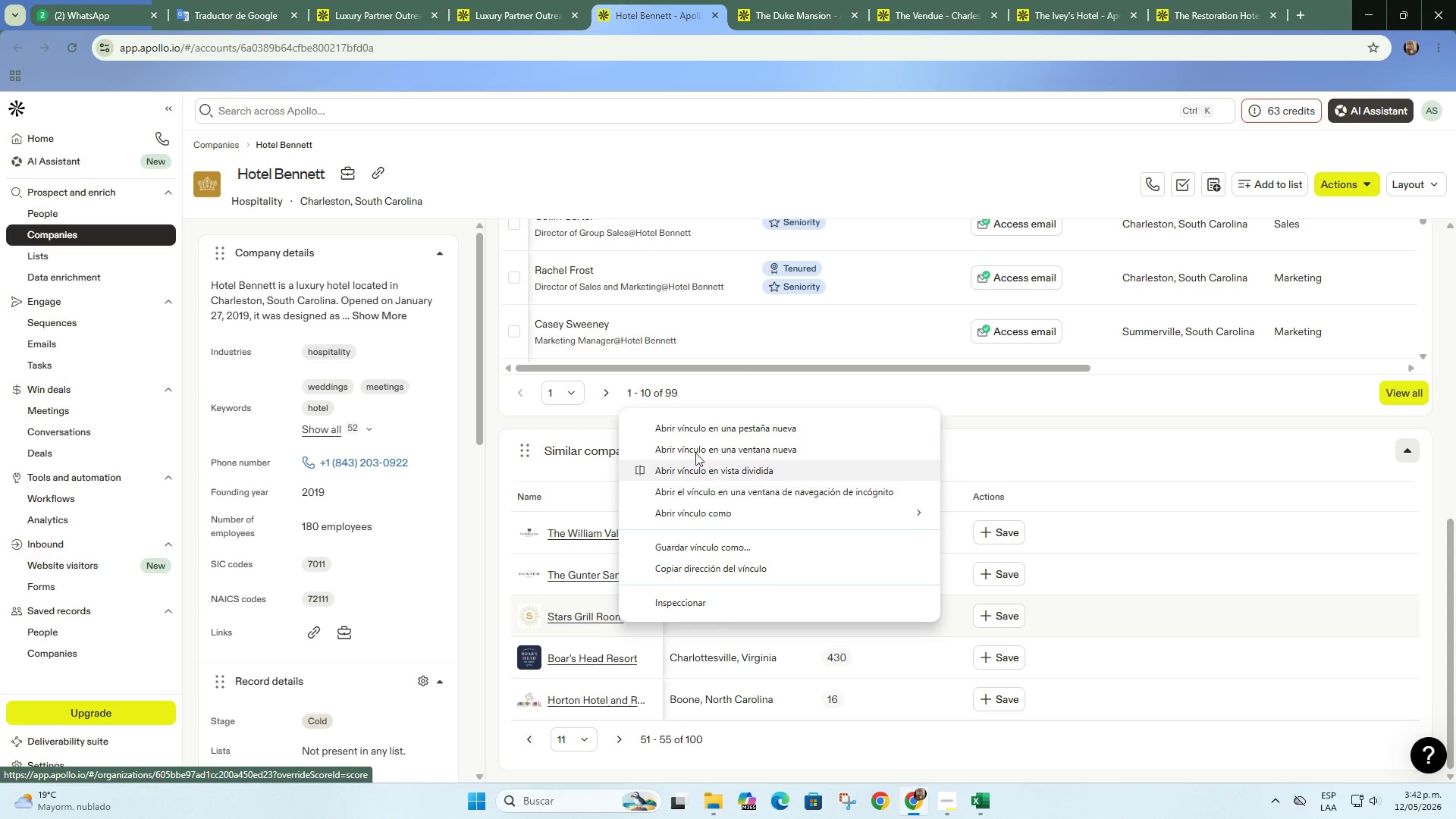 
left_click([707, 423])
 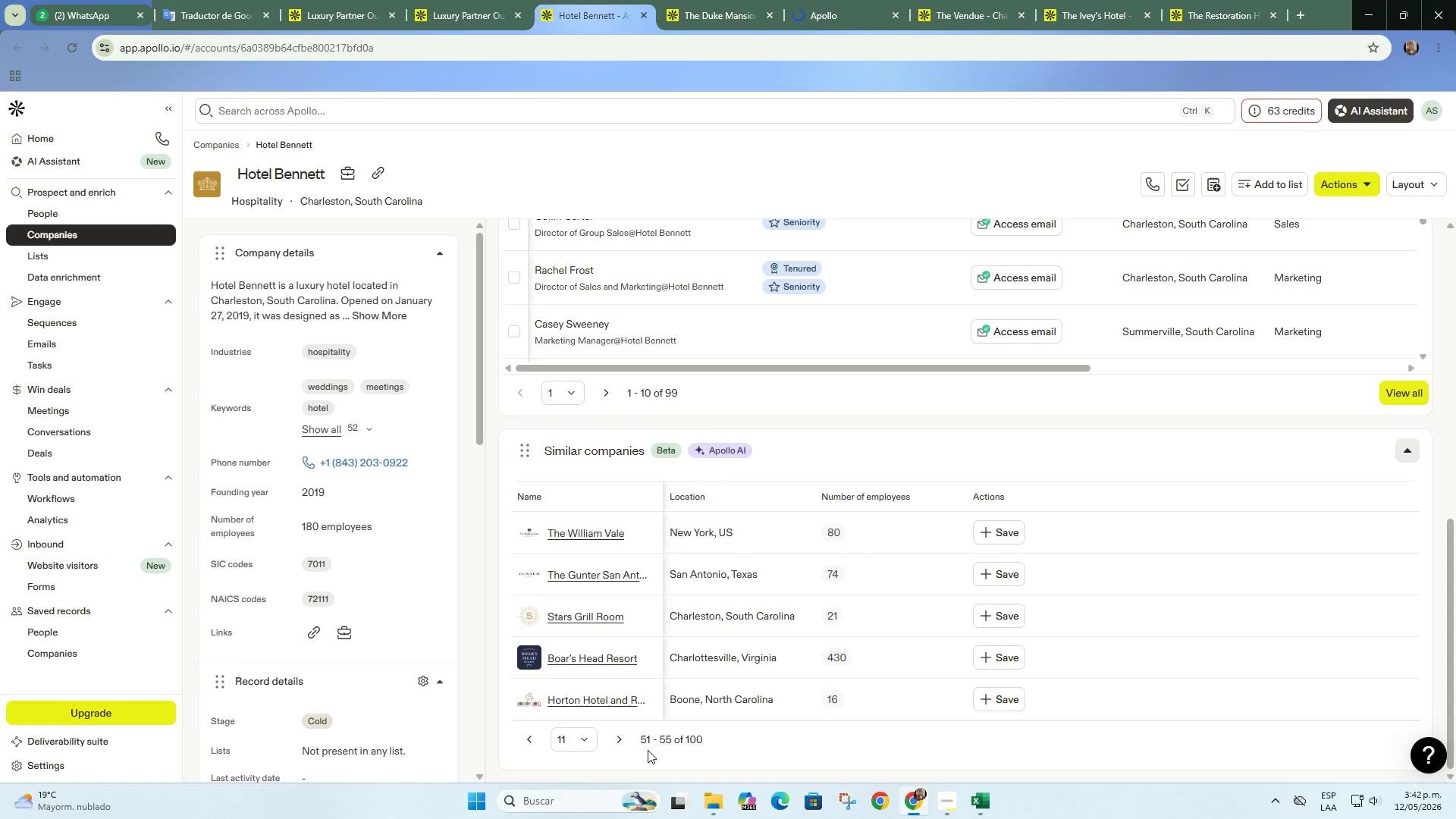 
left_click([623, 735])
 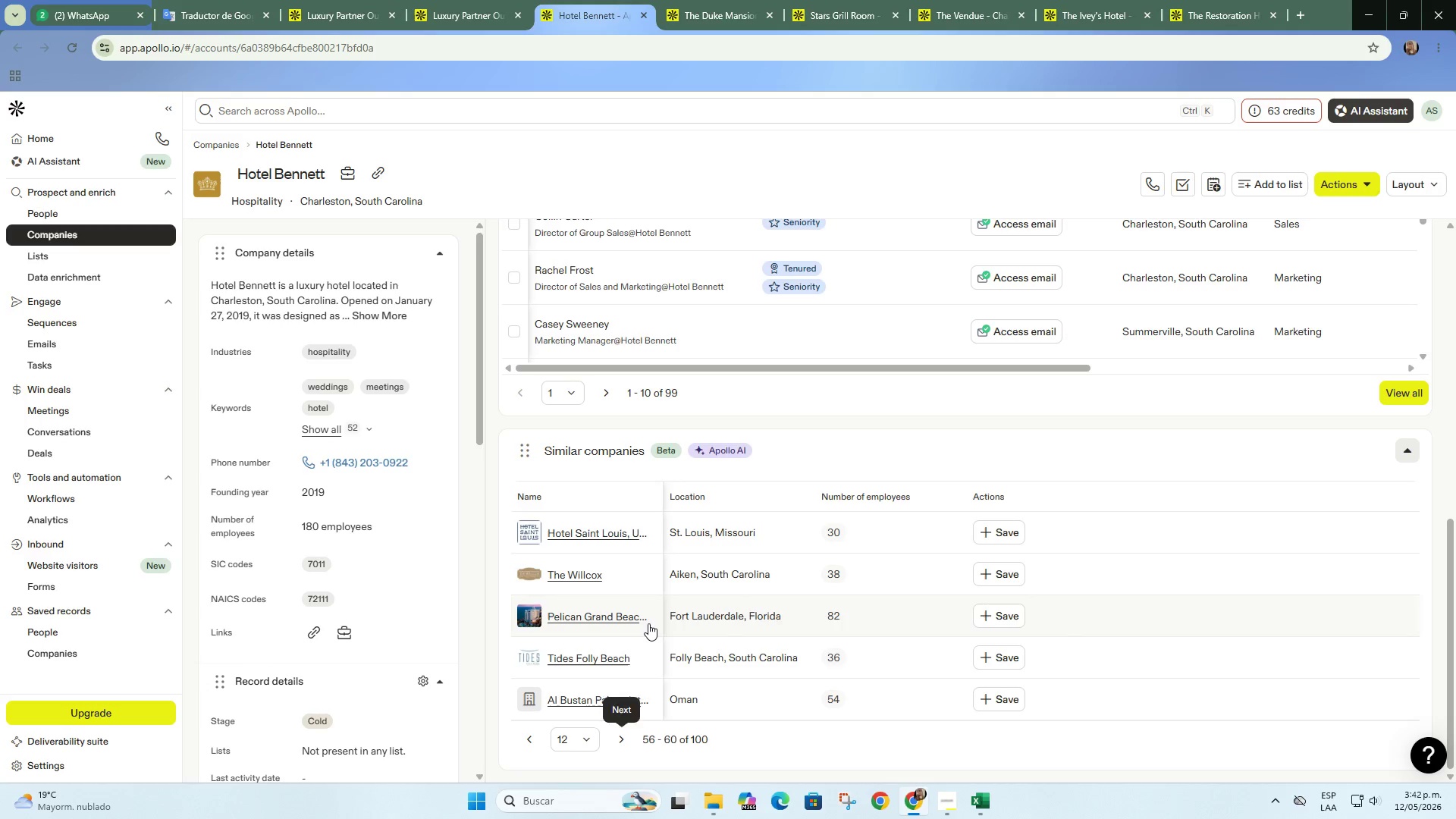 
mouse_move([657, 616])
 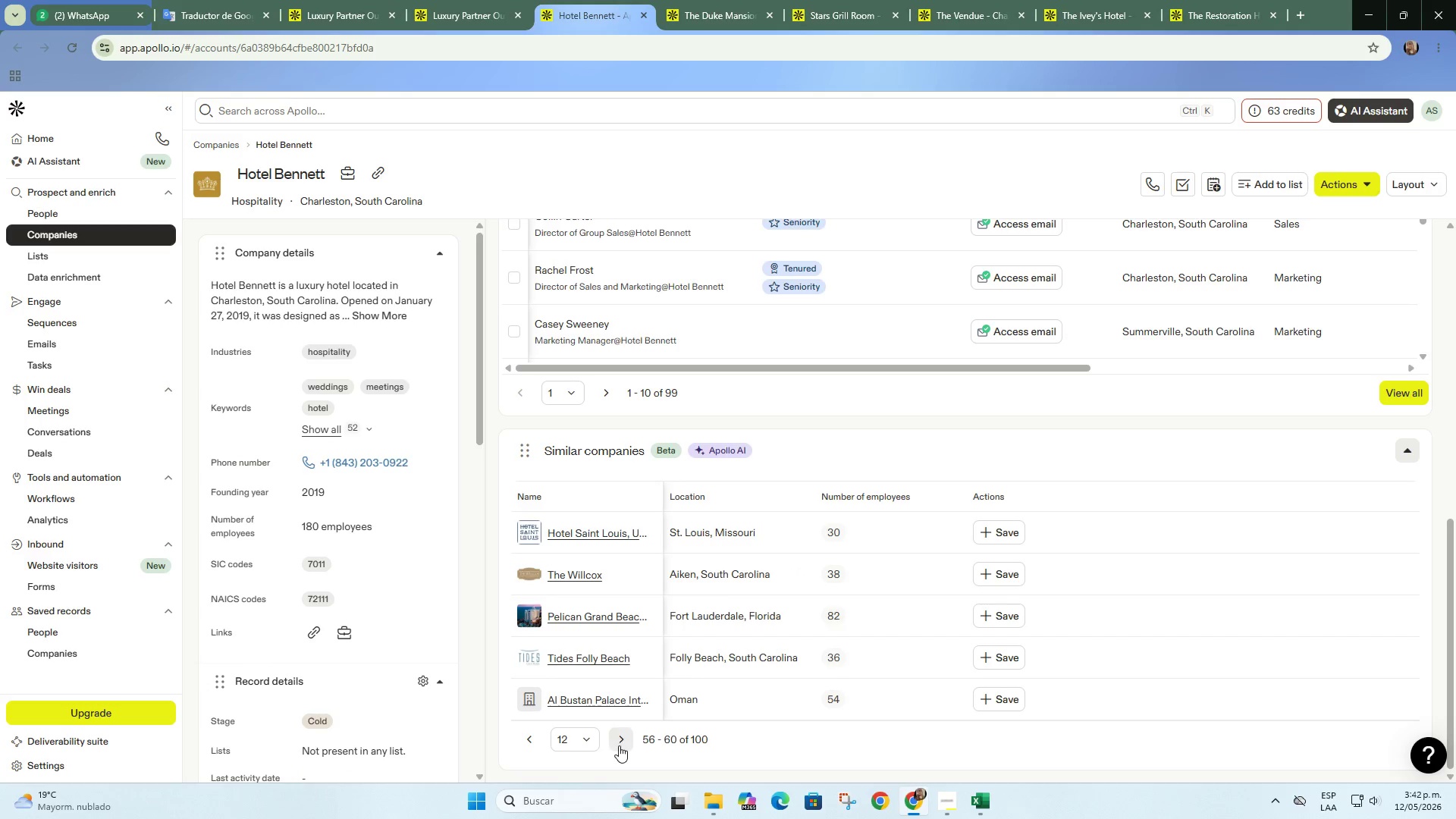 
left_click([619, 745])
 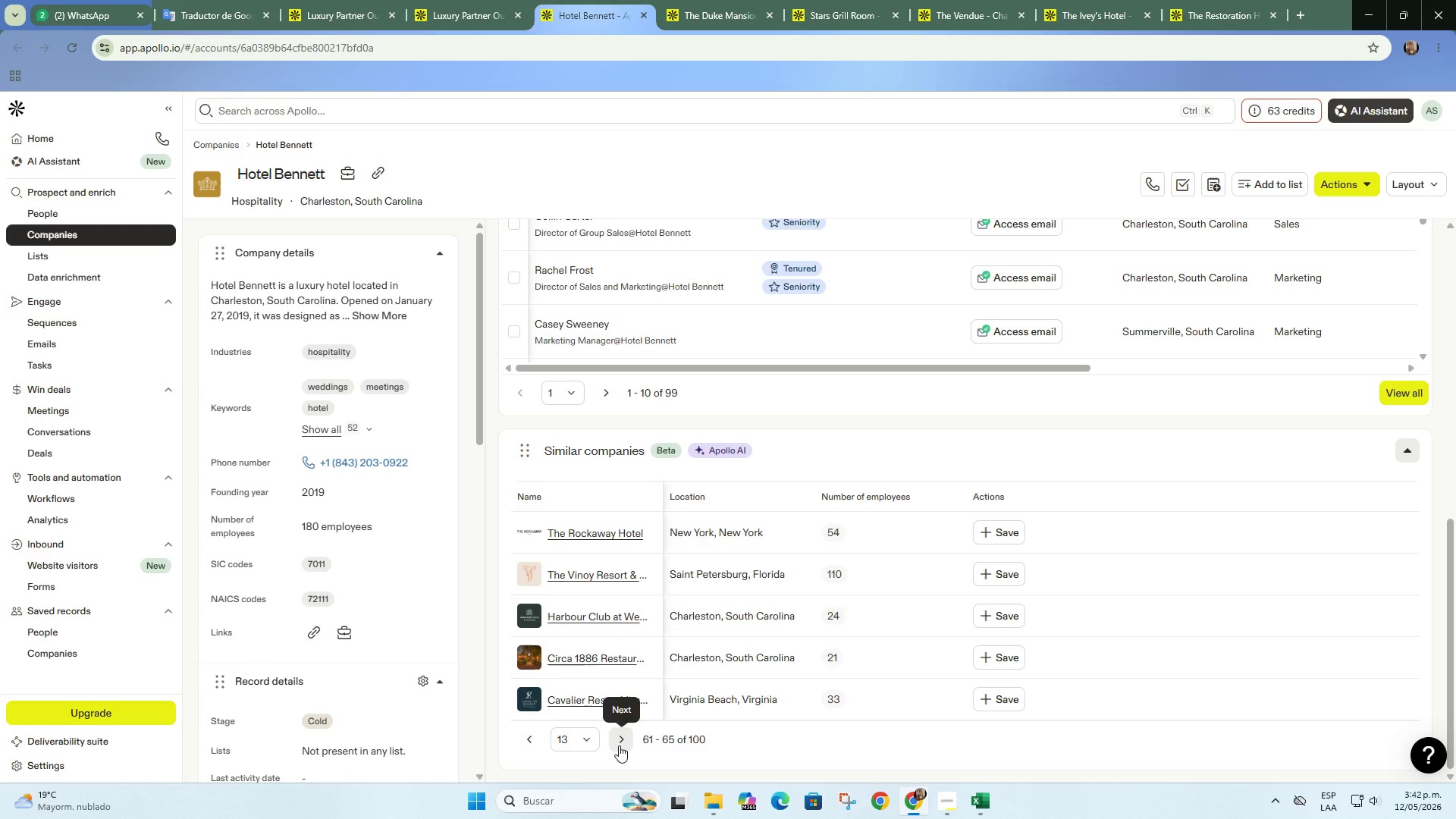 
wait(8.3)
 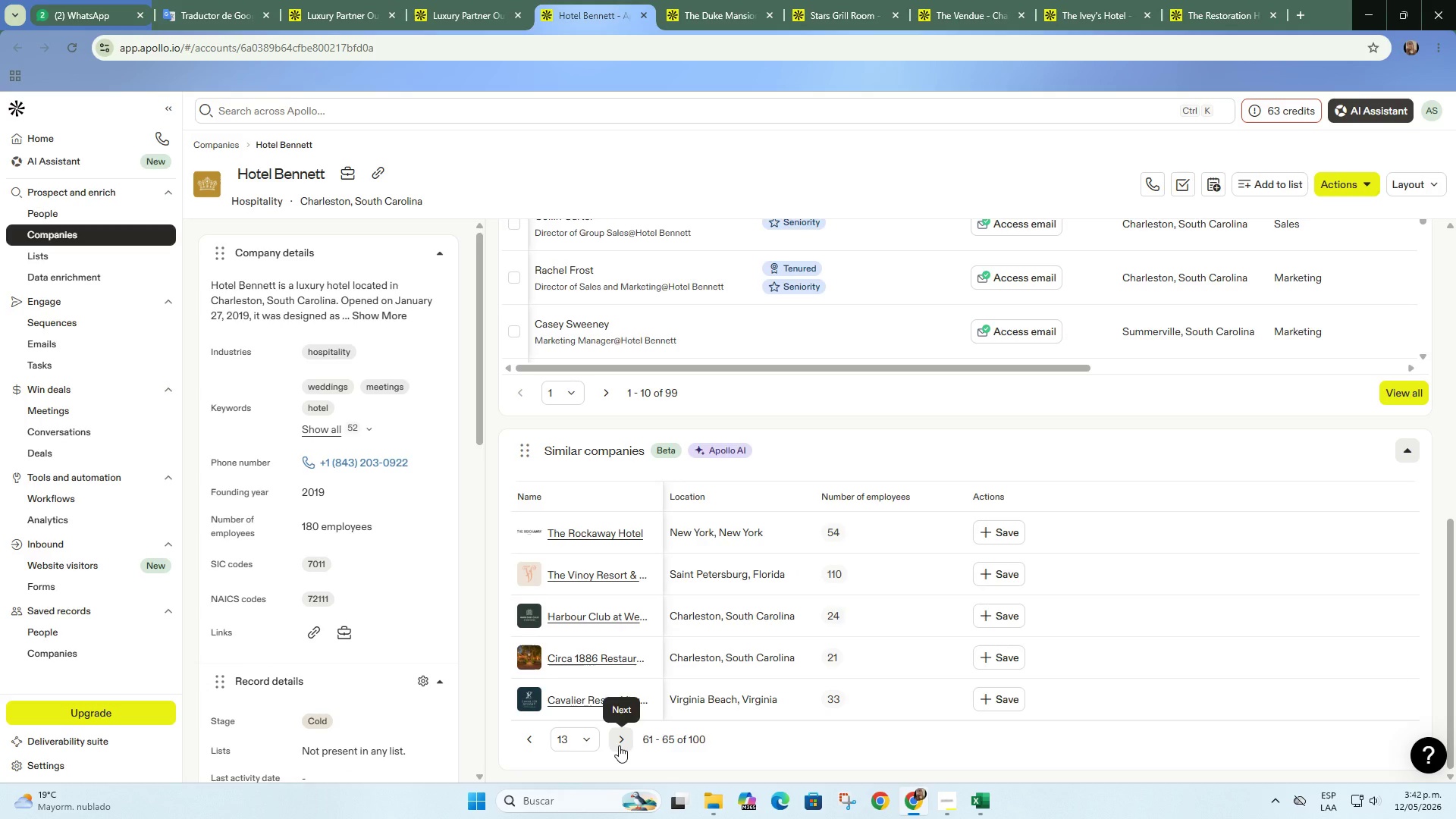 
right_click([623, 614])
 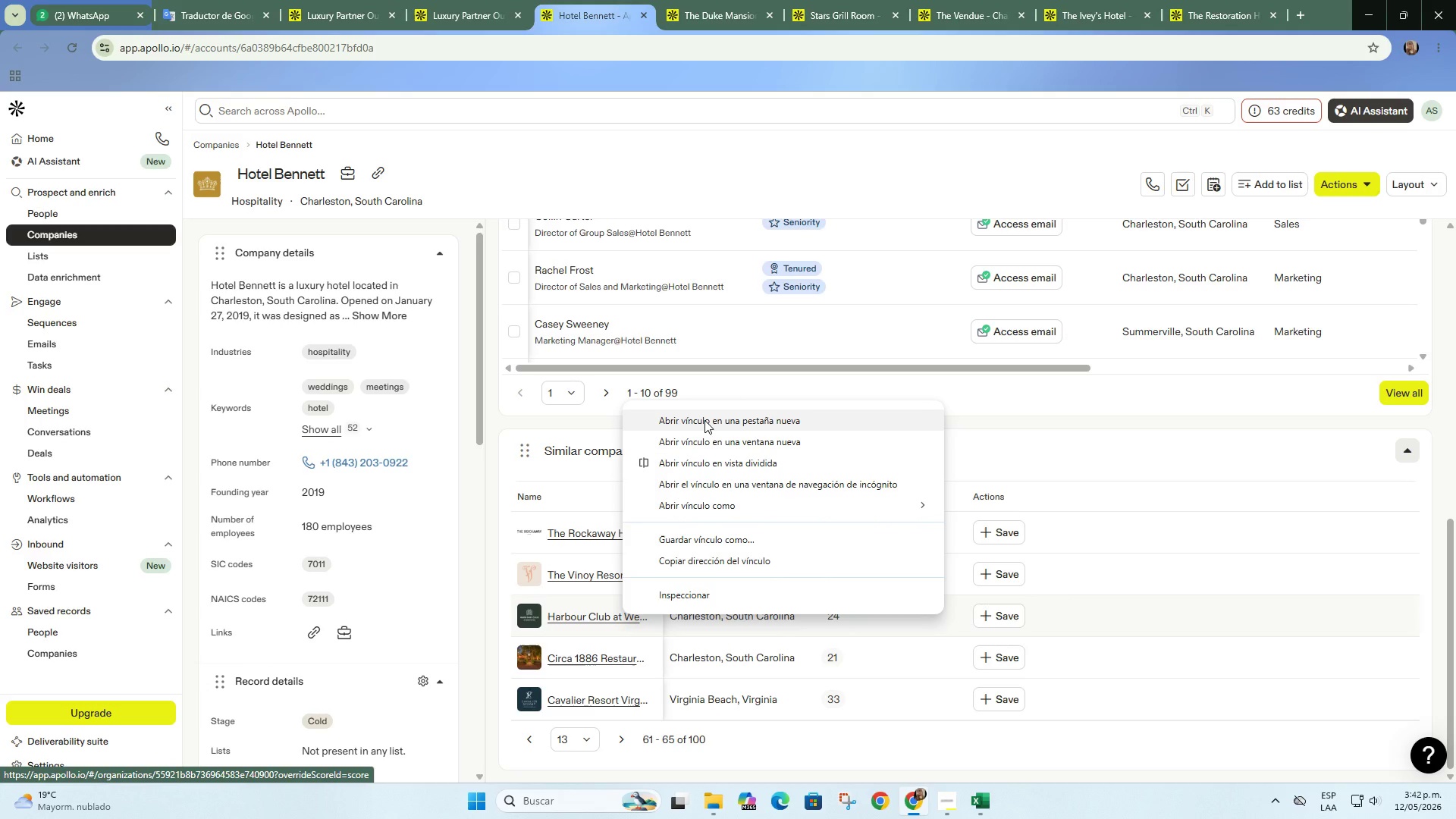 
left_click([704, 420])
 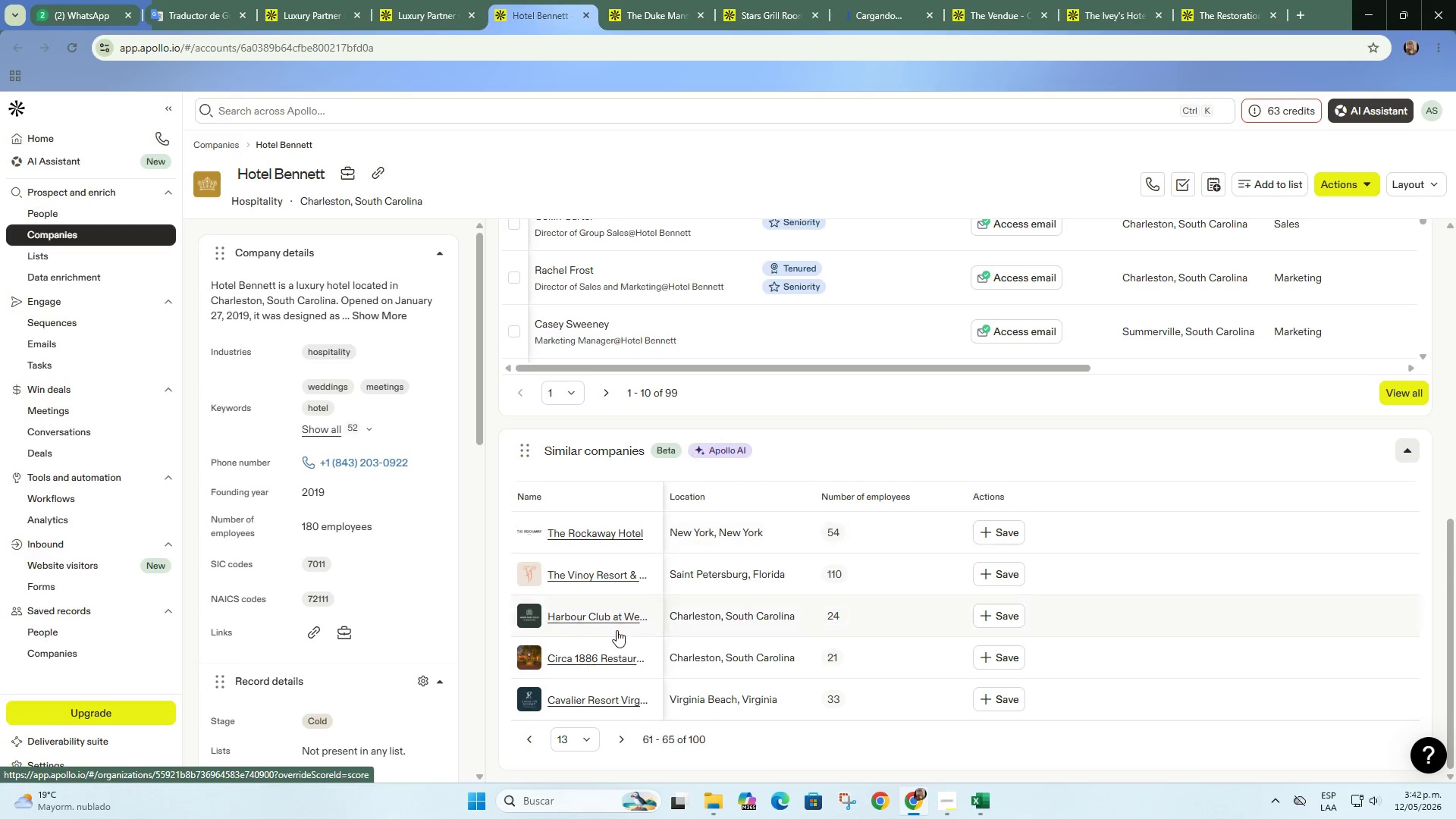 
mouse_move([606, 661])
 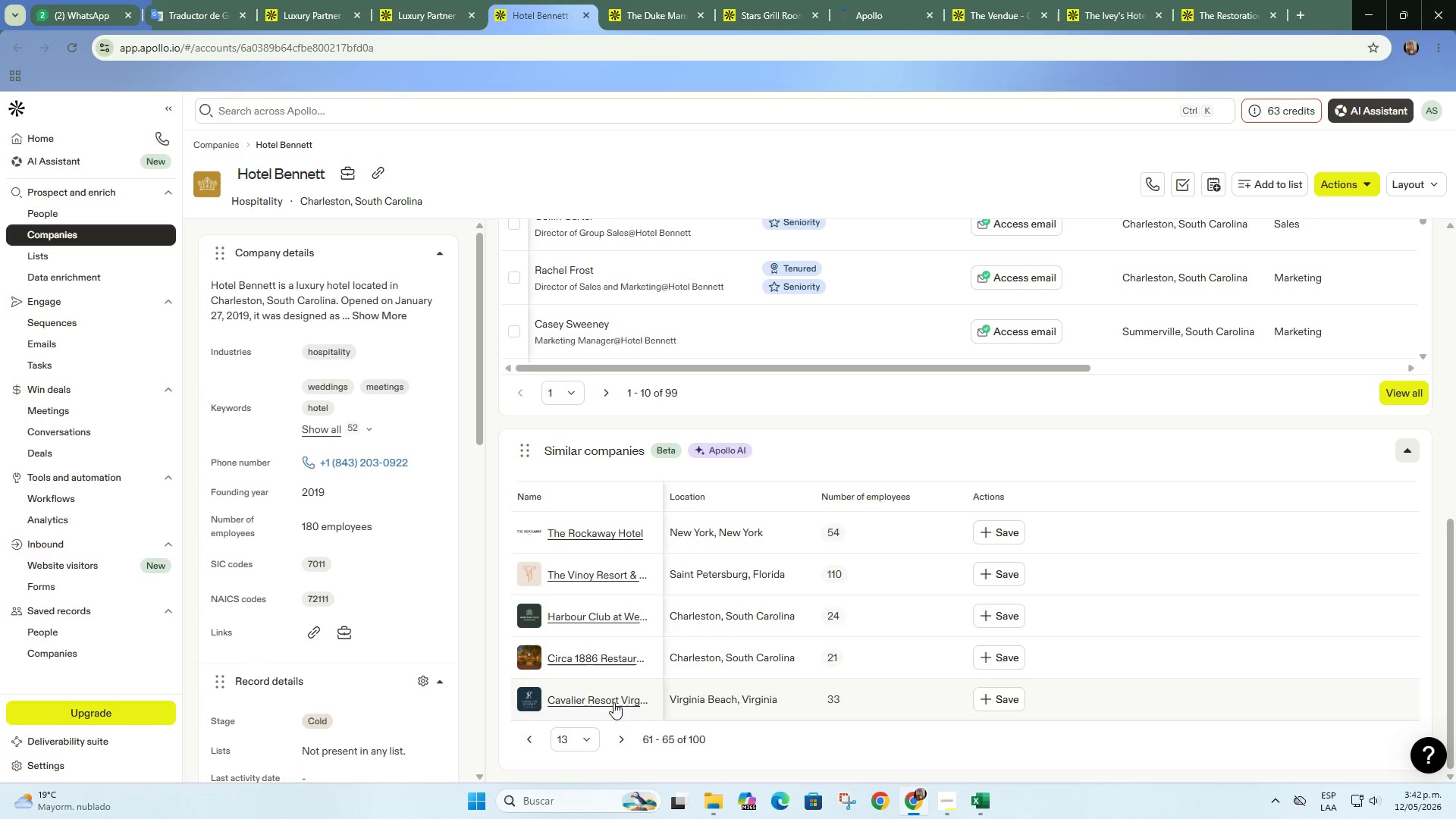 
left_click([613, 733])
 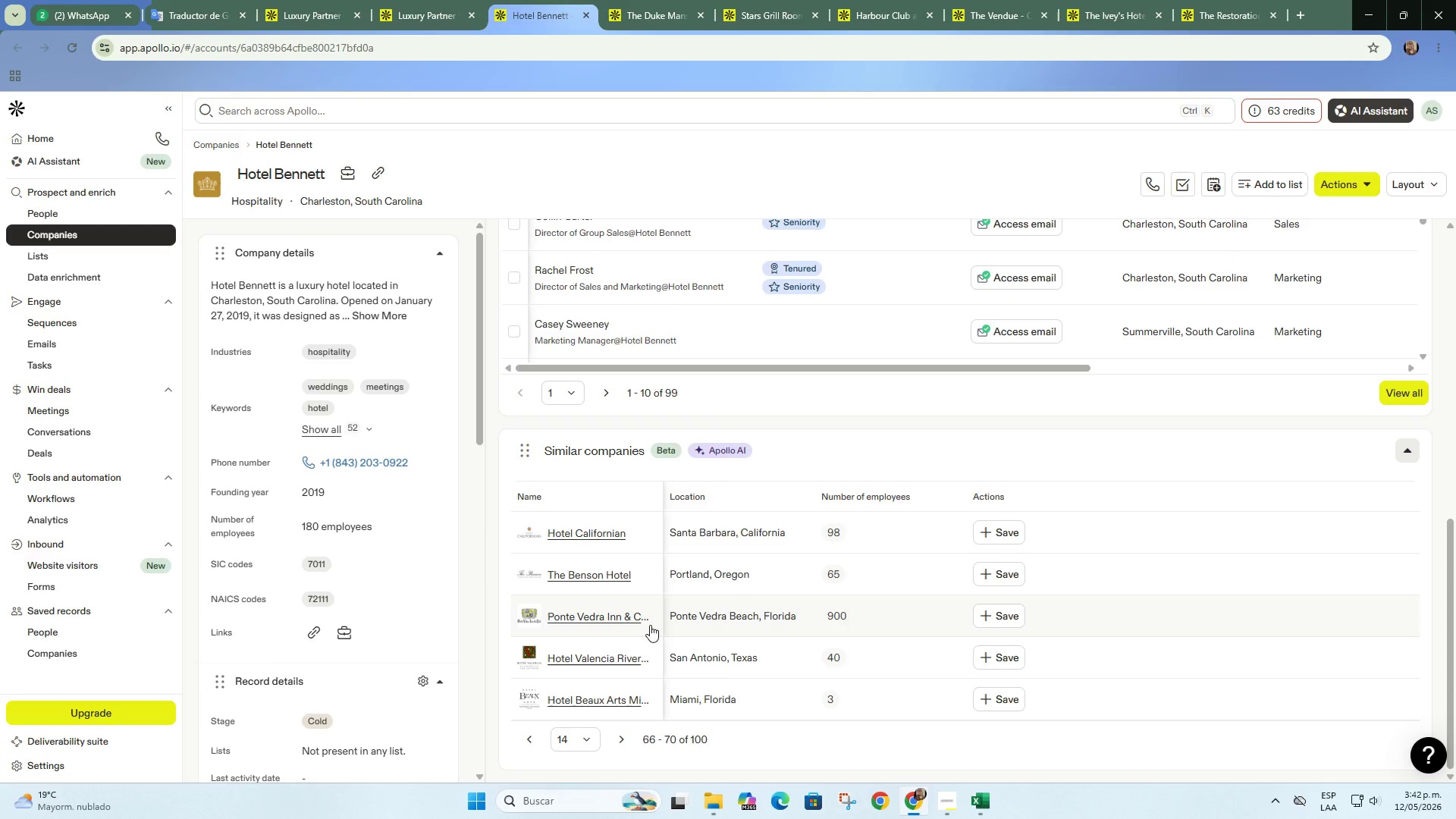 
wait(5.15)
 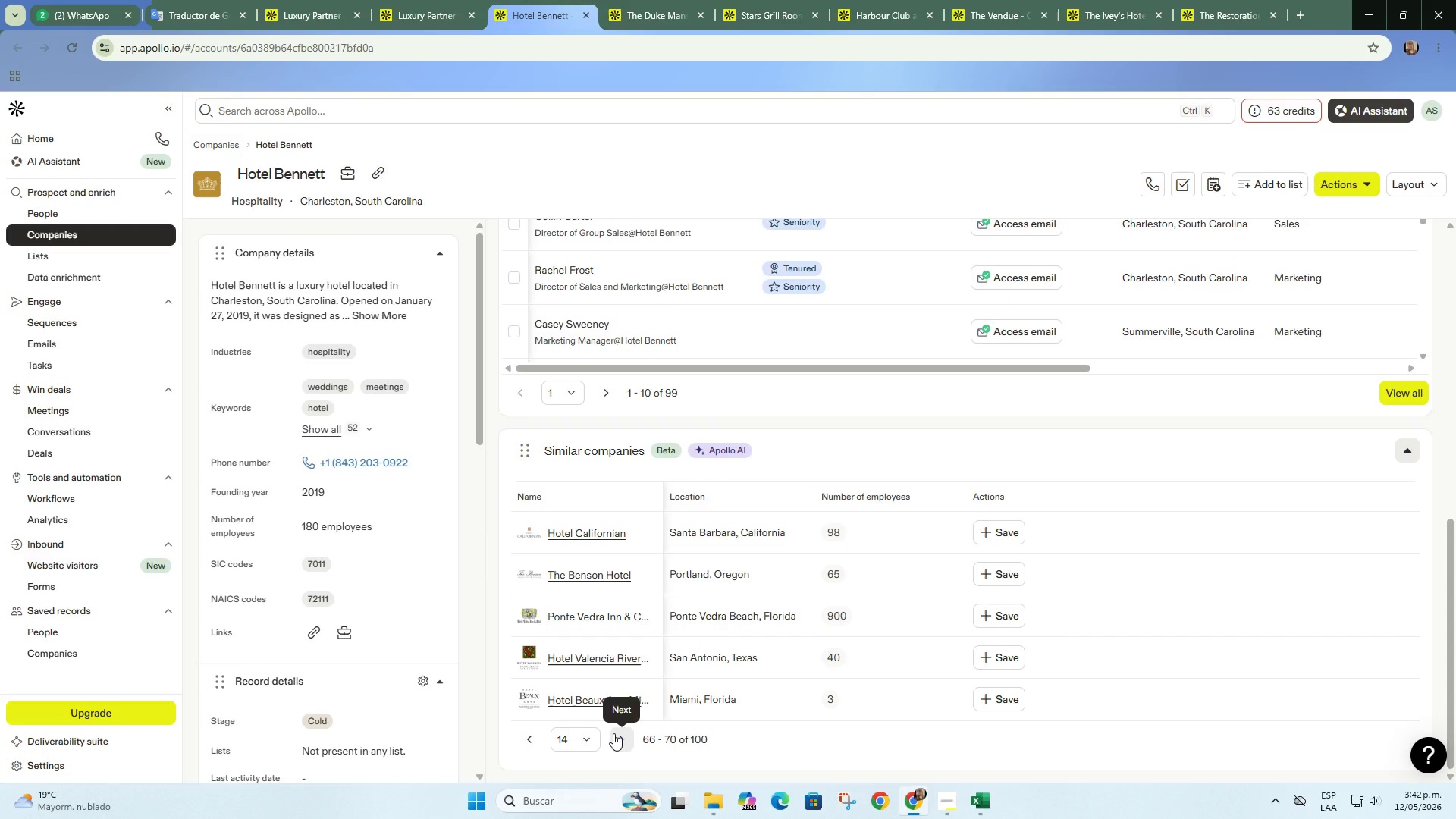 
mouse_move([616, 722])
 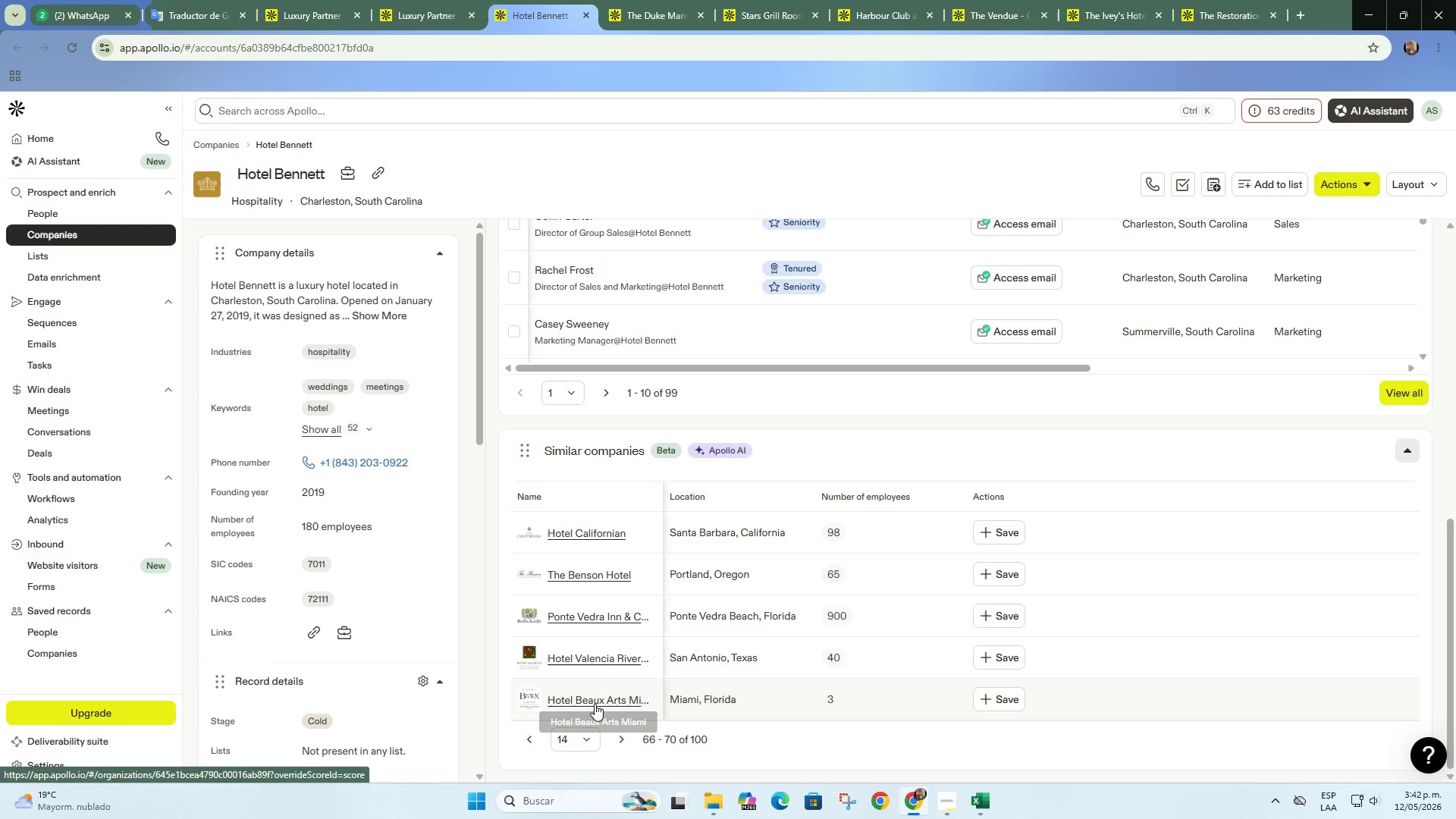 
right_click([595, 704])
 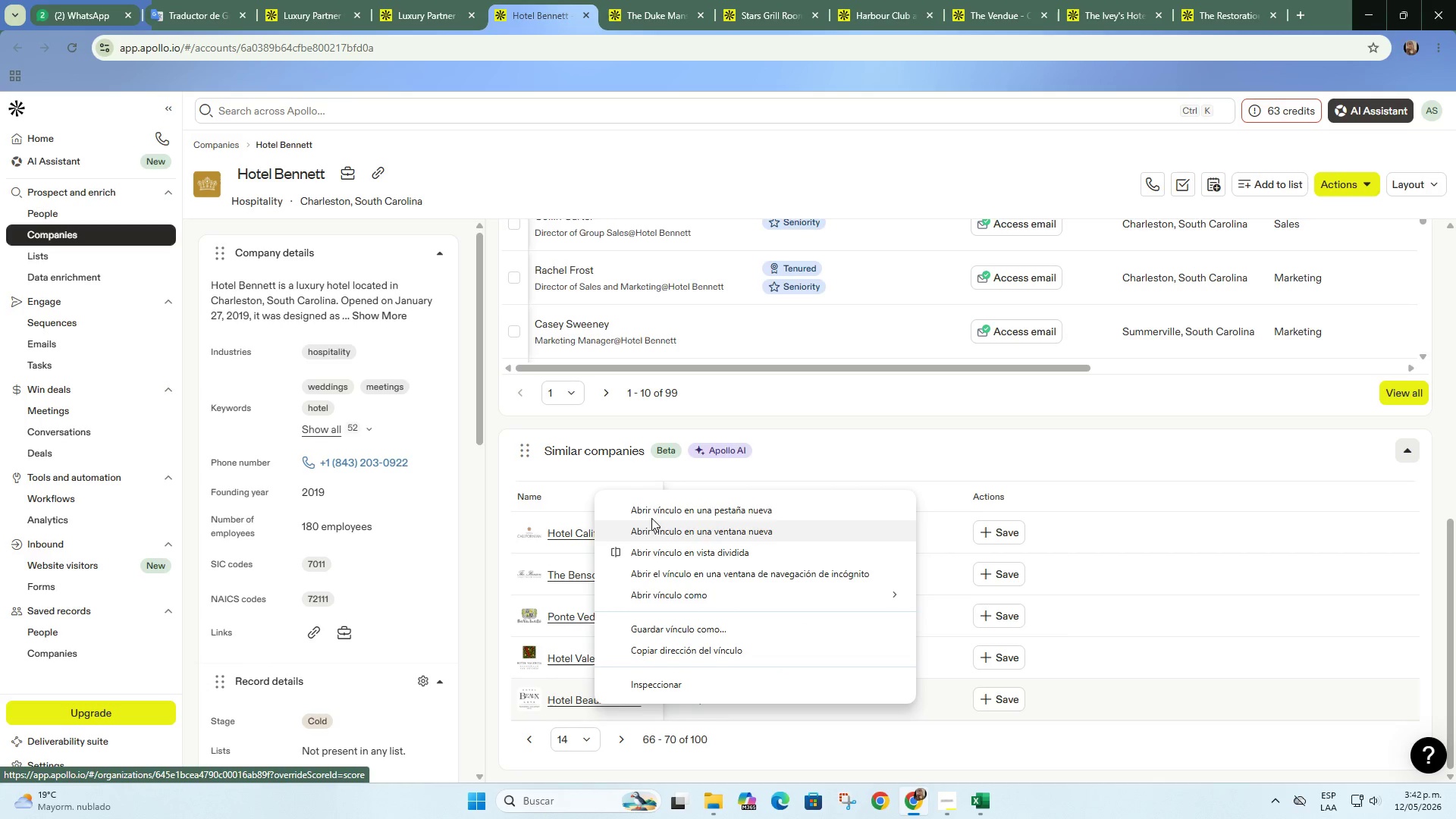 
left_click([657, 511])
 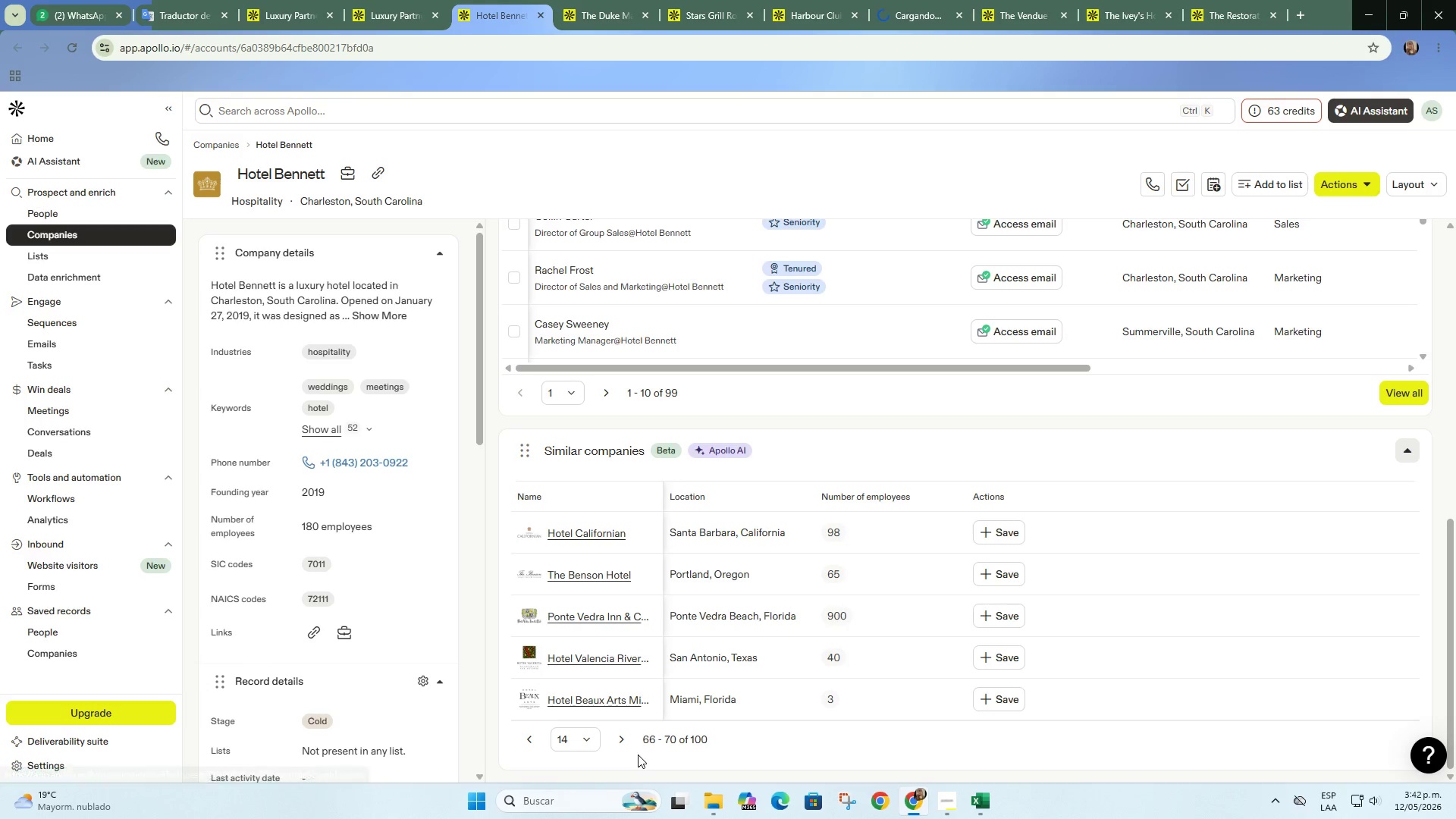 
left_click([626, 743])
 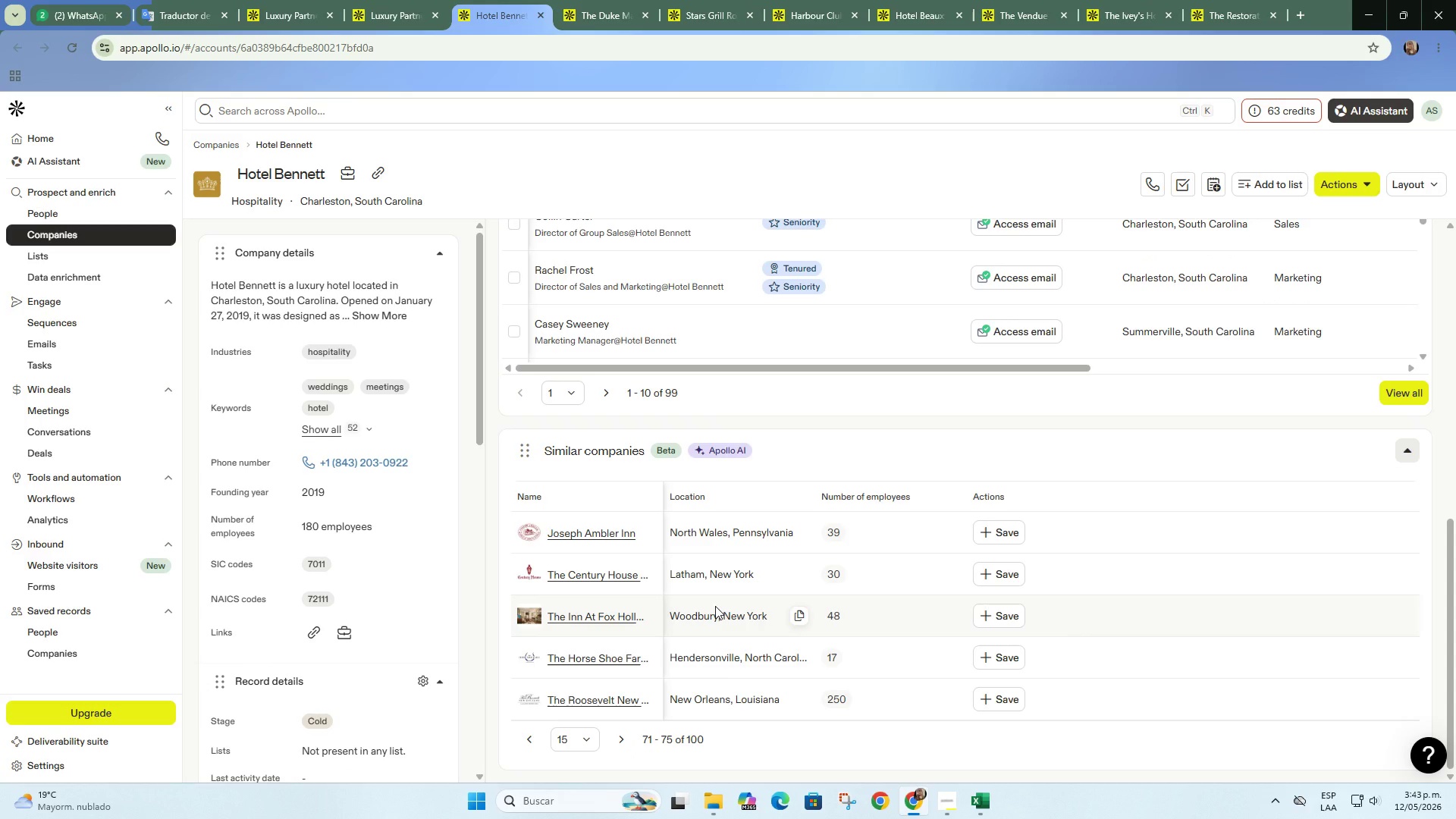 
wait(7.56)
 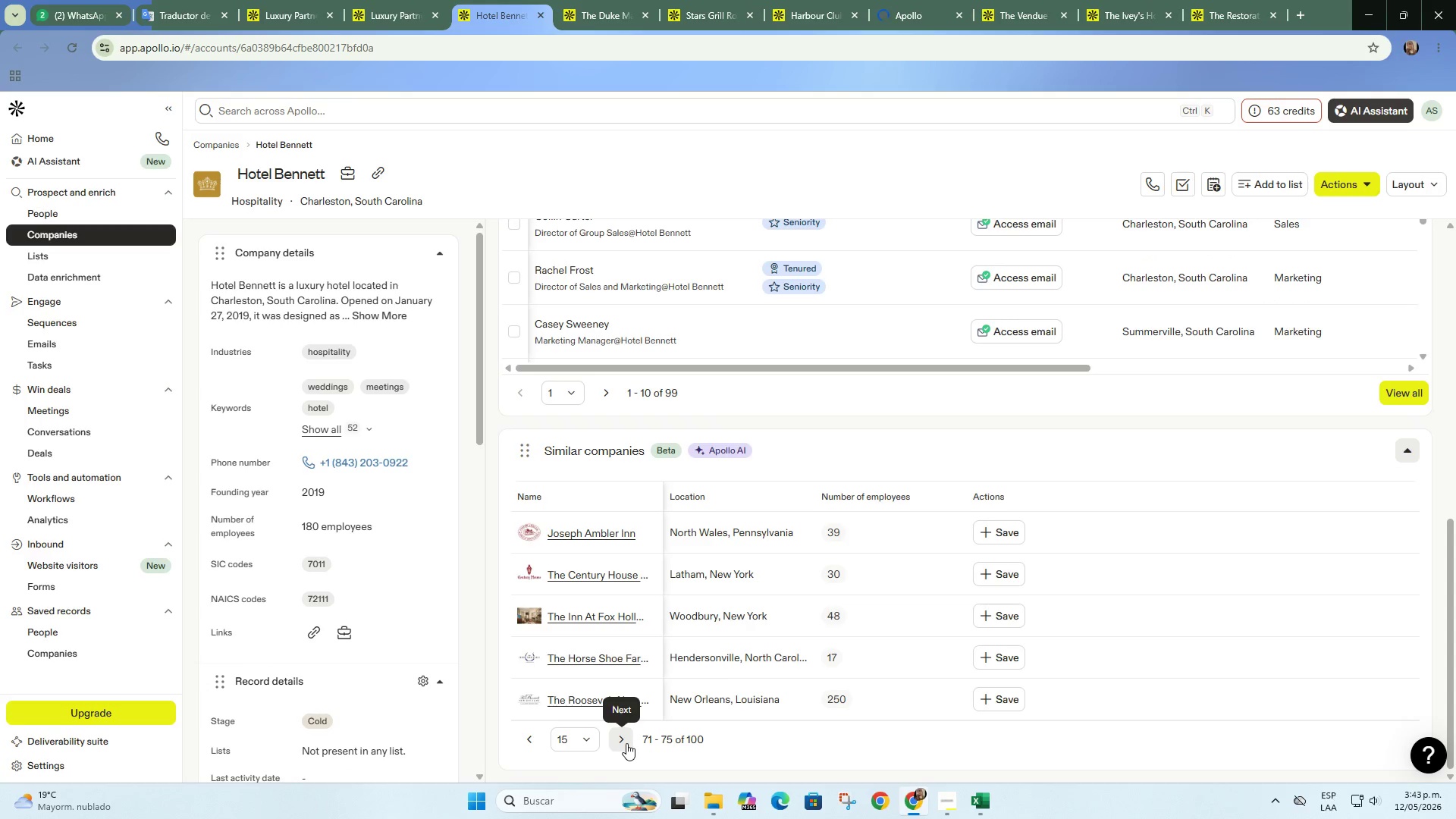 
left_click([617, 733])
 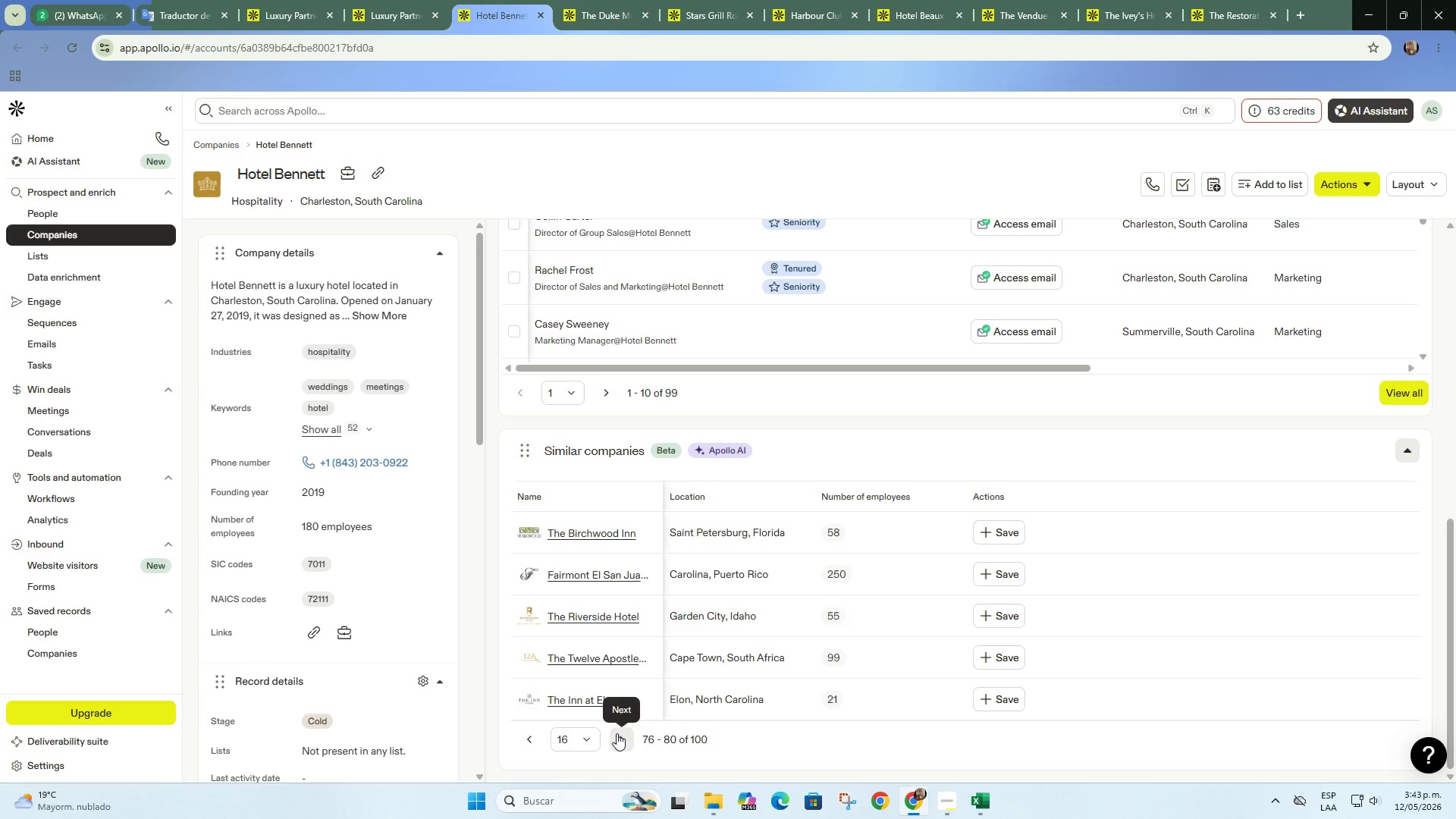 
left_click([617, 733])
 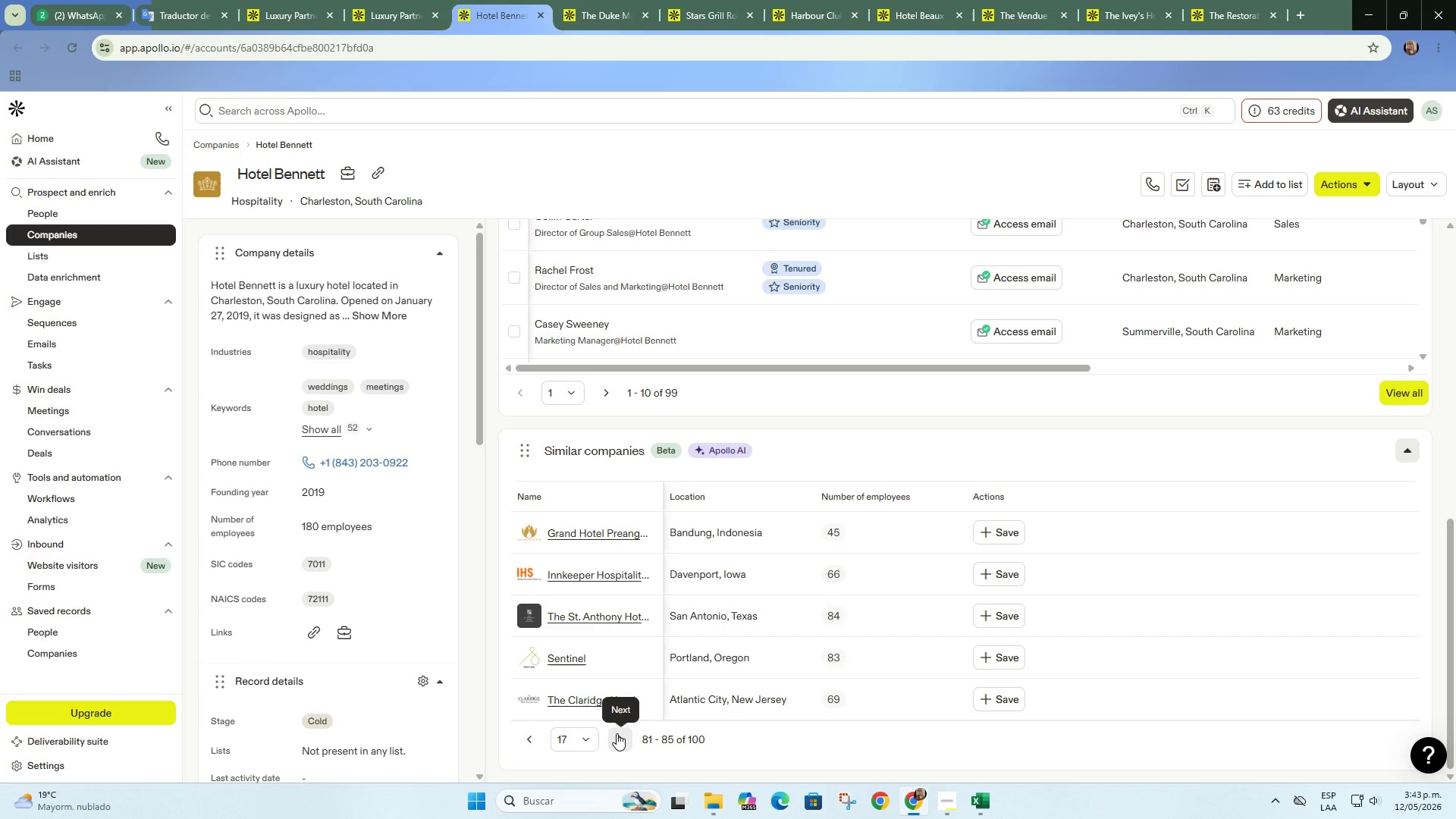 
wait(6.14)
 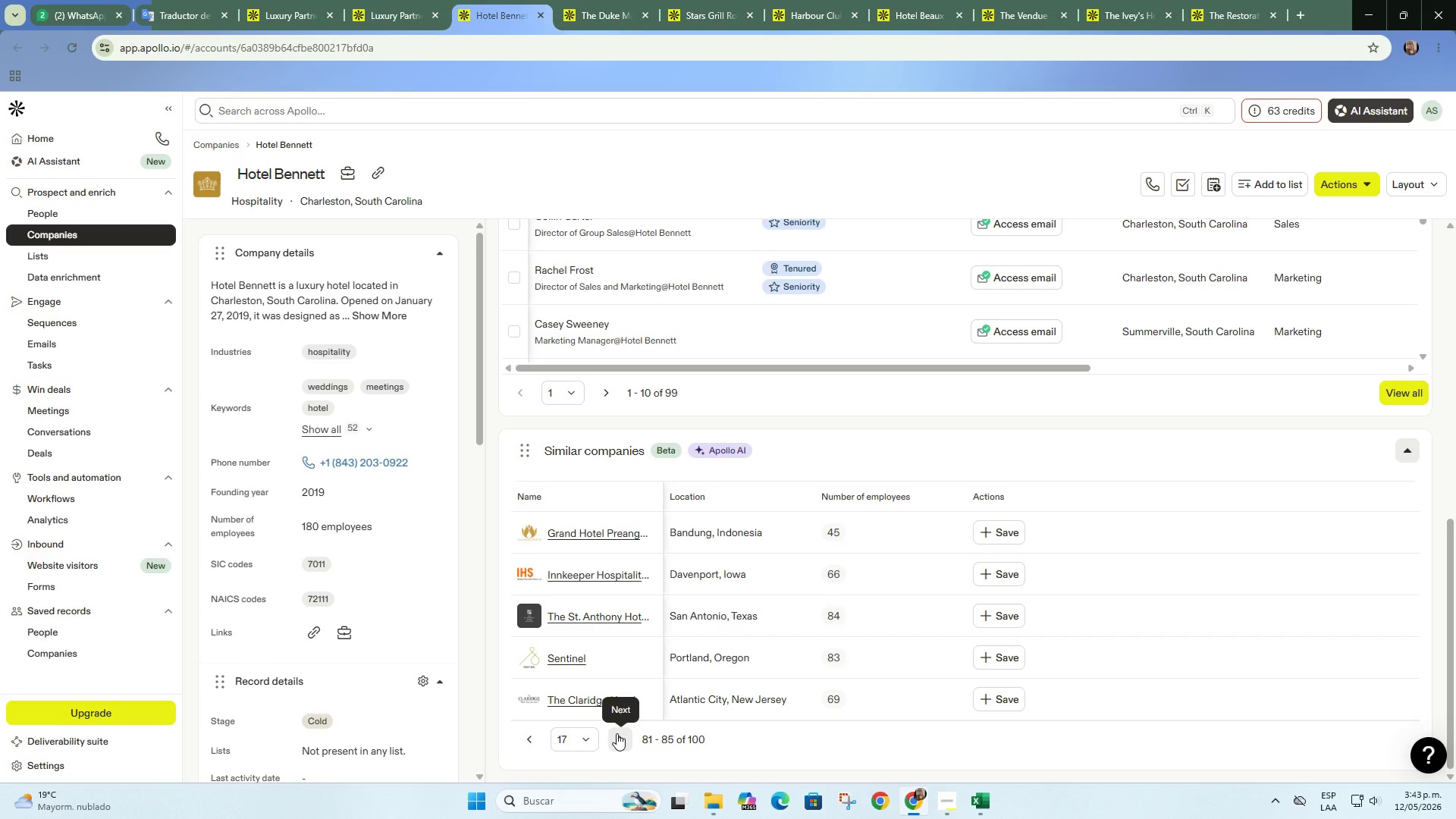 
left_click([617, 733])
 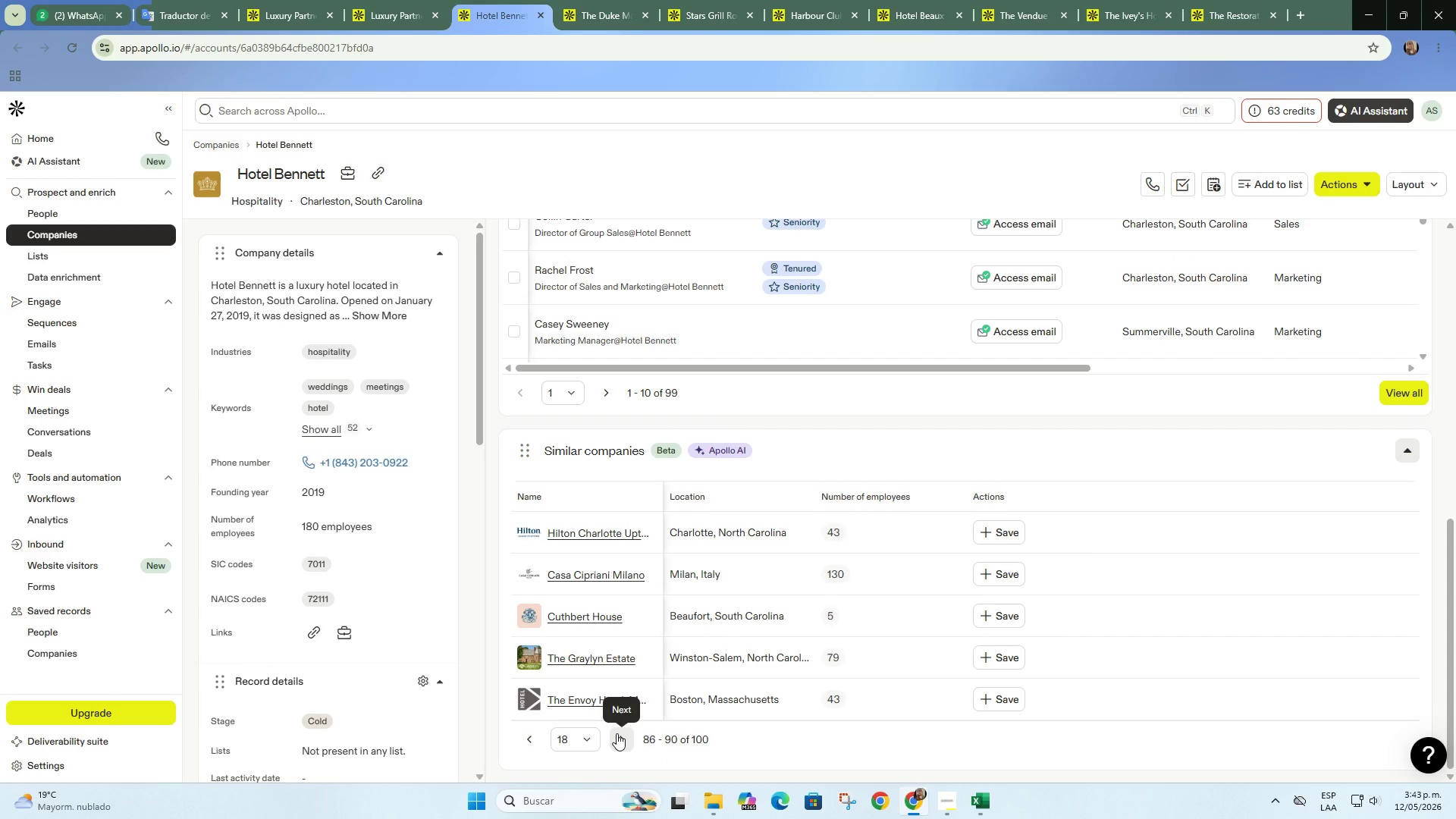 
wait(6.62)
 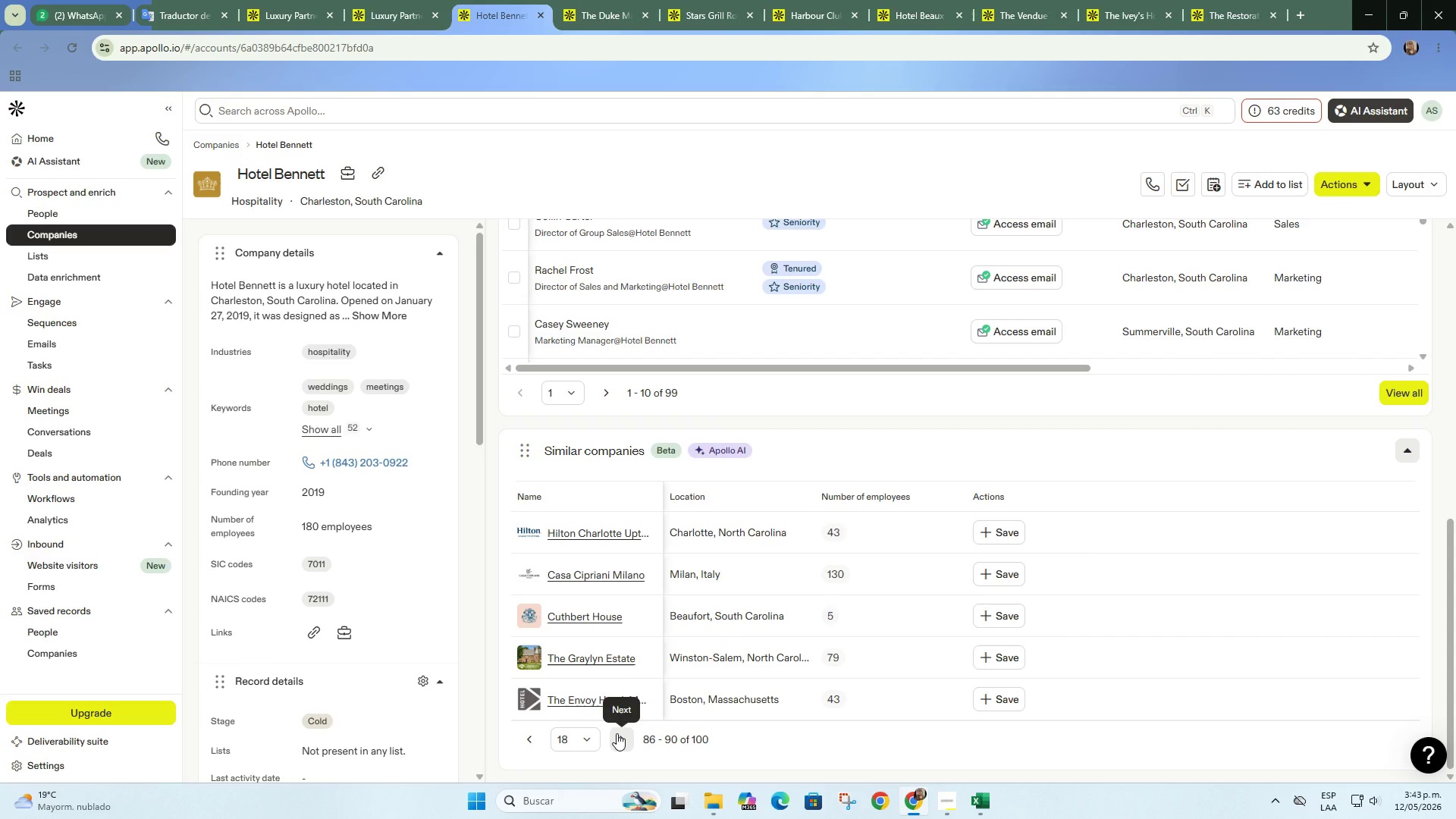 
right_click([611, 530])
 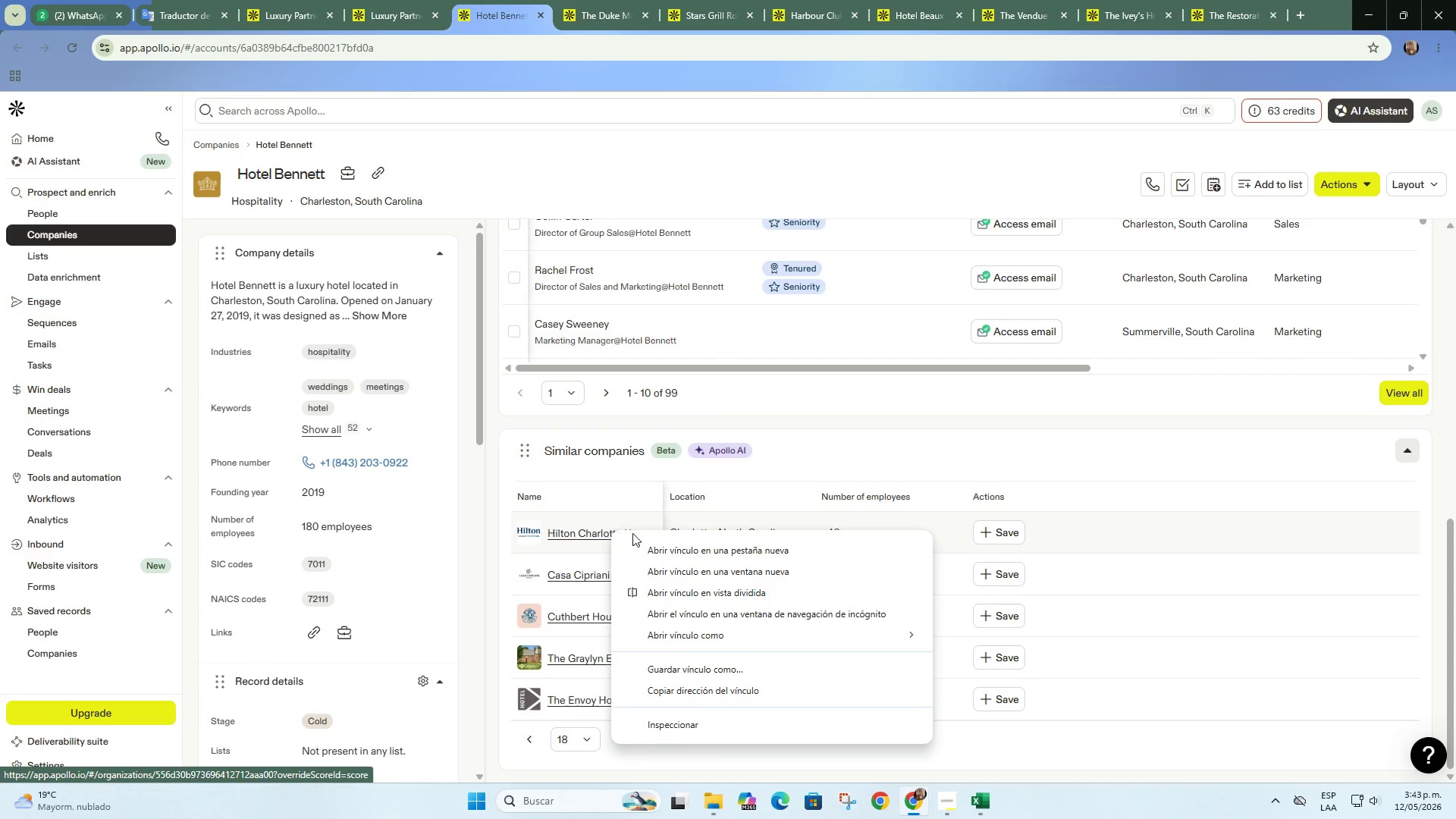 
left_click([661, 548])
 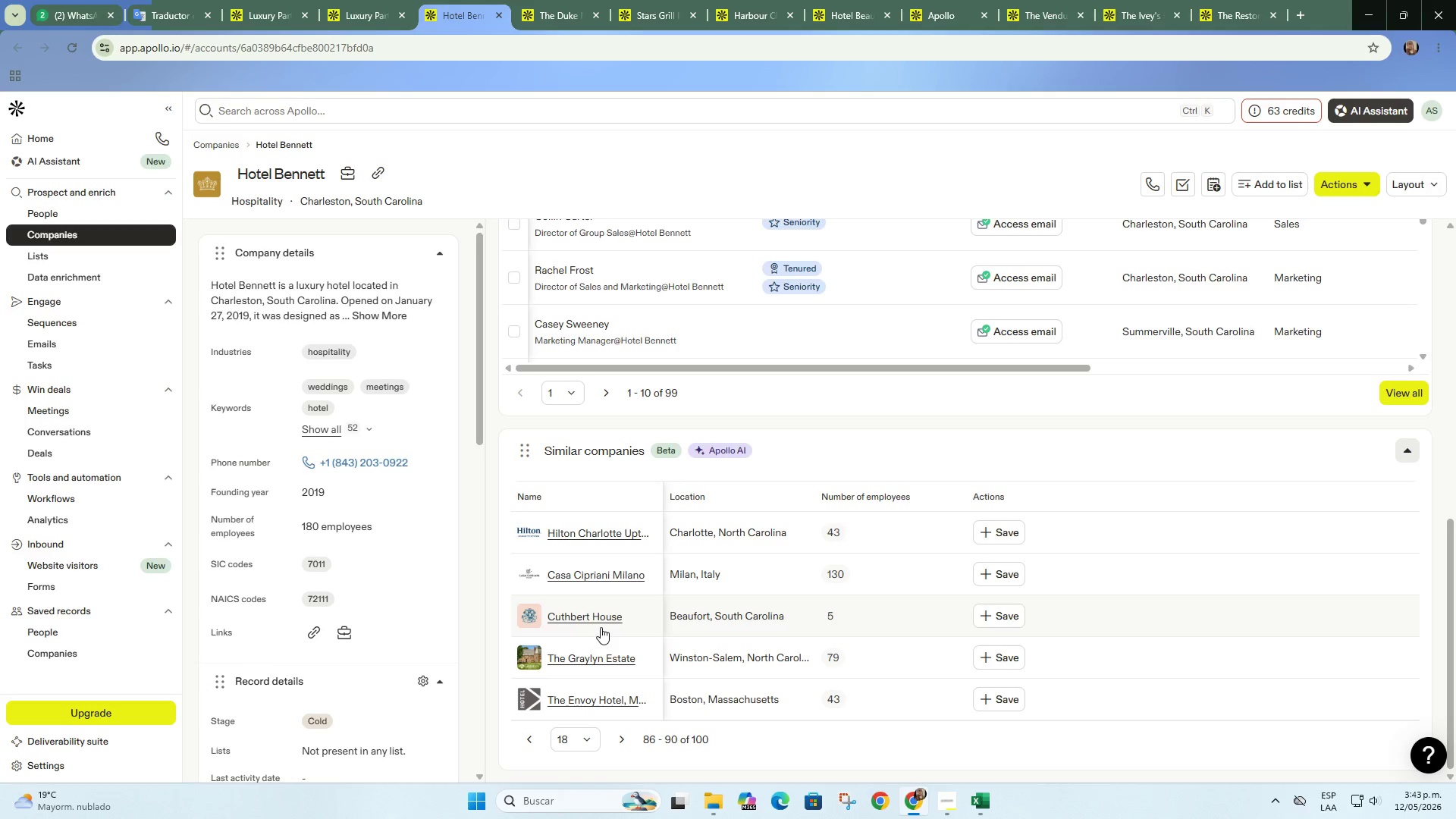 
left_click([1275, 14])
 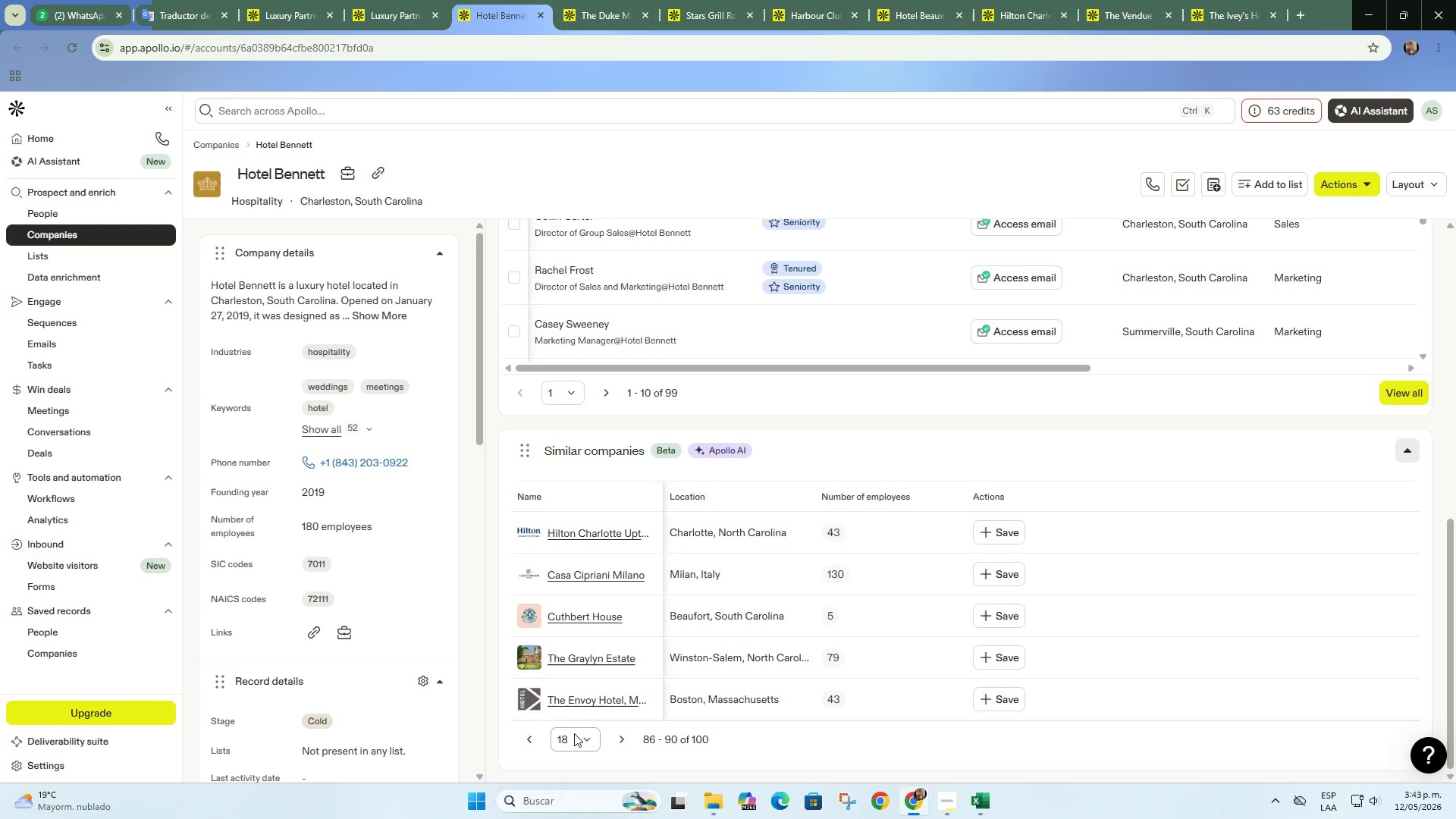 
left_click([615, 733])
 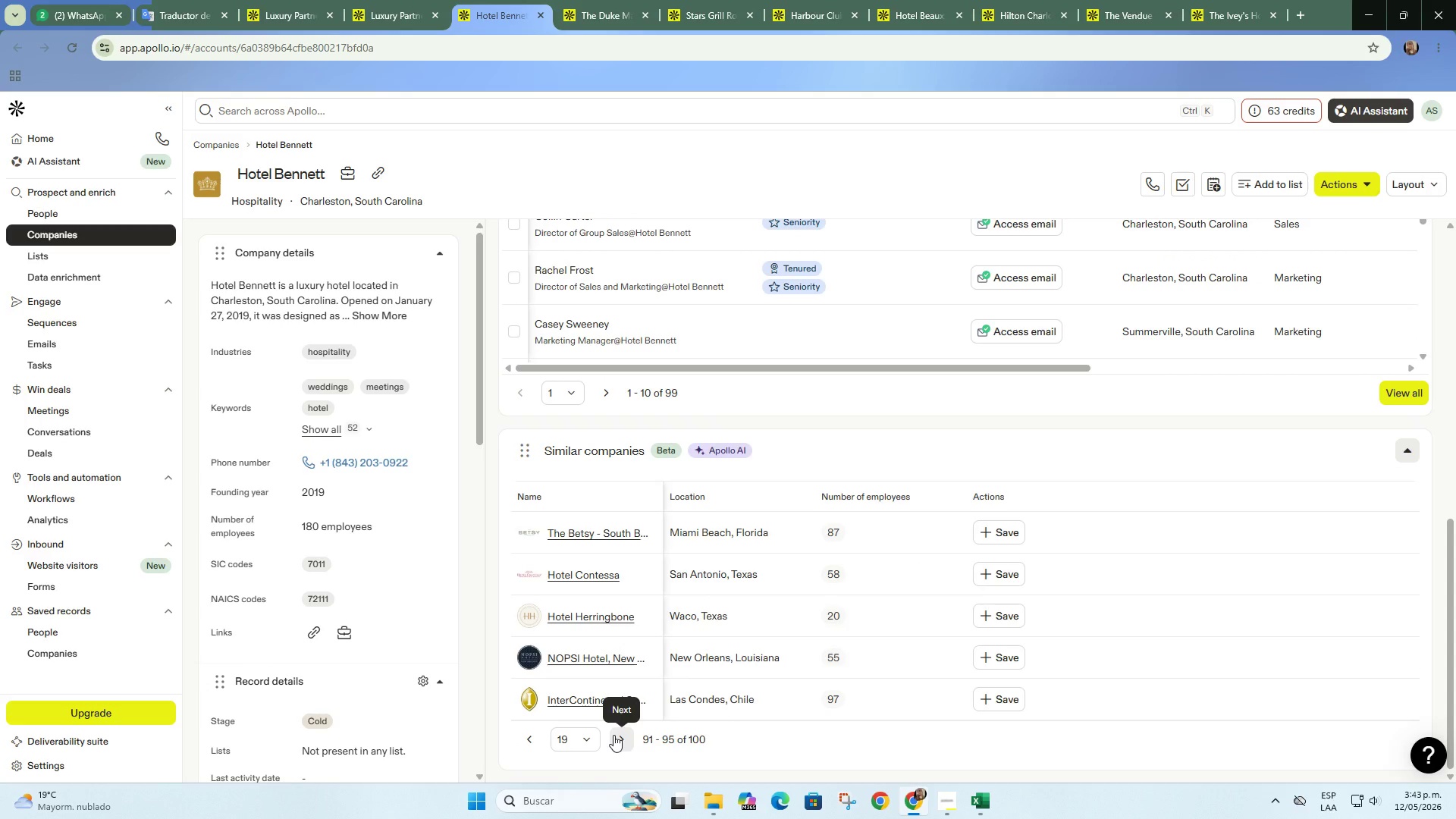 
left_click([613, 735])
 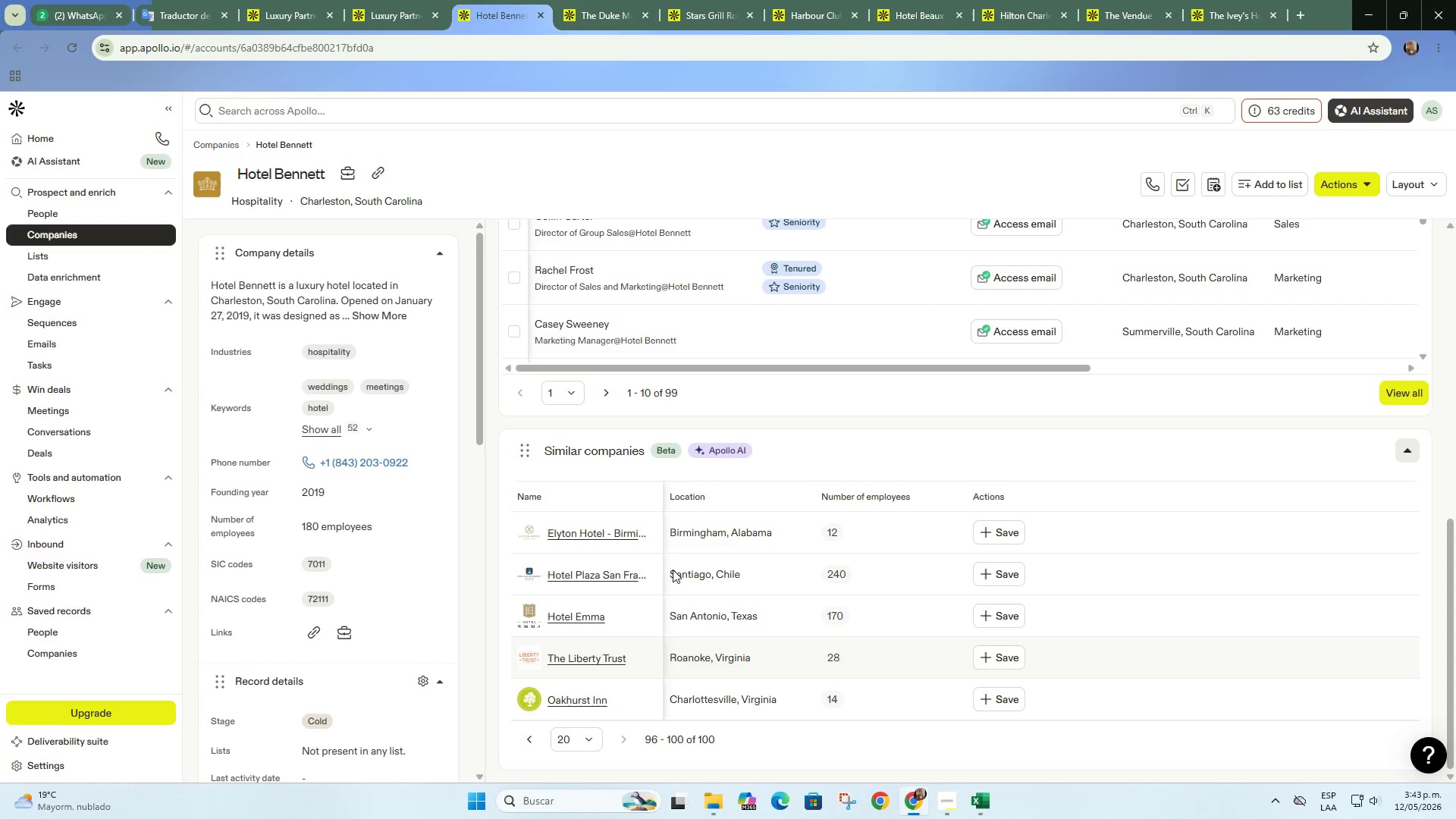 
left_click([573, 0])
 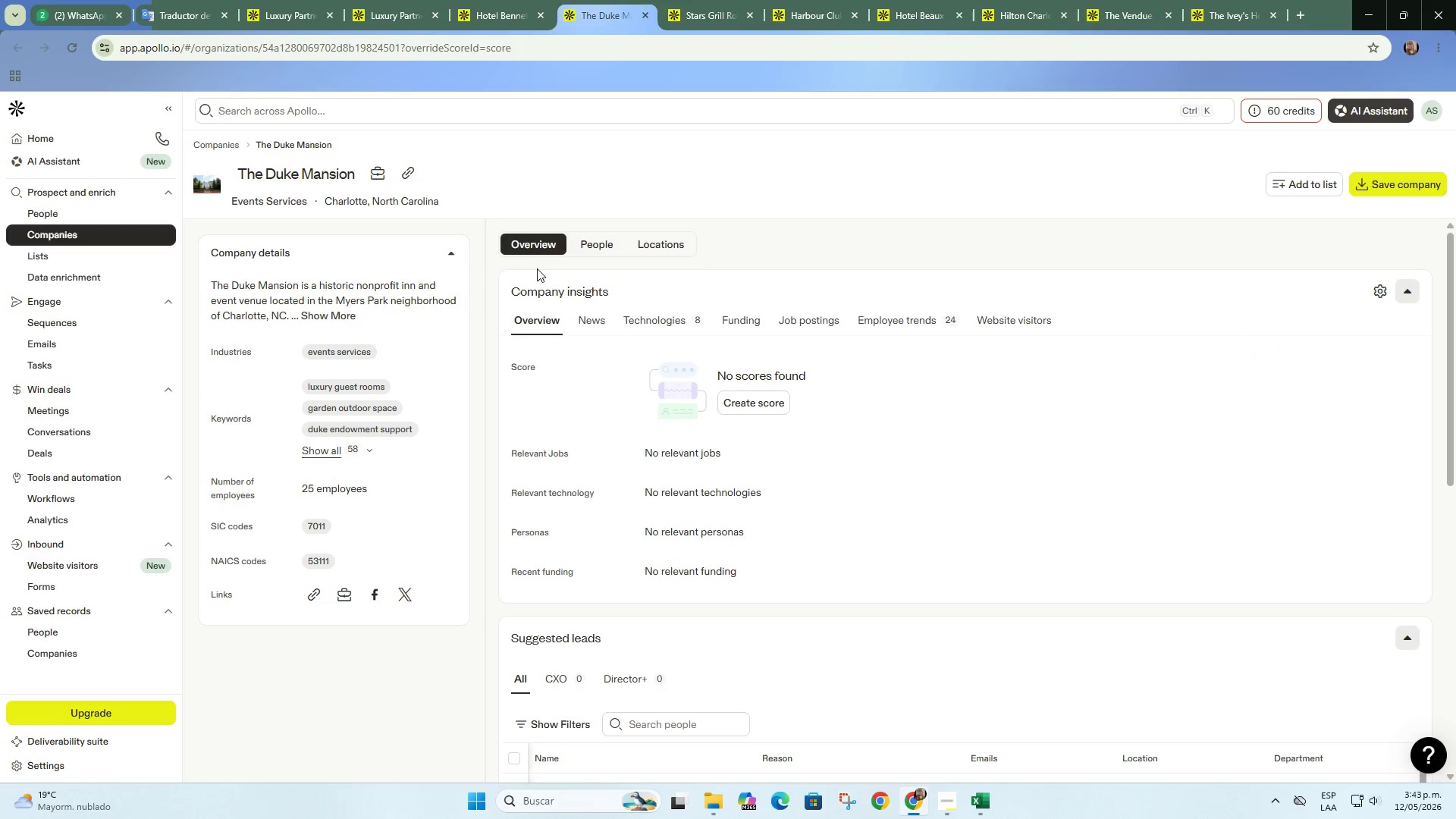 
left_click([591, 234])
 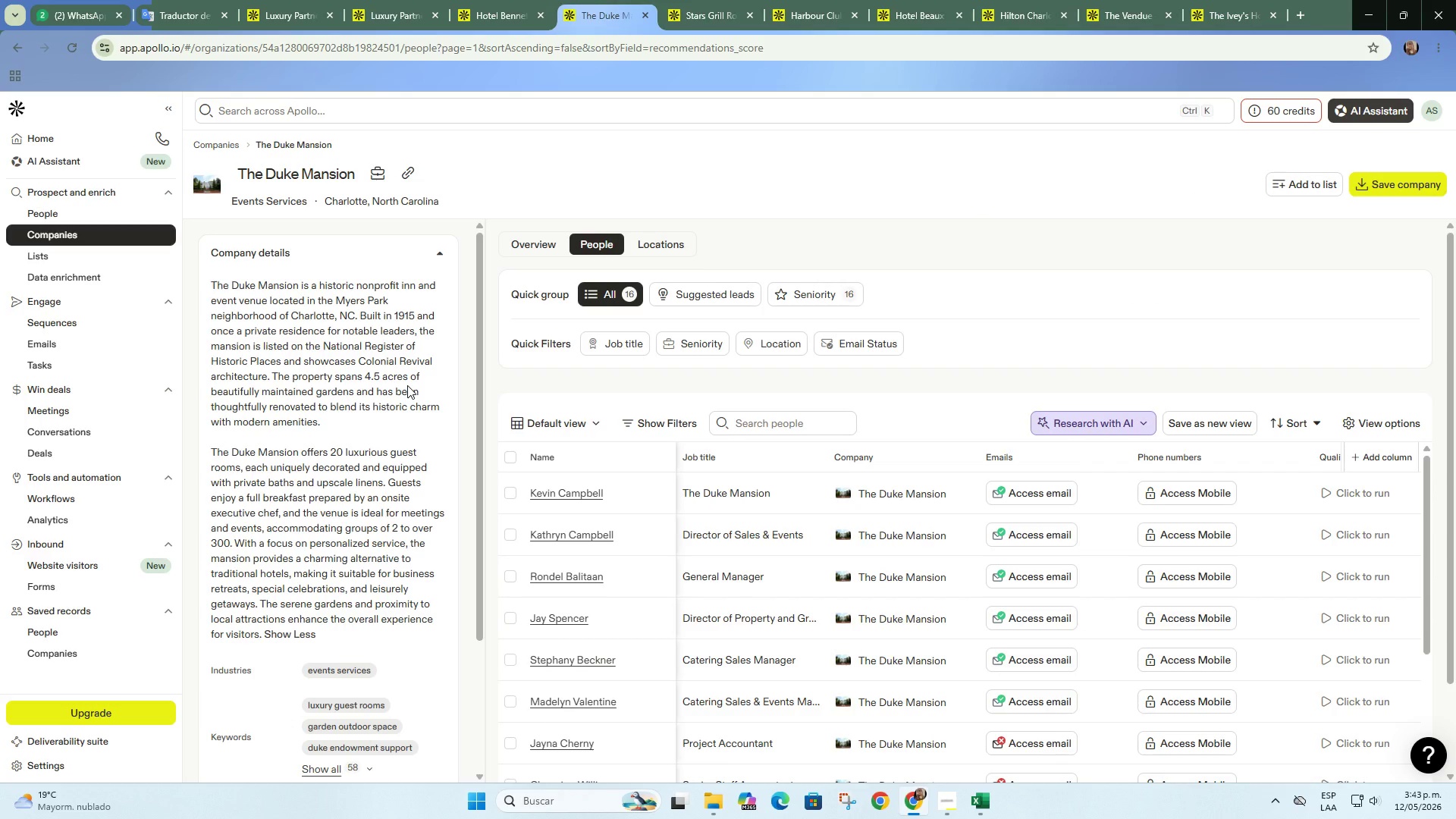 
wait(11.36)
 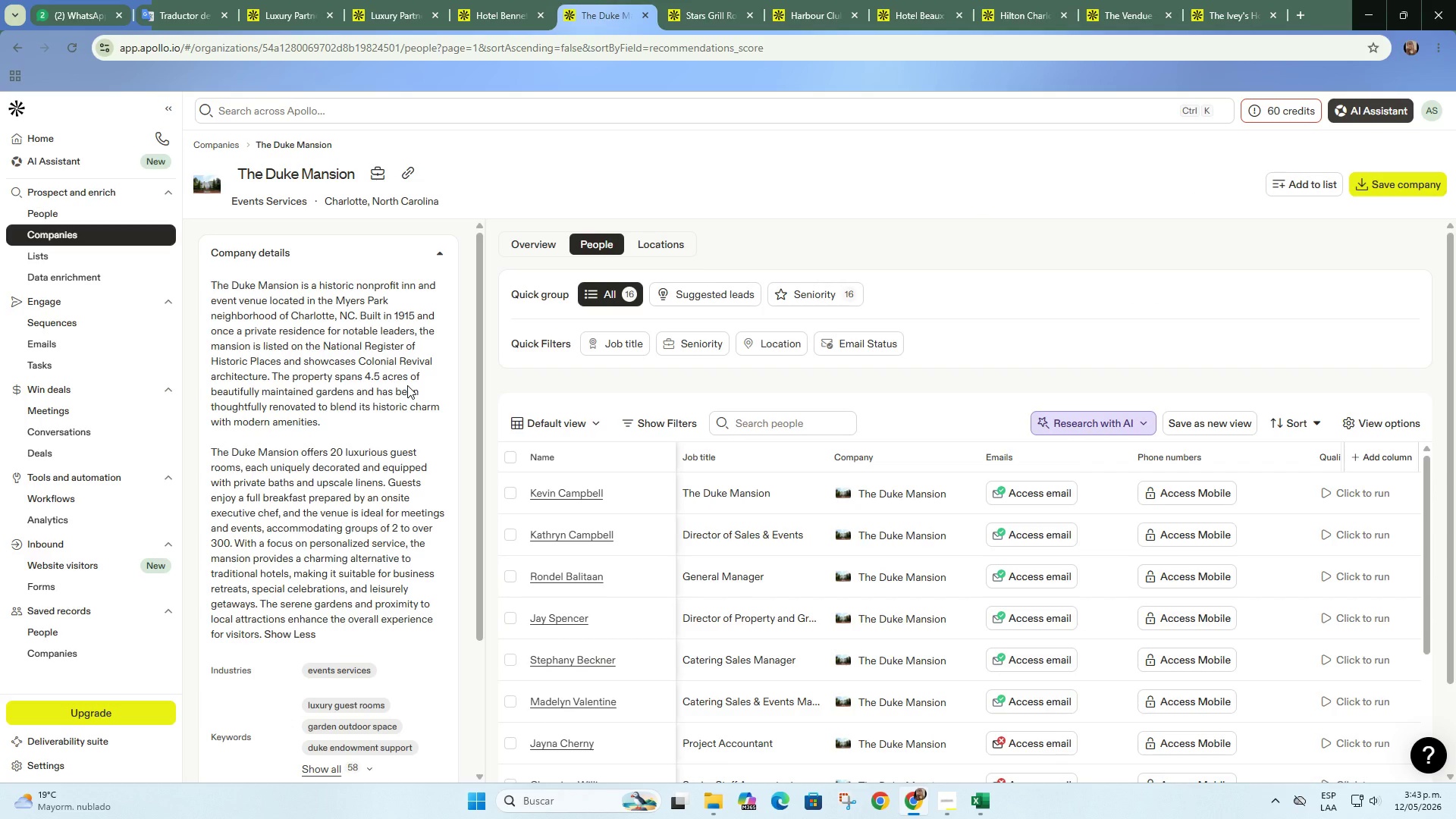 
scroll: coordinate [740, 532], scroll_direction: down, amount: 1.0
 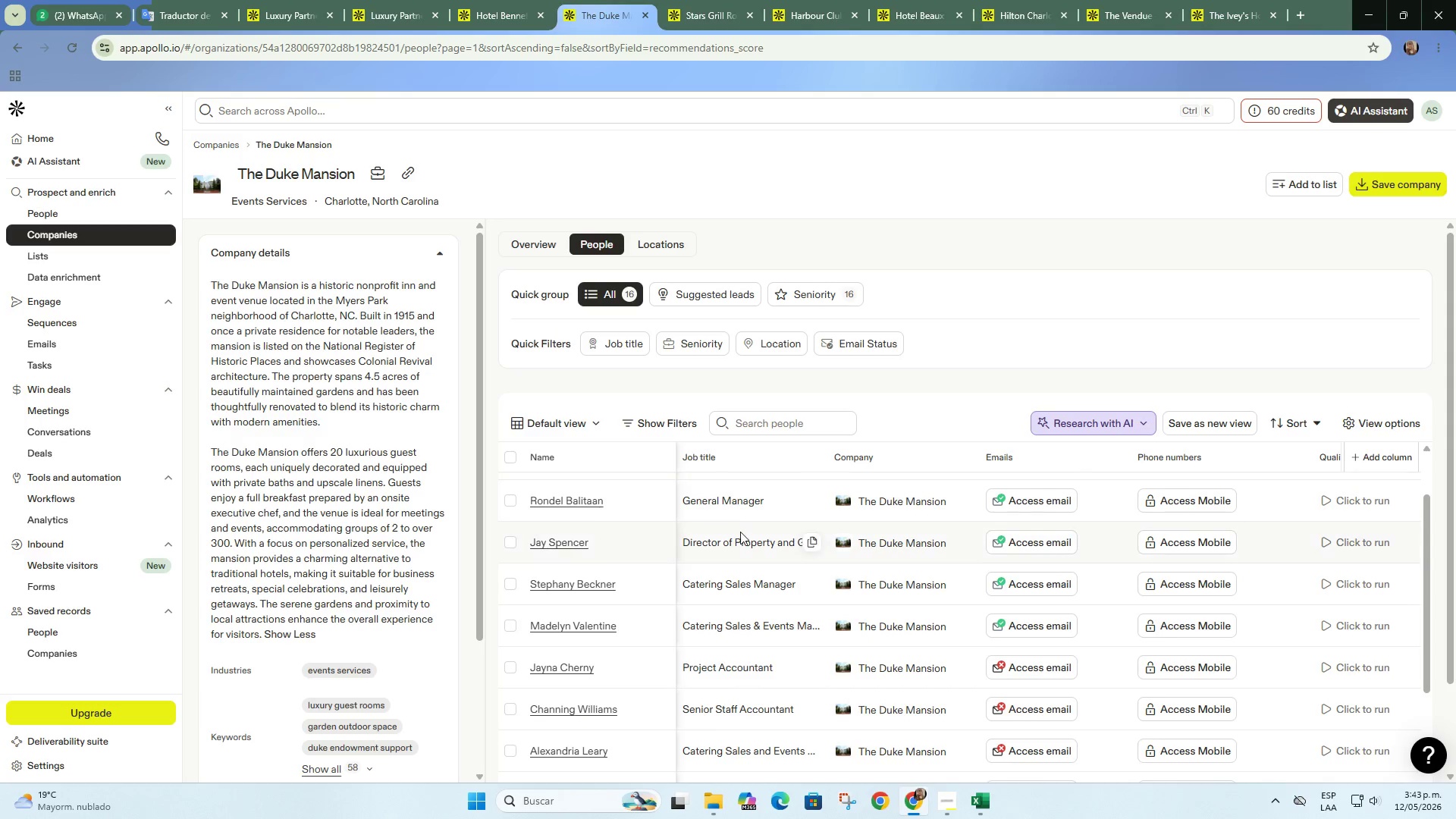 
scroll: coordinate [740, 532], scroll_direction: up, amount: 1.0
 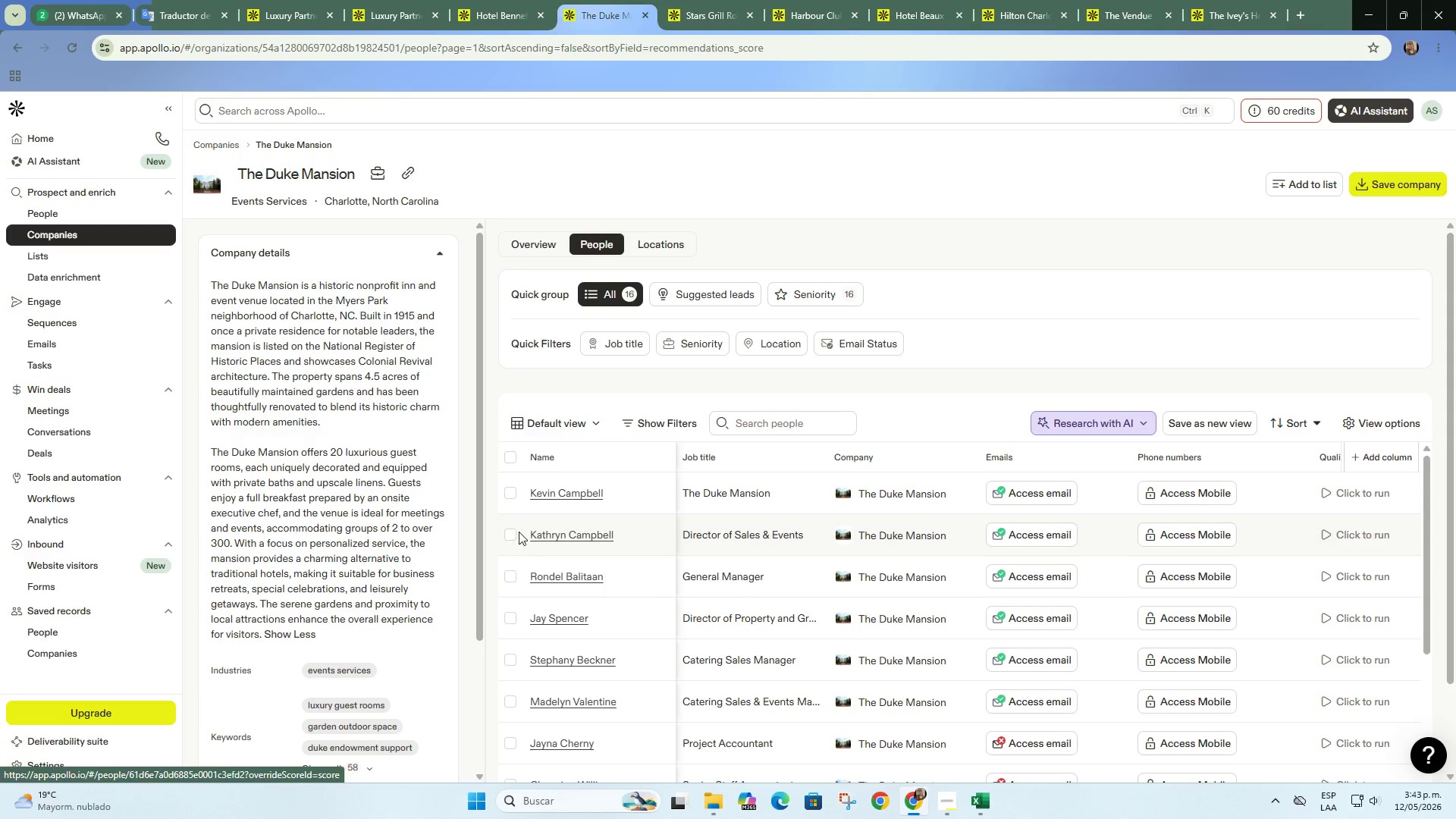 
left_click([406, 169])
 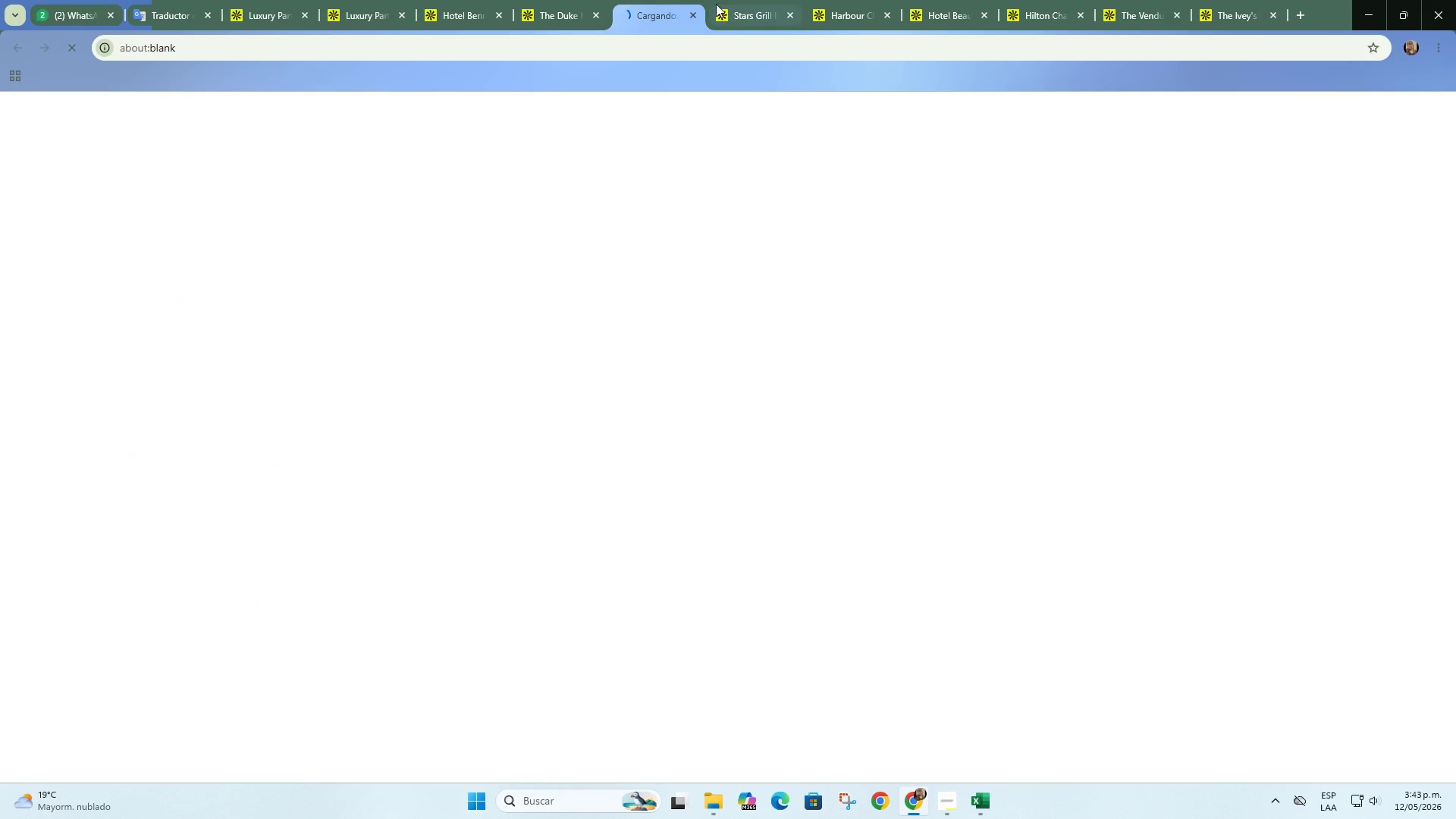 
left_click([692, 16])
 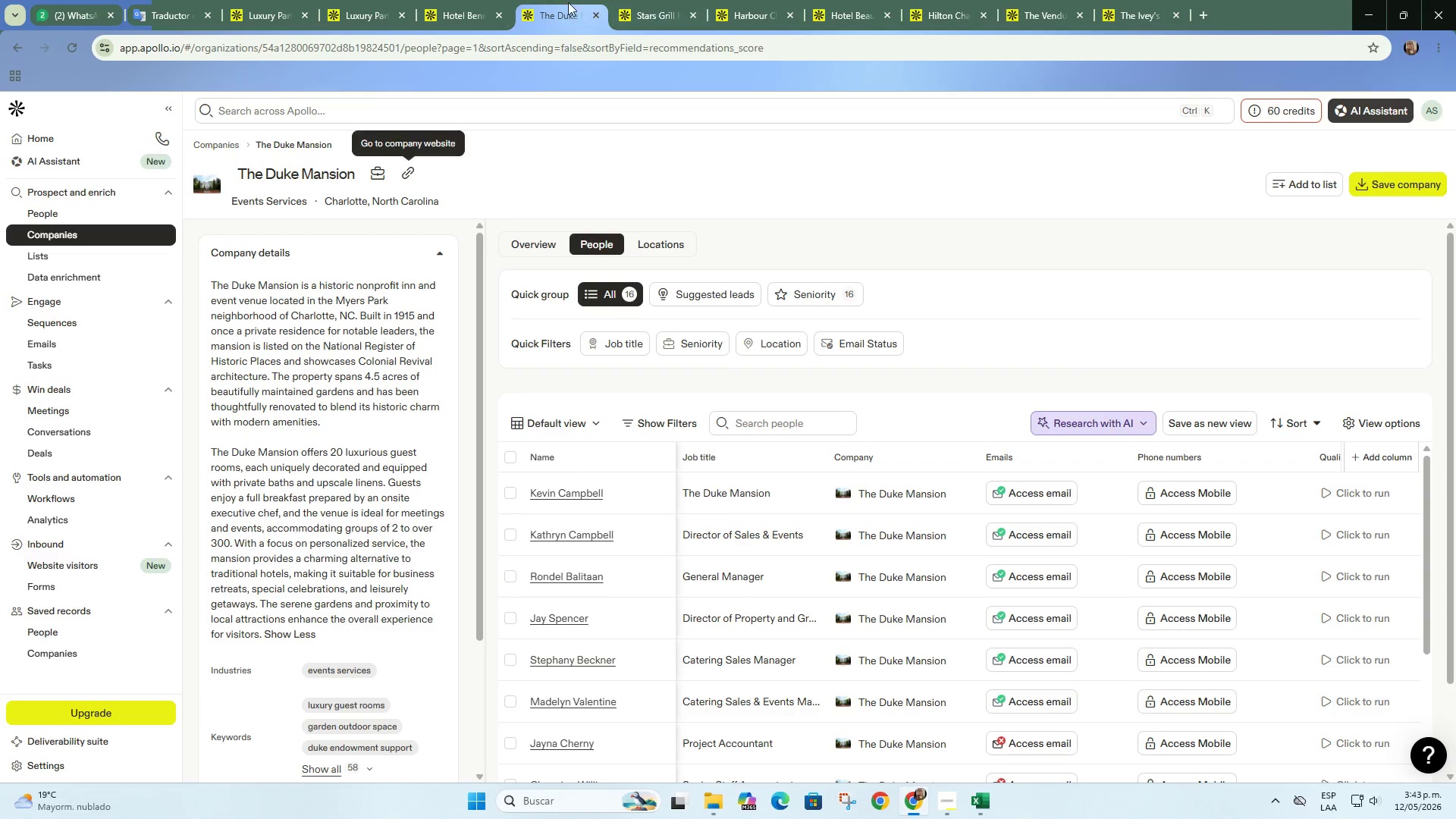 
left_click([568, 2])
 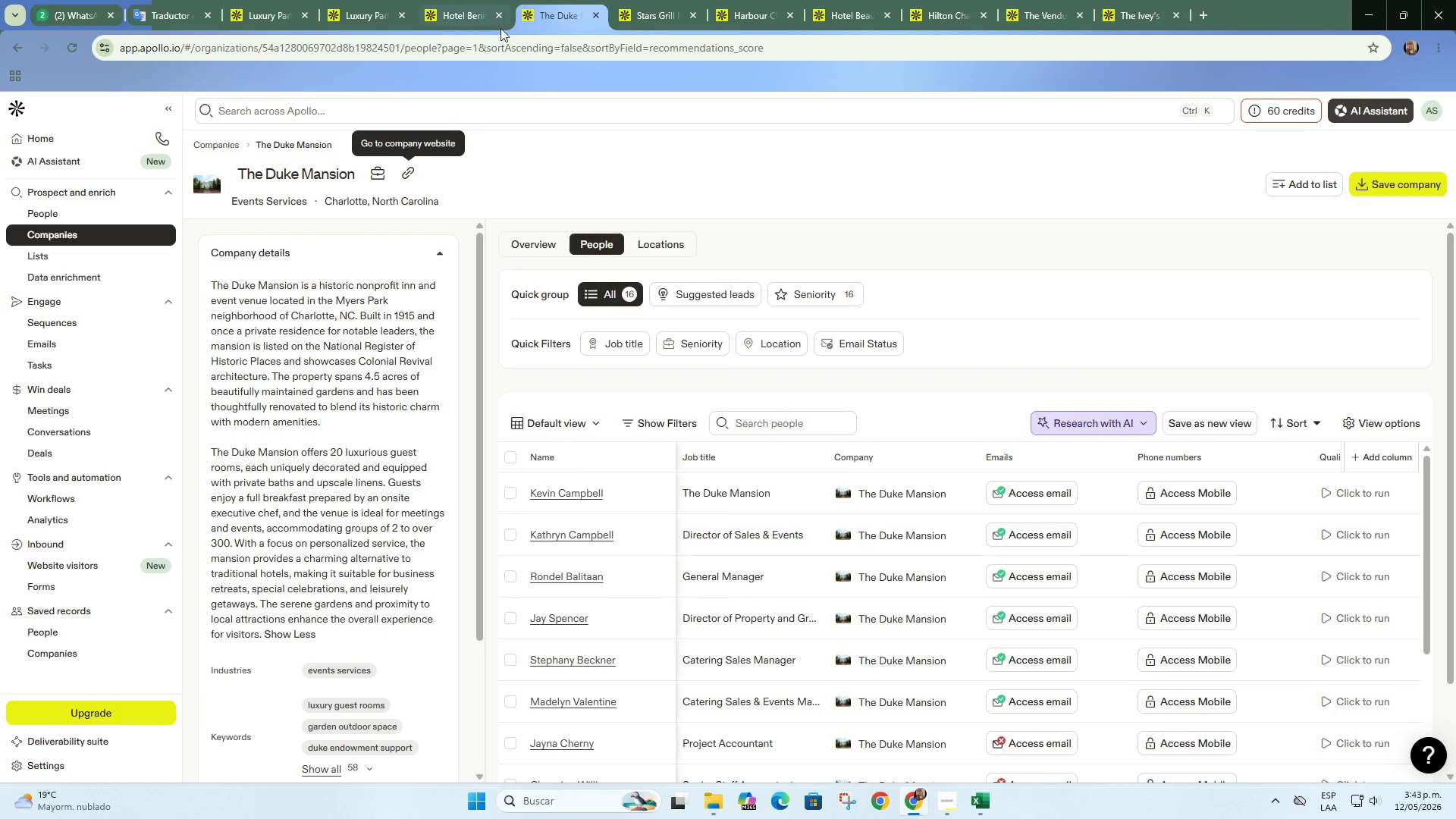 
left_click([551, 8])
 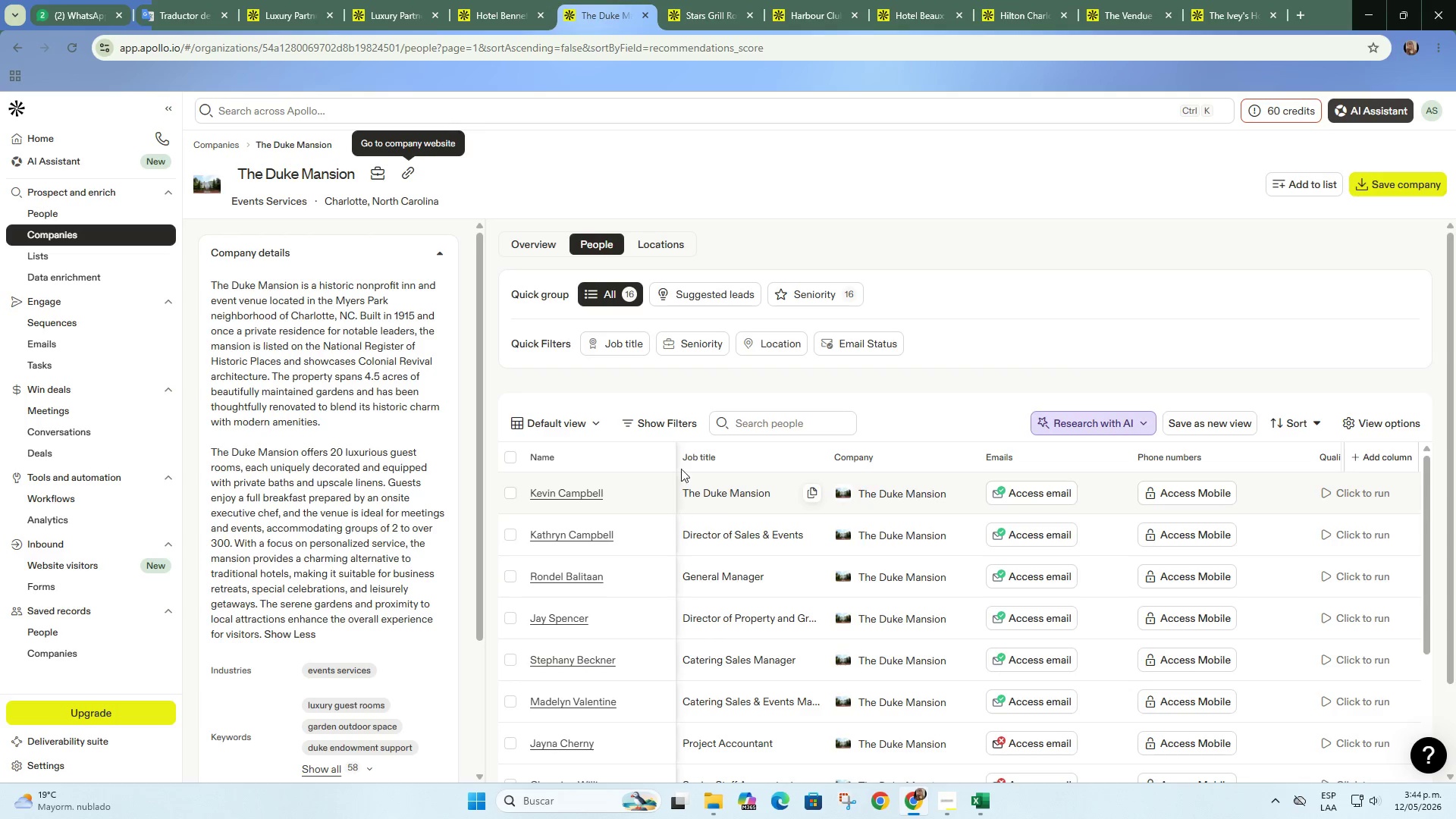 
left_click([411, 166])
 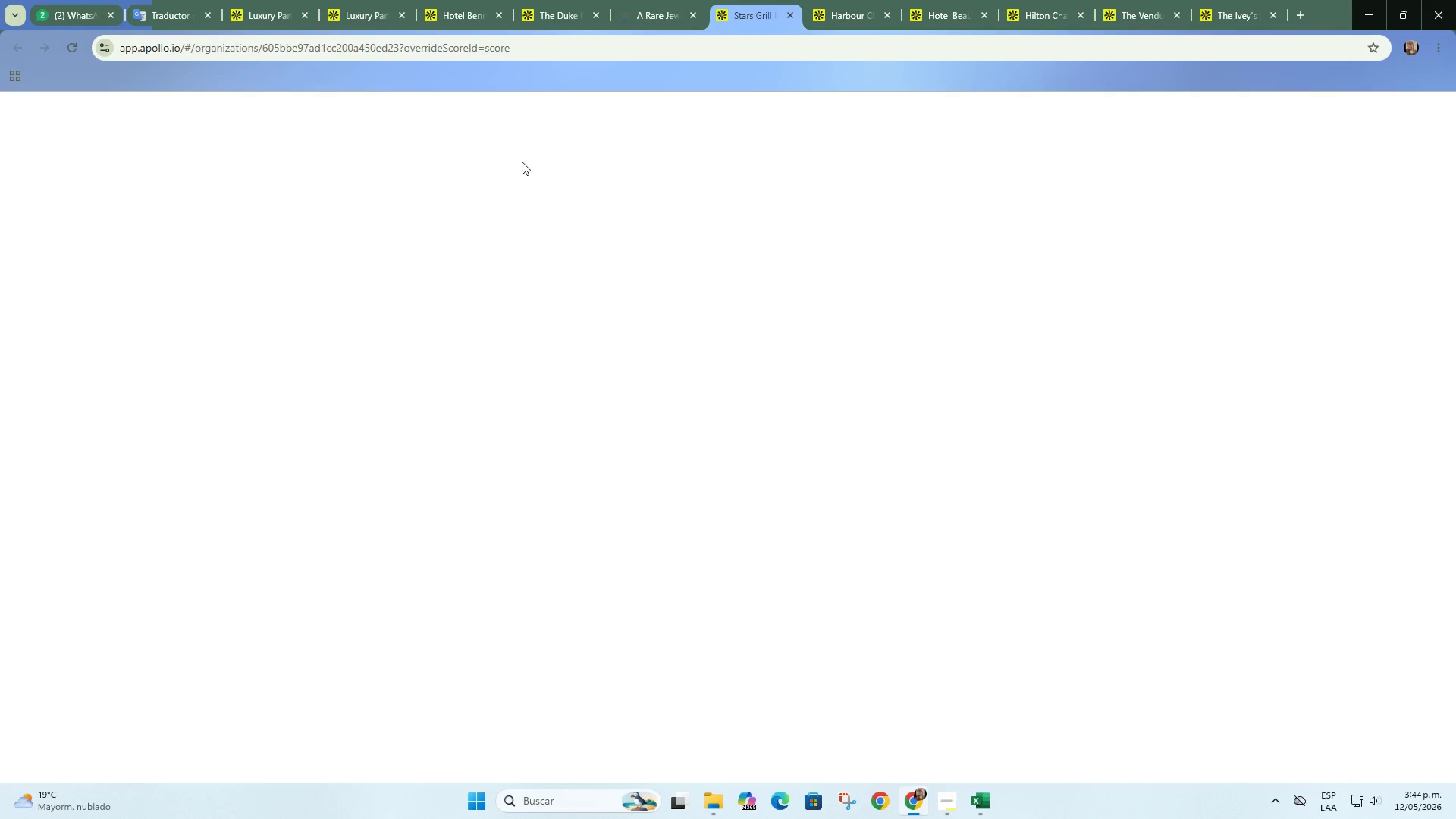 
left_click([598, 238])
 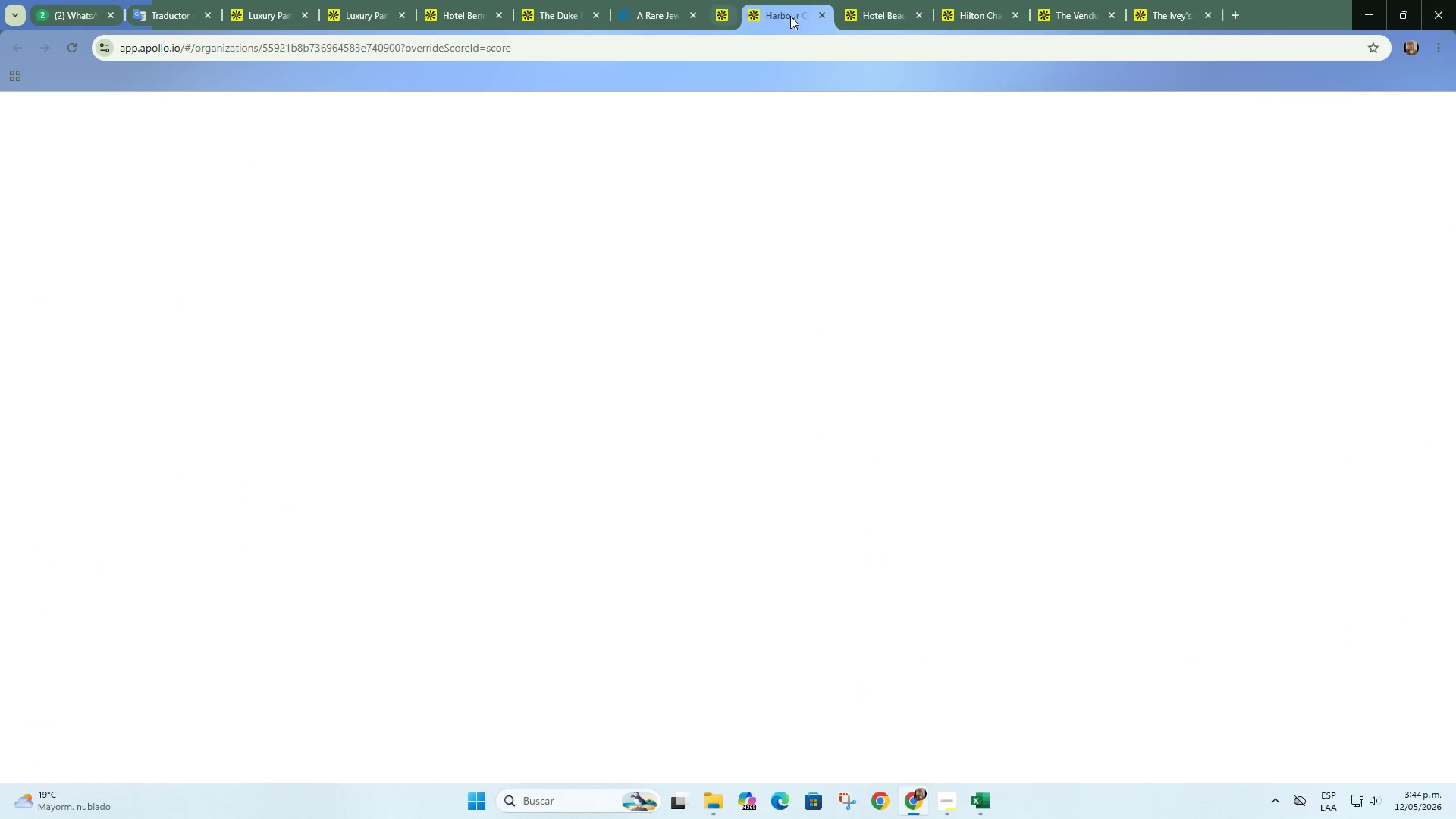 
wait(5.17)
 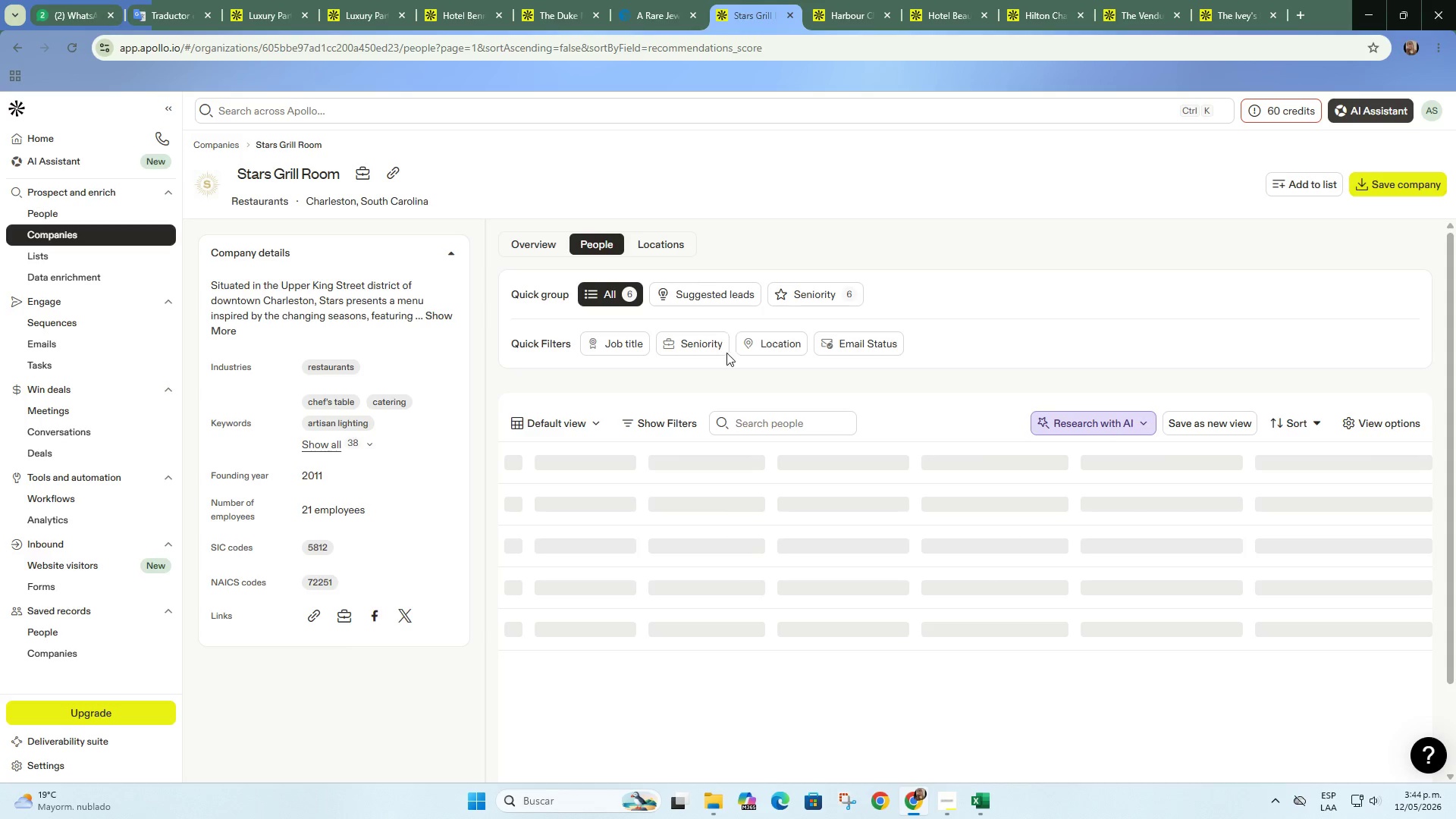 
double_click([593, 239])
 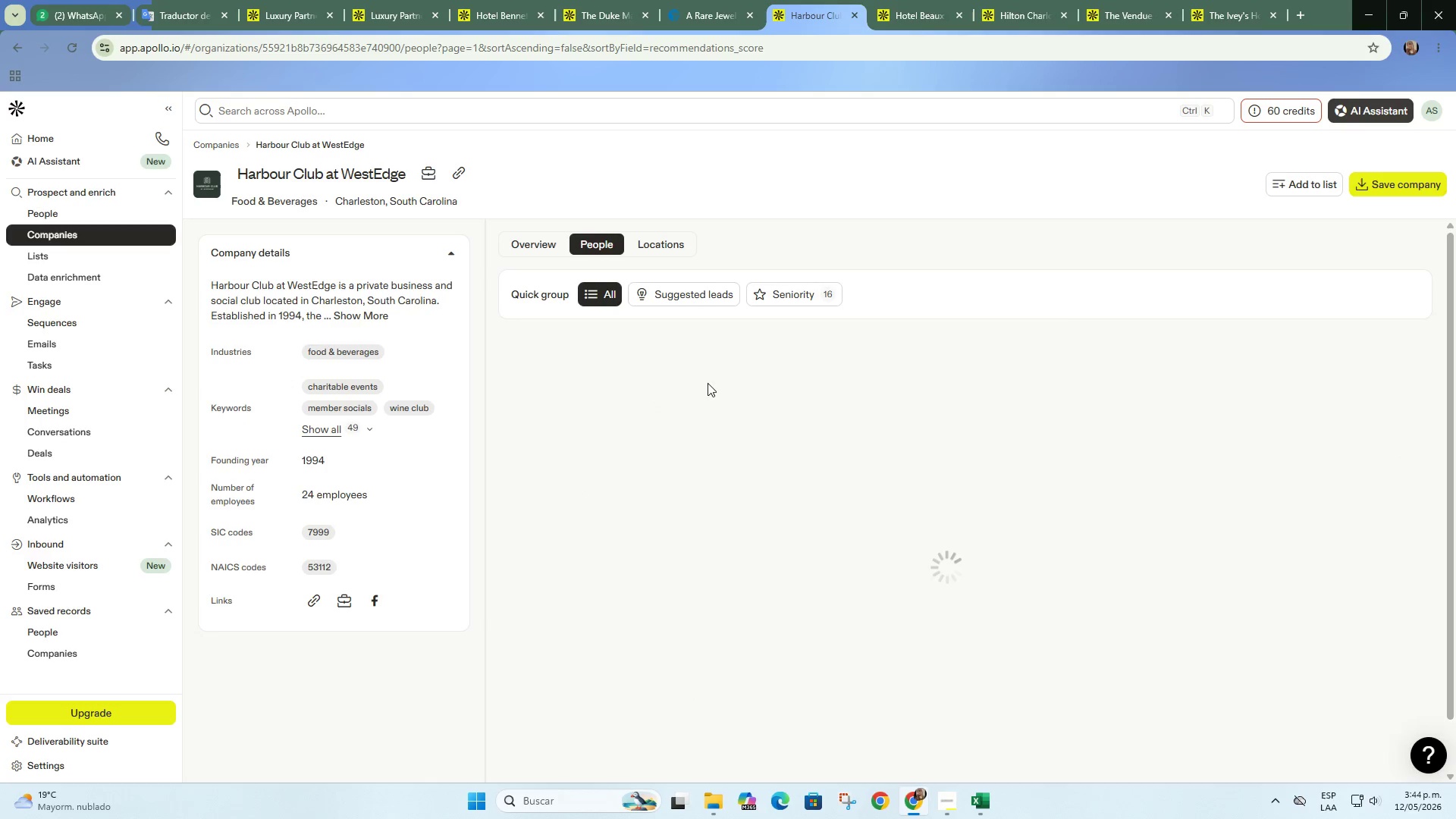 
mouse_move([701, 479])
 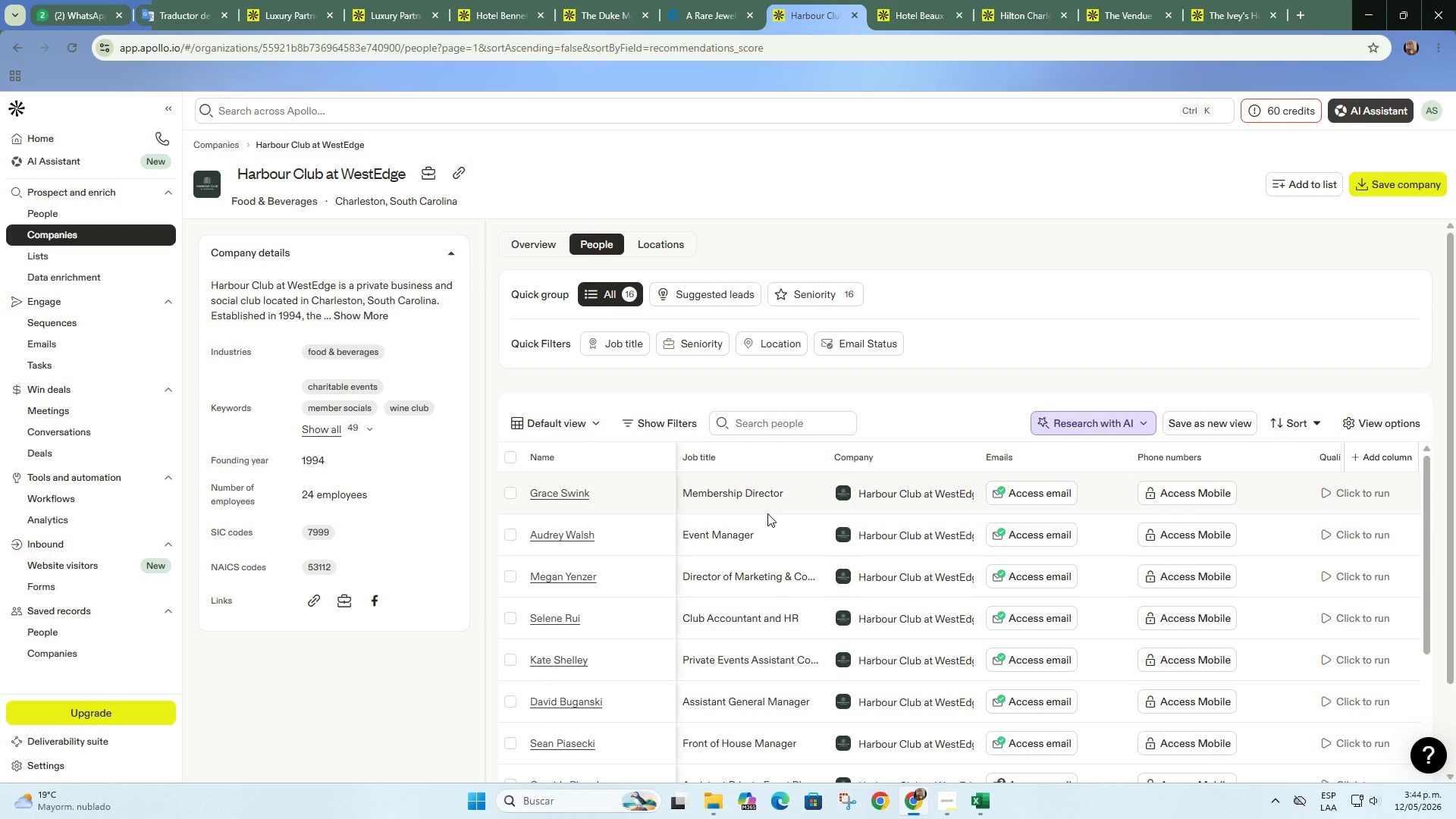 
mouse_move([776, 543])
 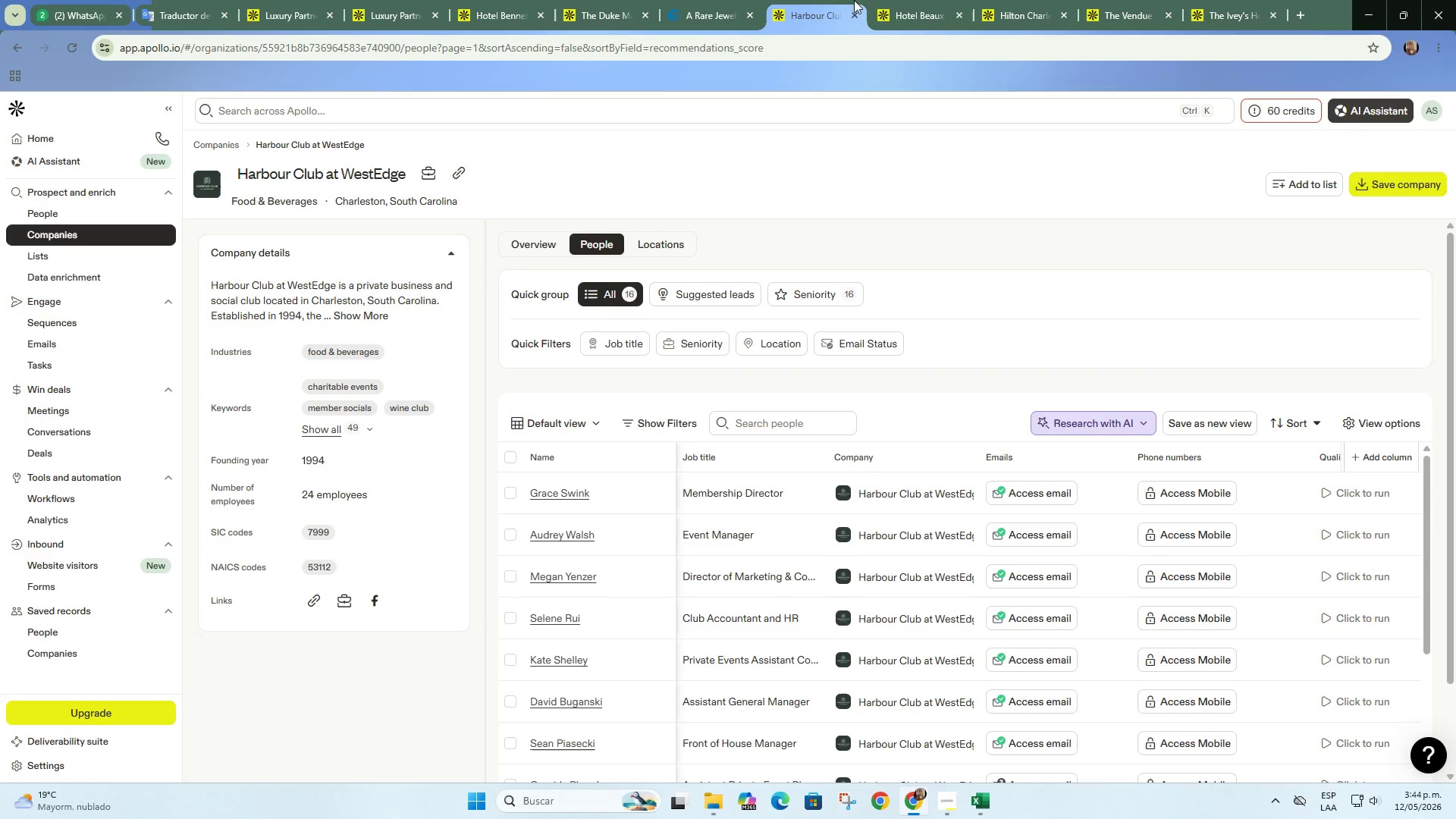 
left_click([854, 7])
 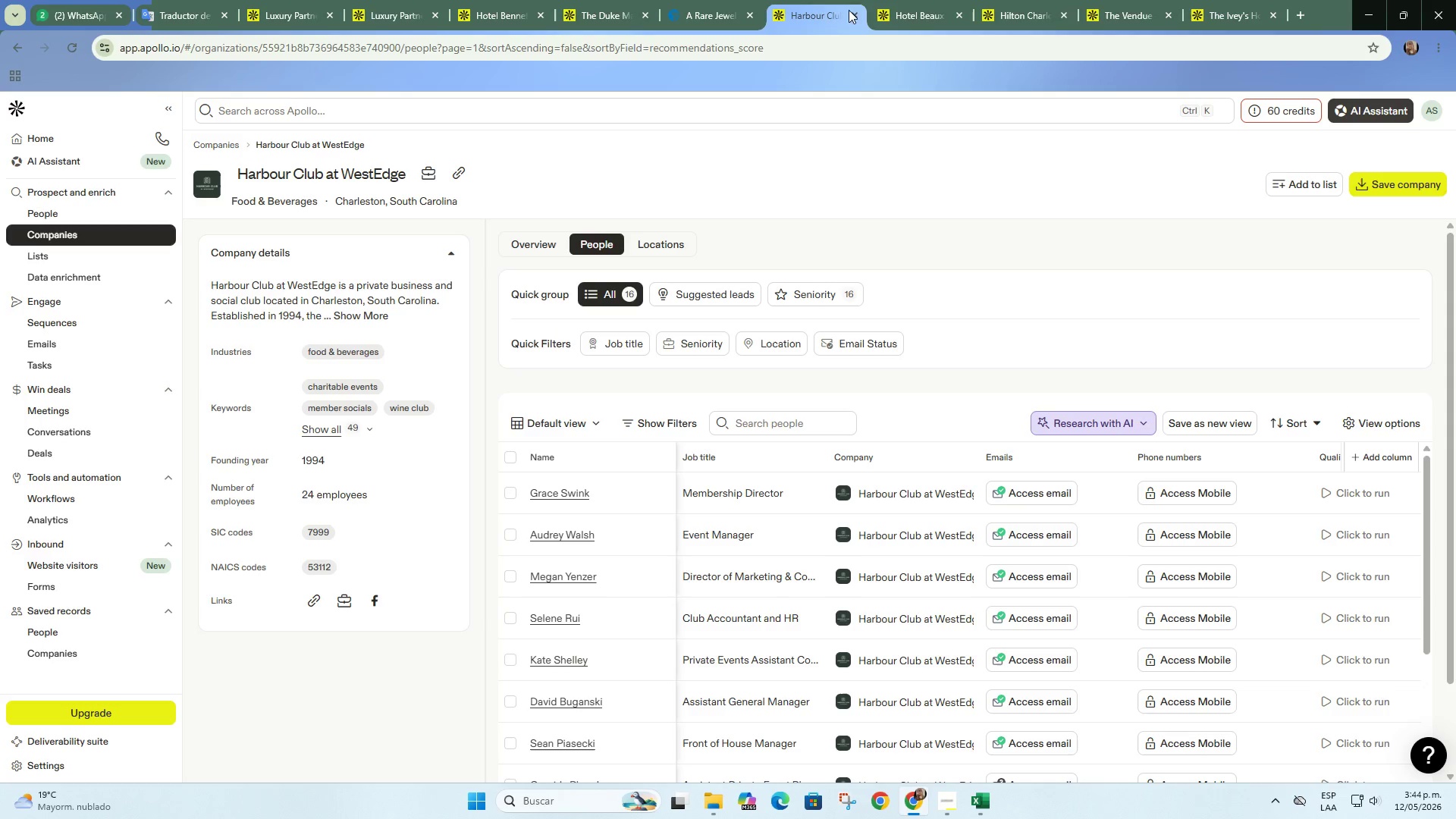 
left_click([852, 13])
 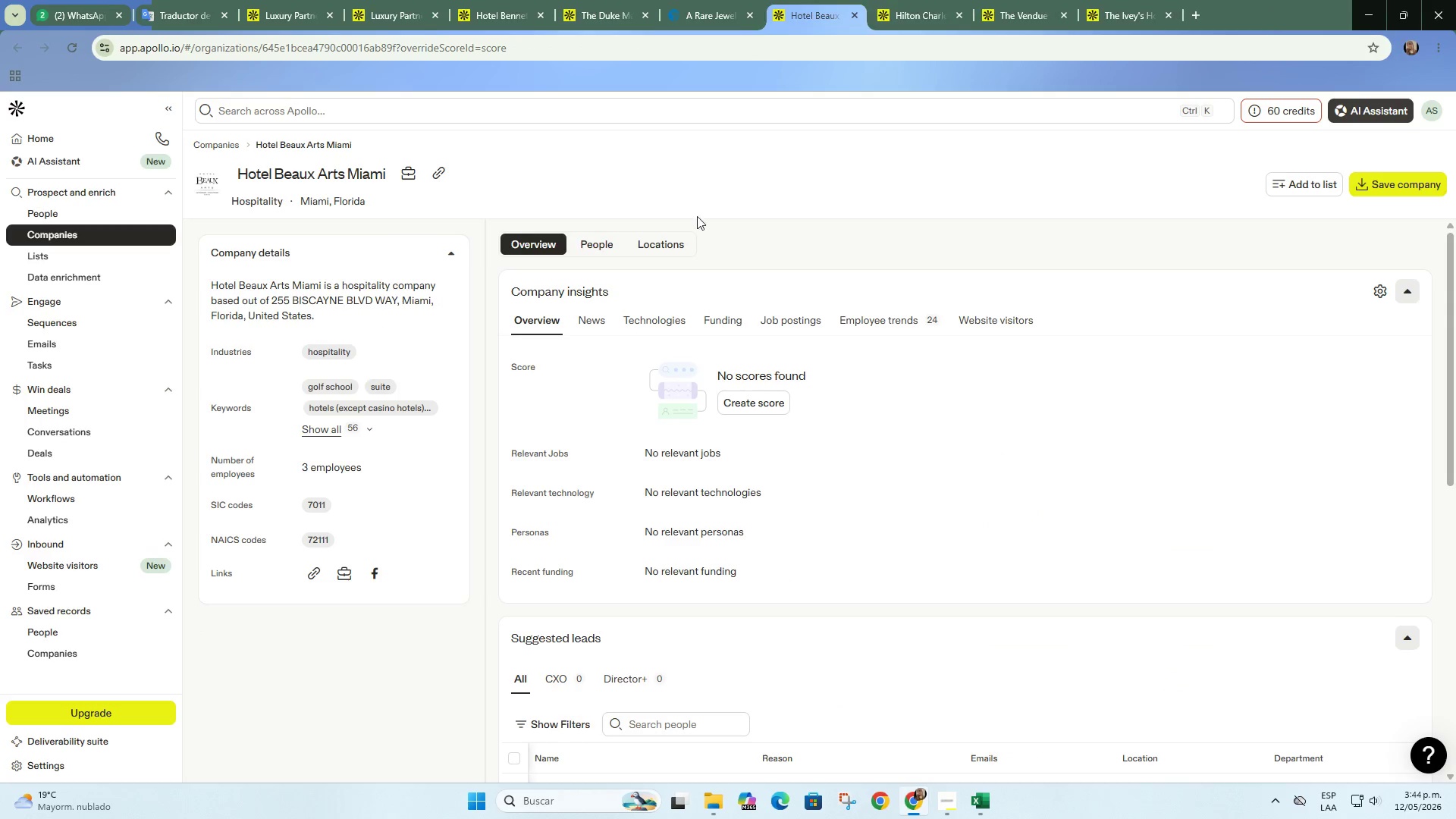 
left_click([615, 240])
 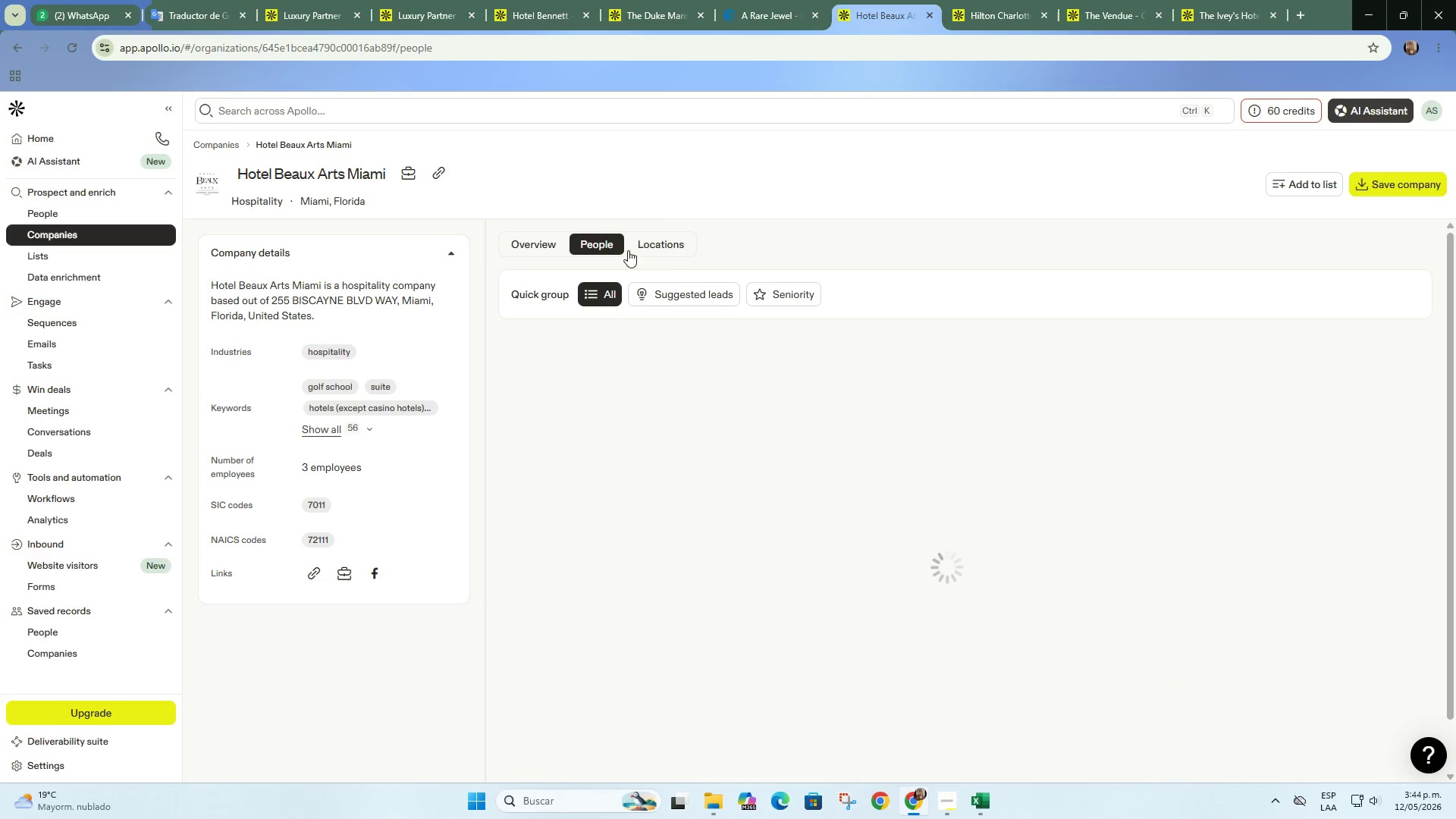 
mouse_move([761, 321])
 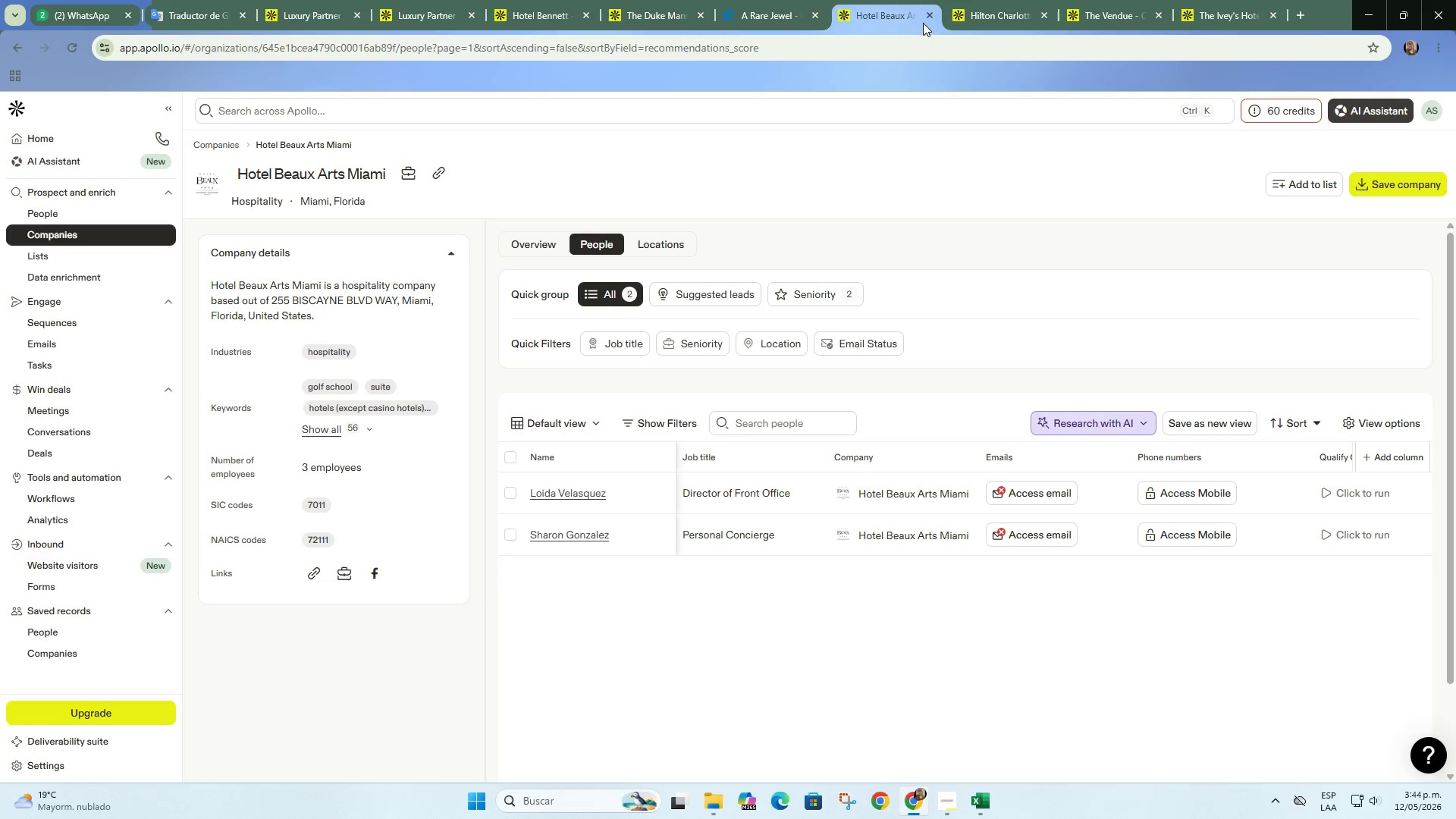 
left_click([924, 16])
 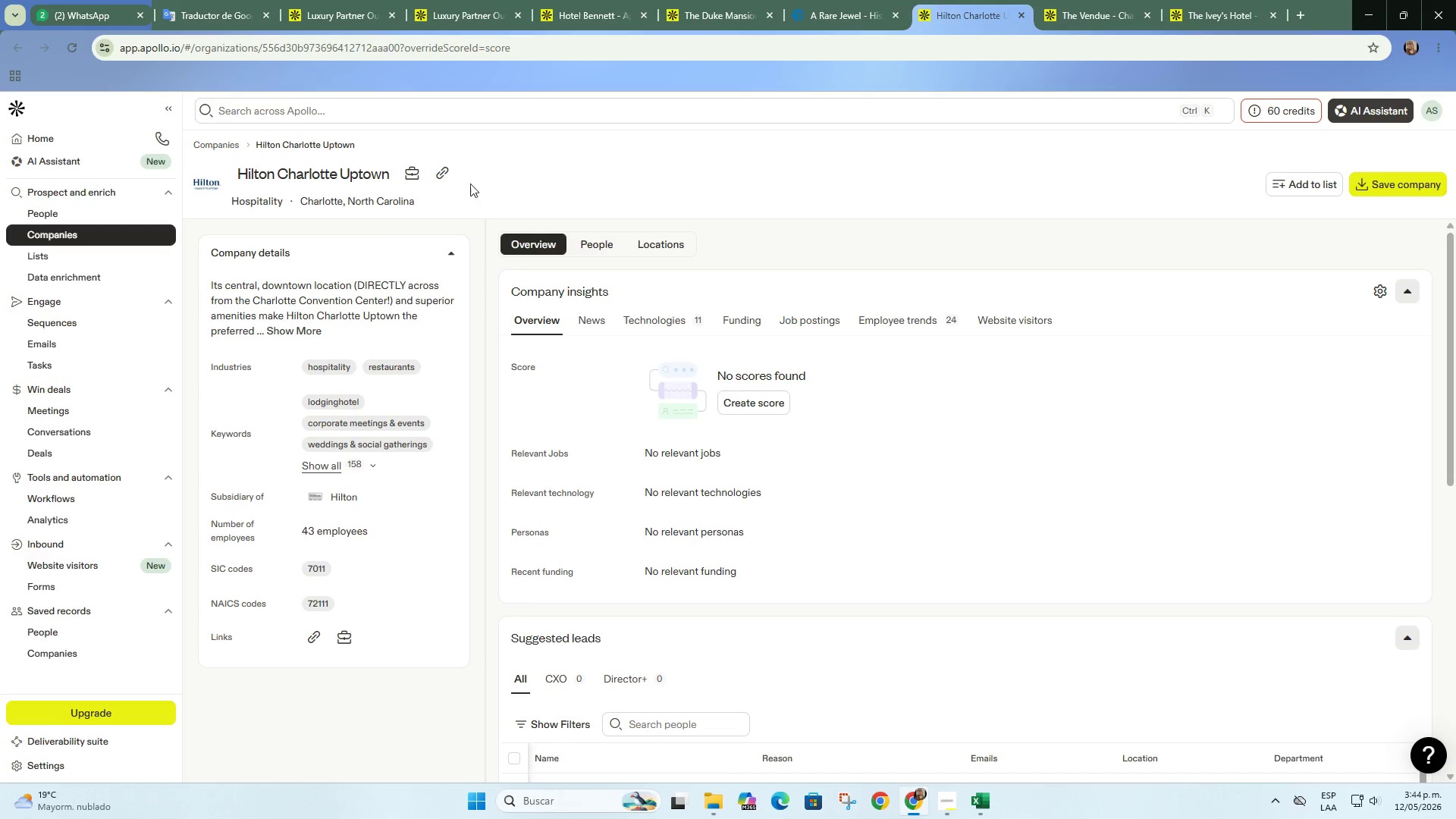 
left_click([440, 171])
 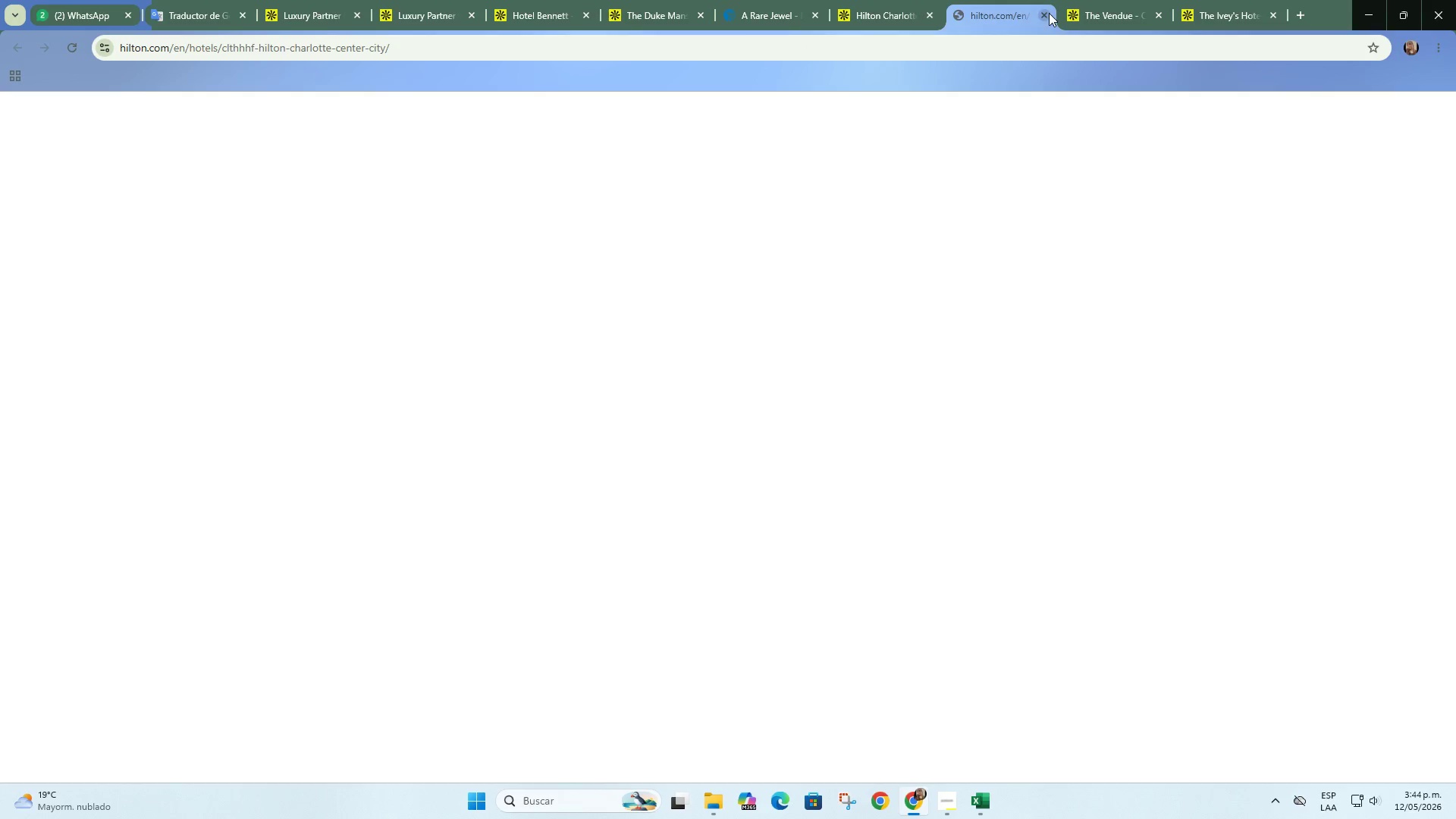 
left_click([1046, 15])
 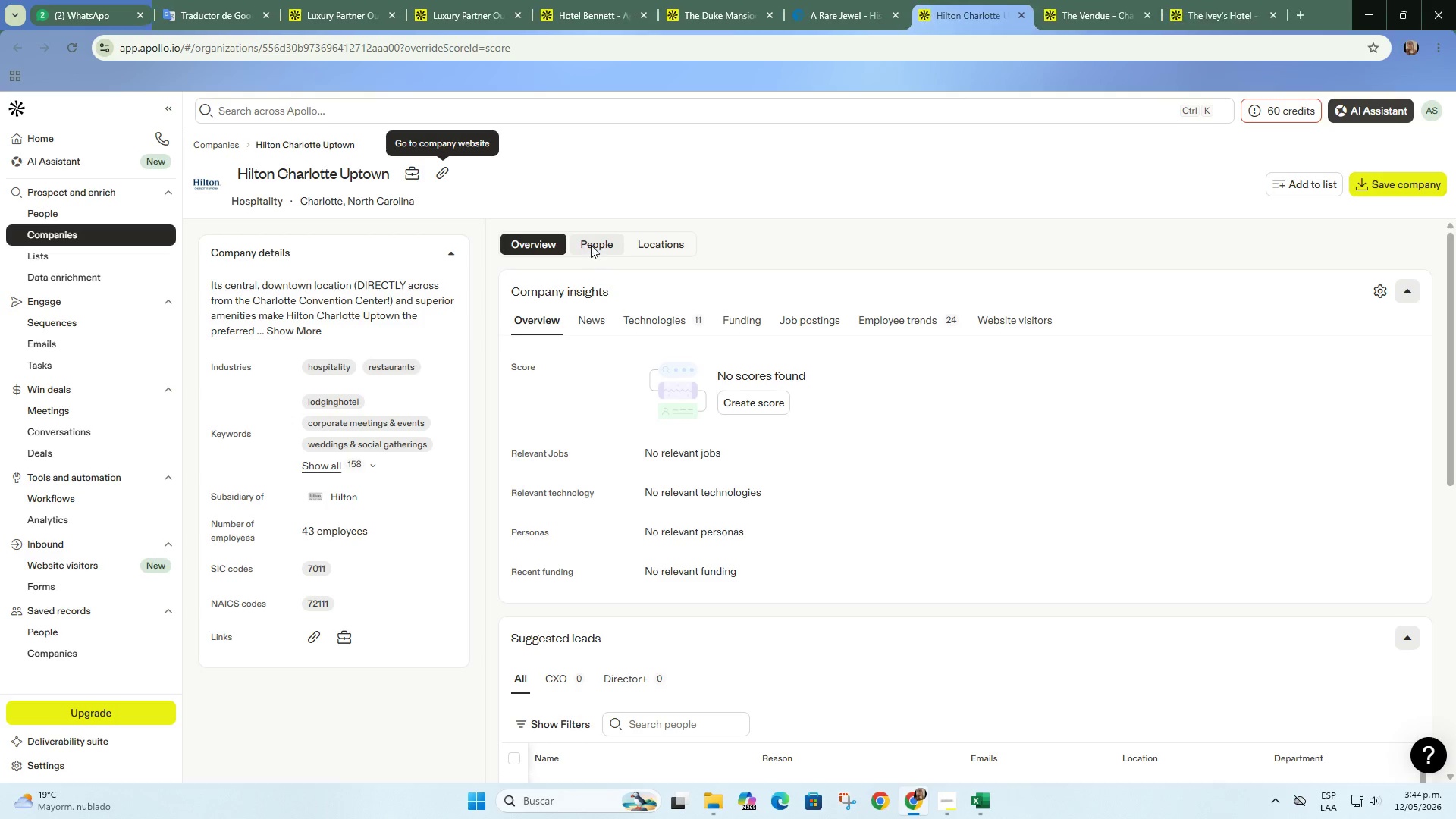 
left_click([591, 245])
 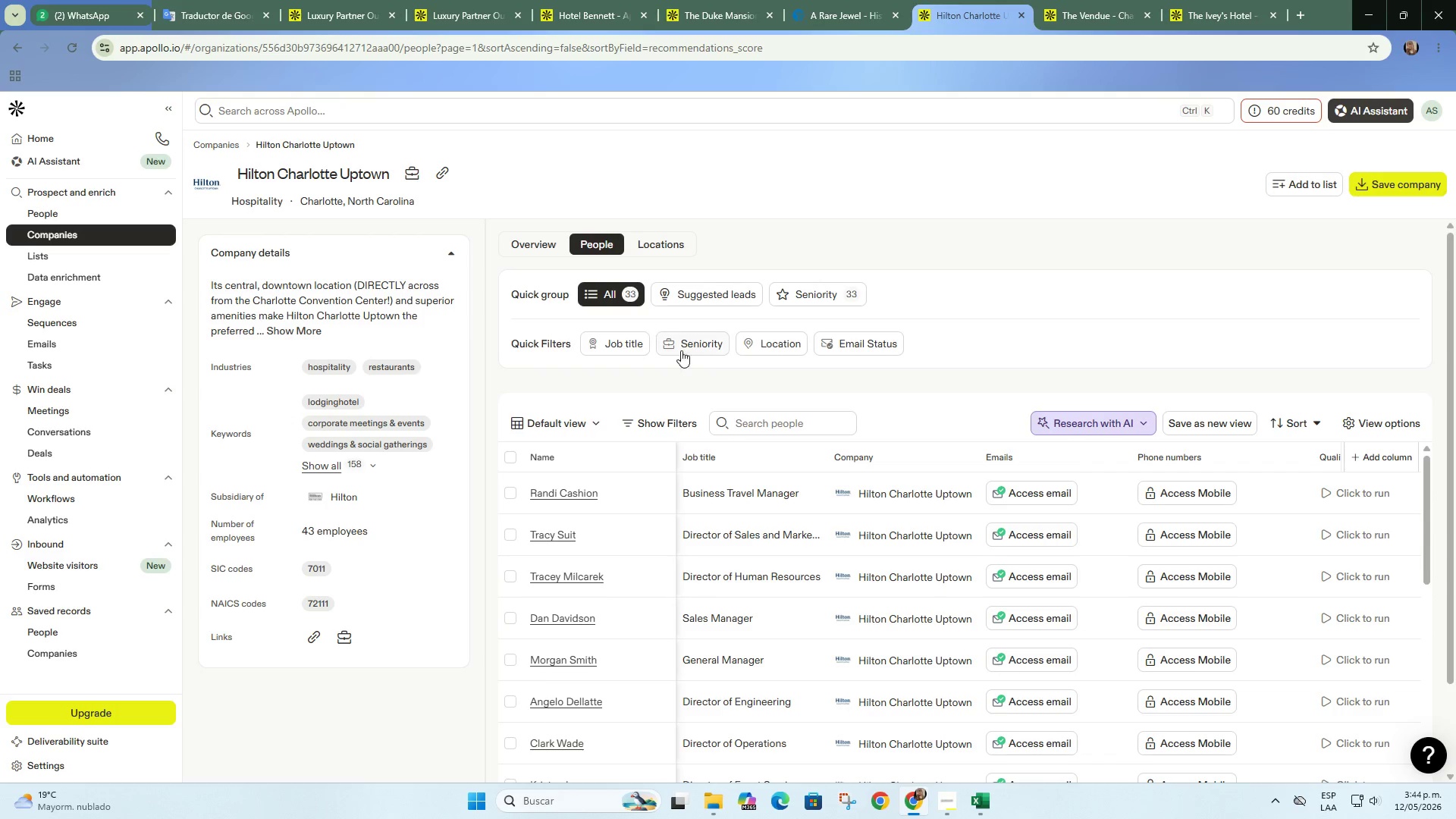 
scroll: coordinate [776, 444], scroll_direction: down, amount: 2.0
 